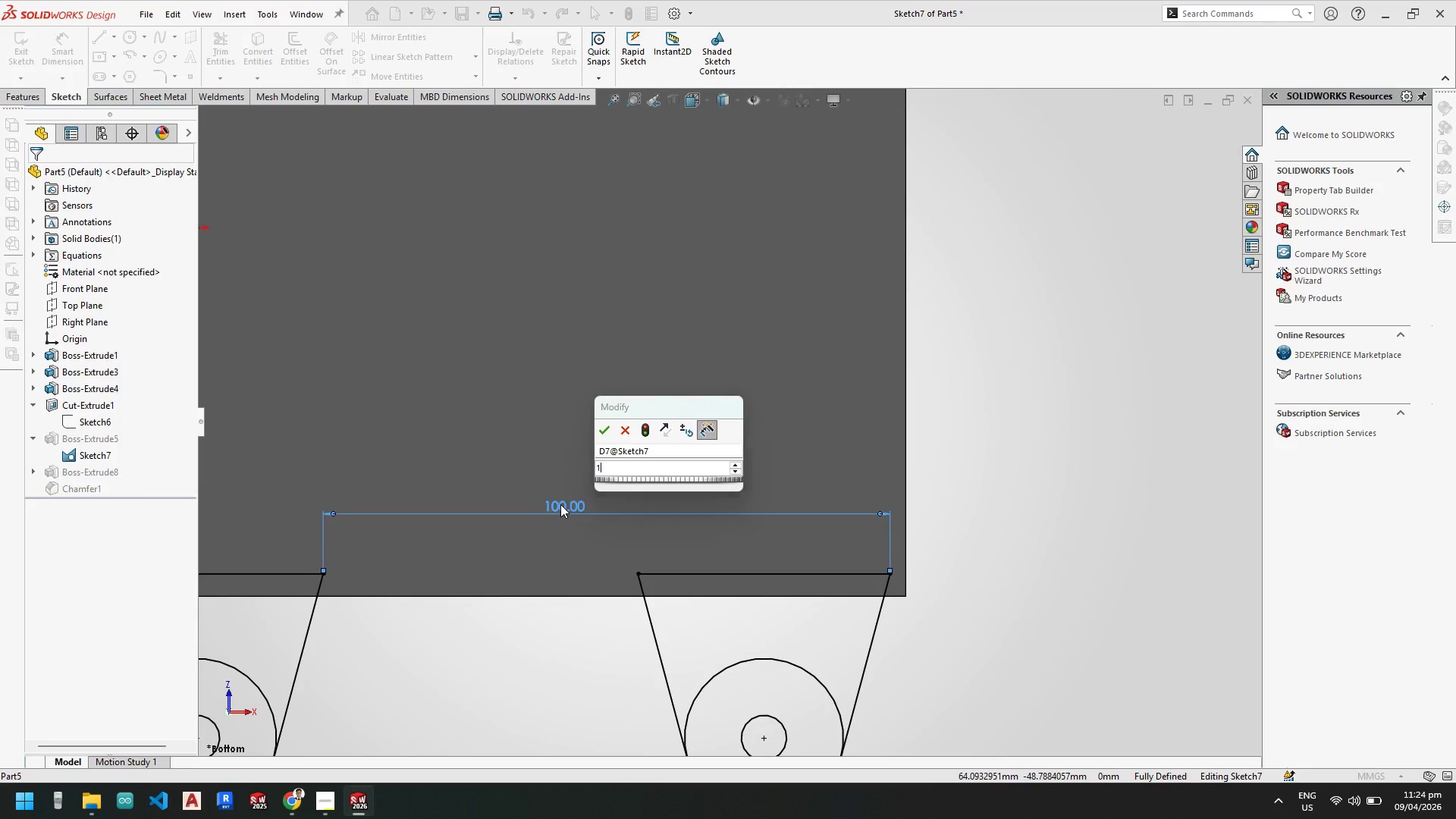 
key(Numpad0)
 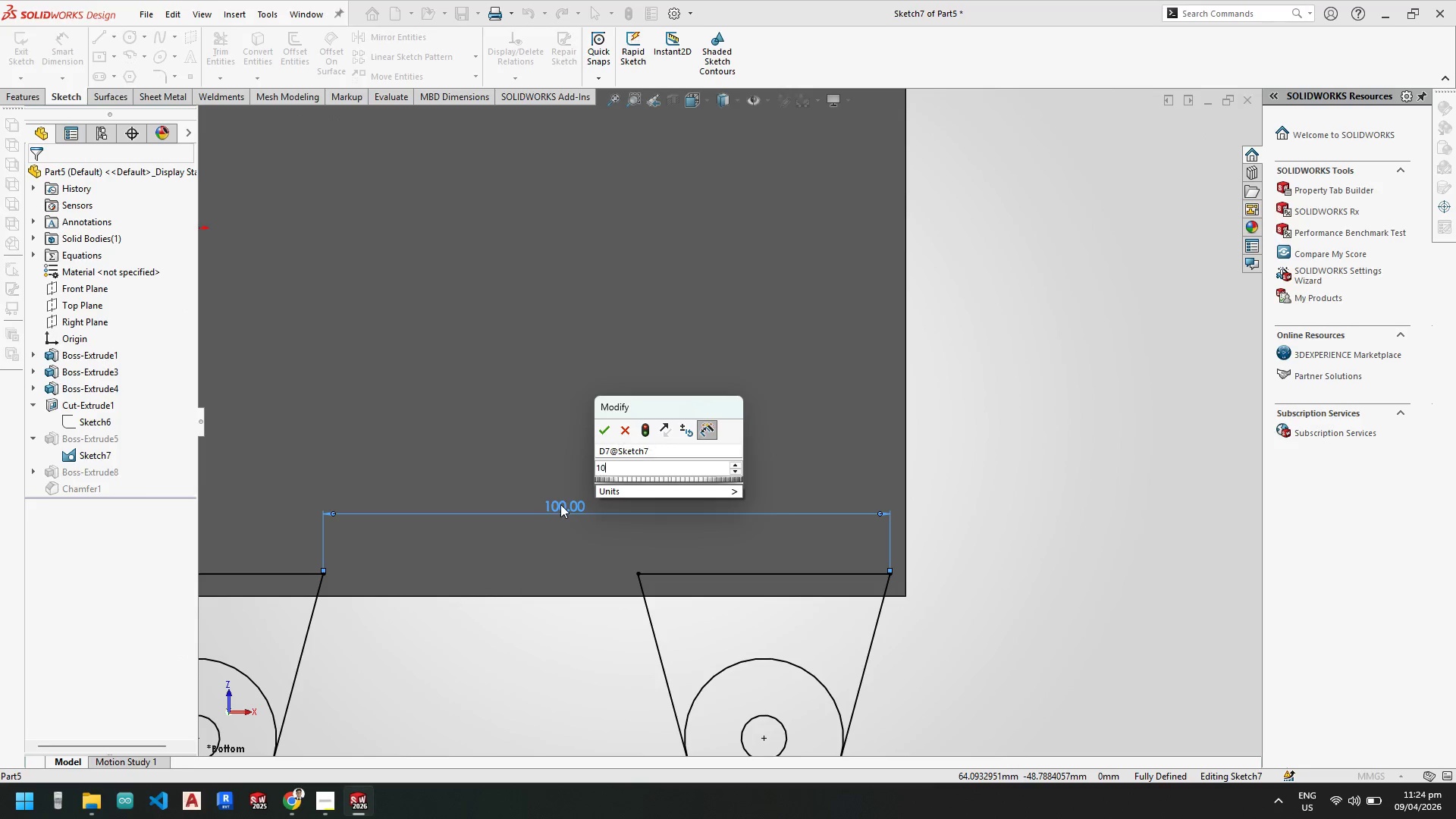 
key(Numpad2)
 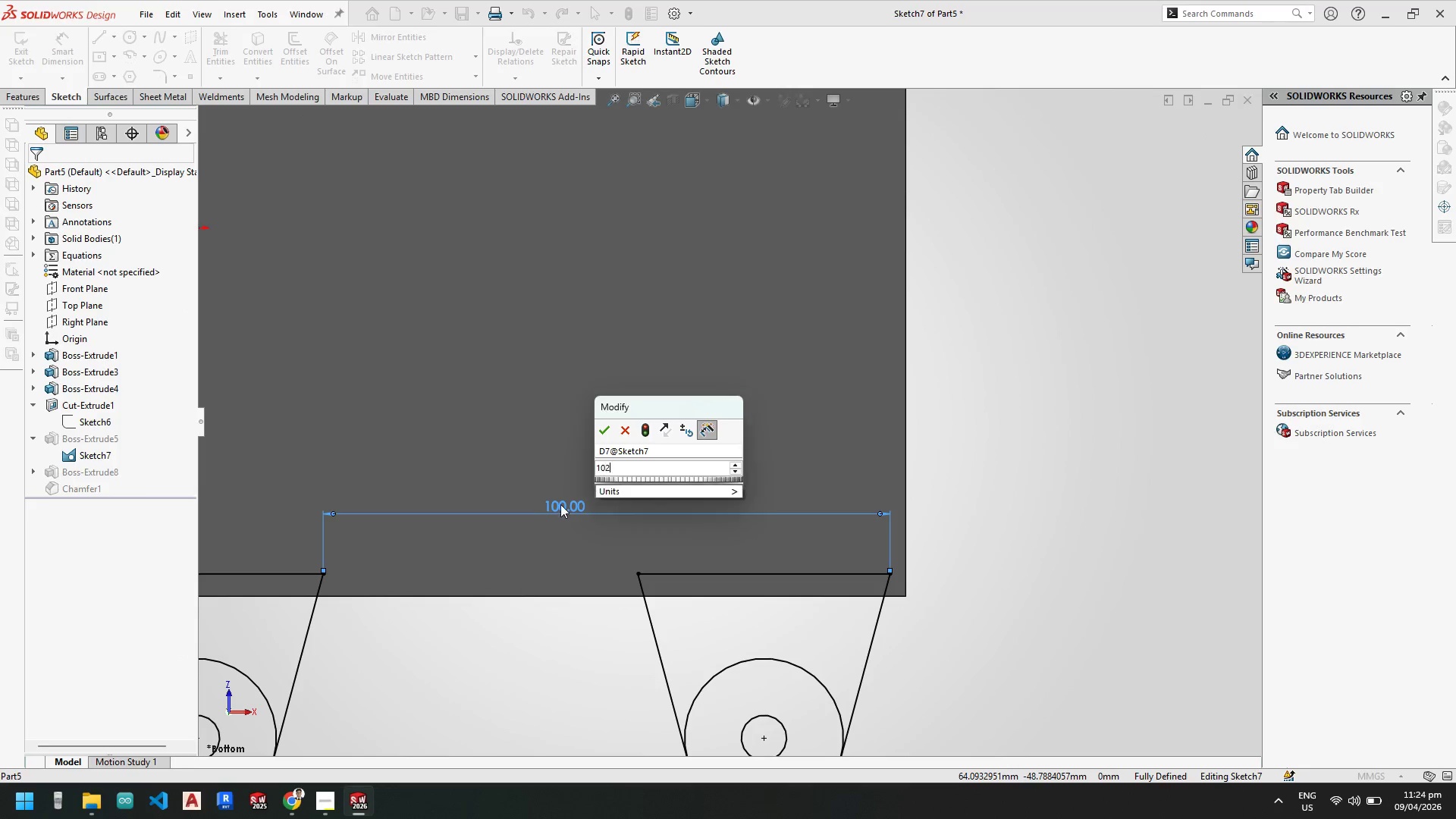 
key(NumpadDecimal)
 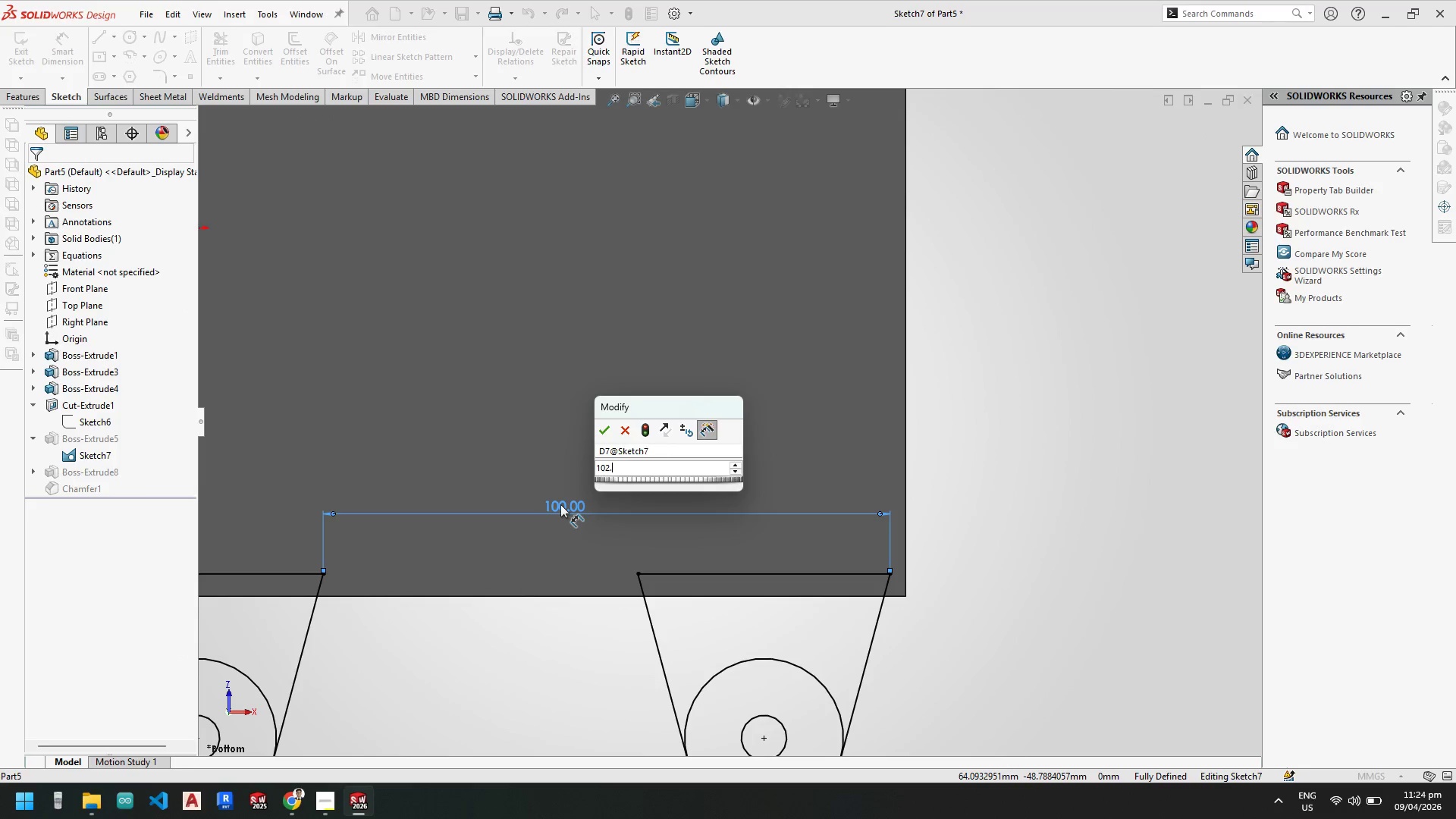 
key(Numpad7)
 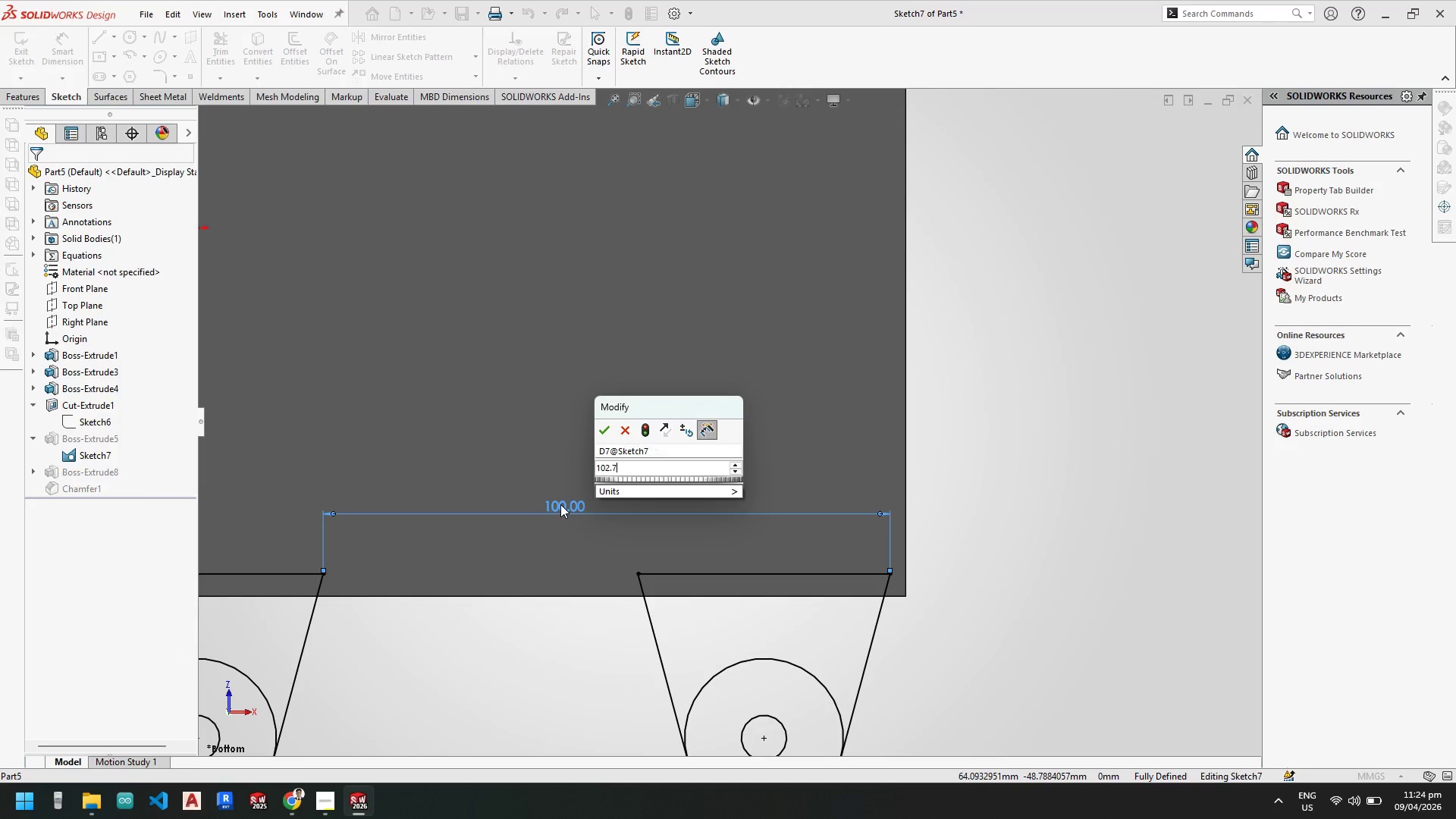 
key(Numpad6)
 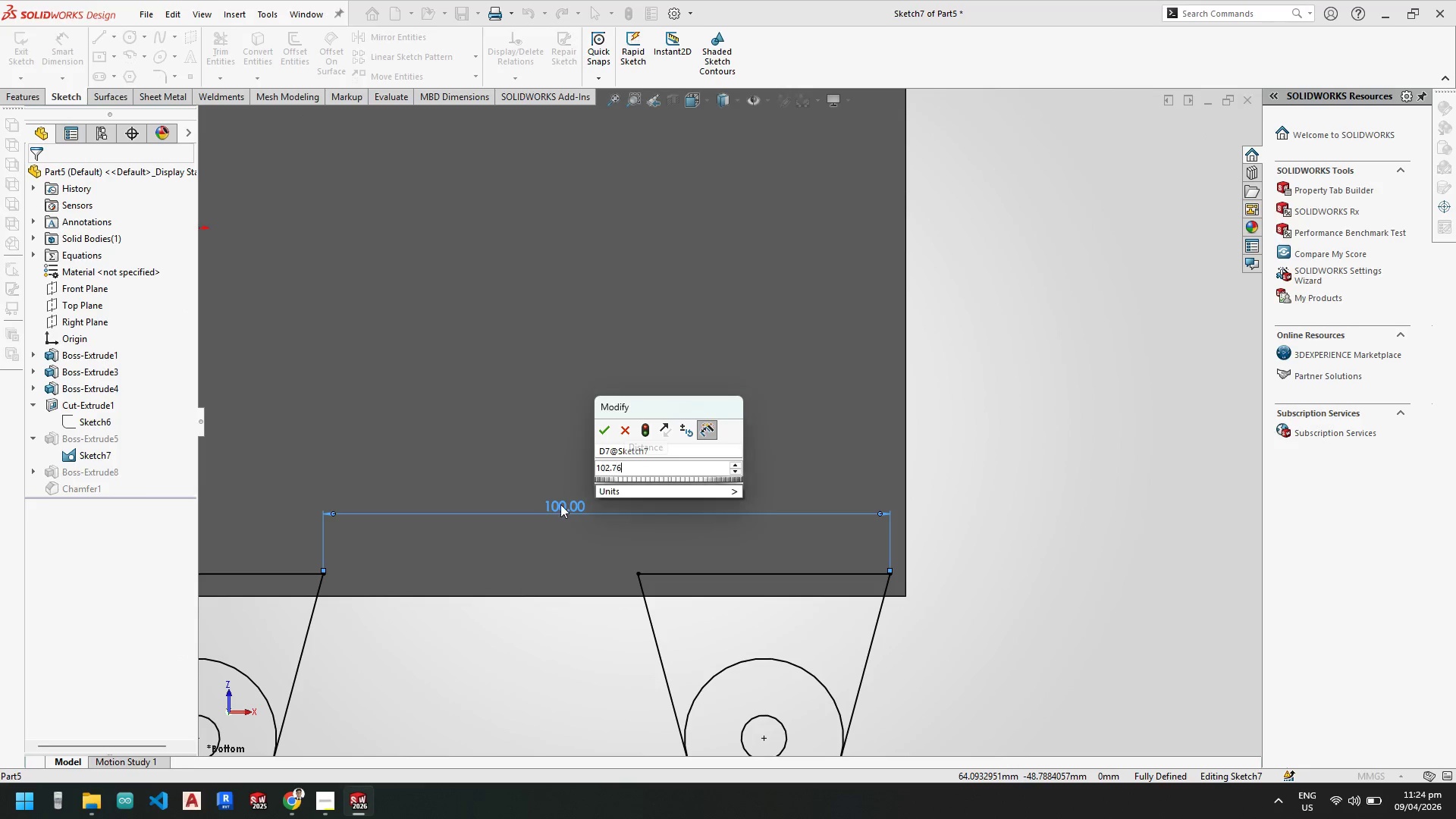 
key(NumpadEnter)
 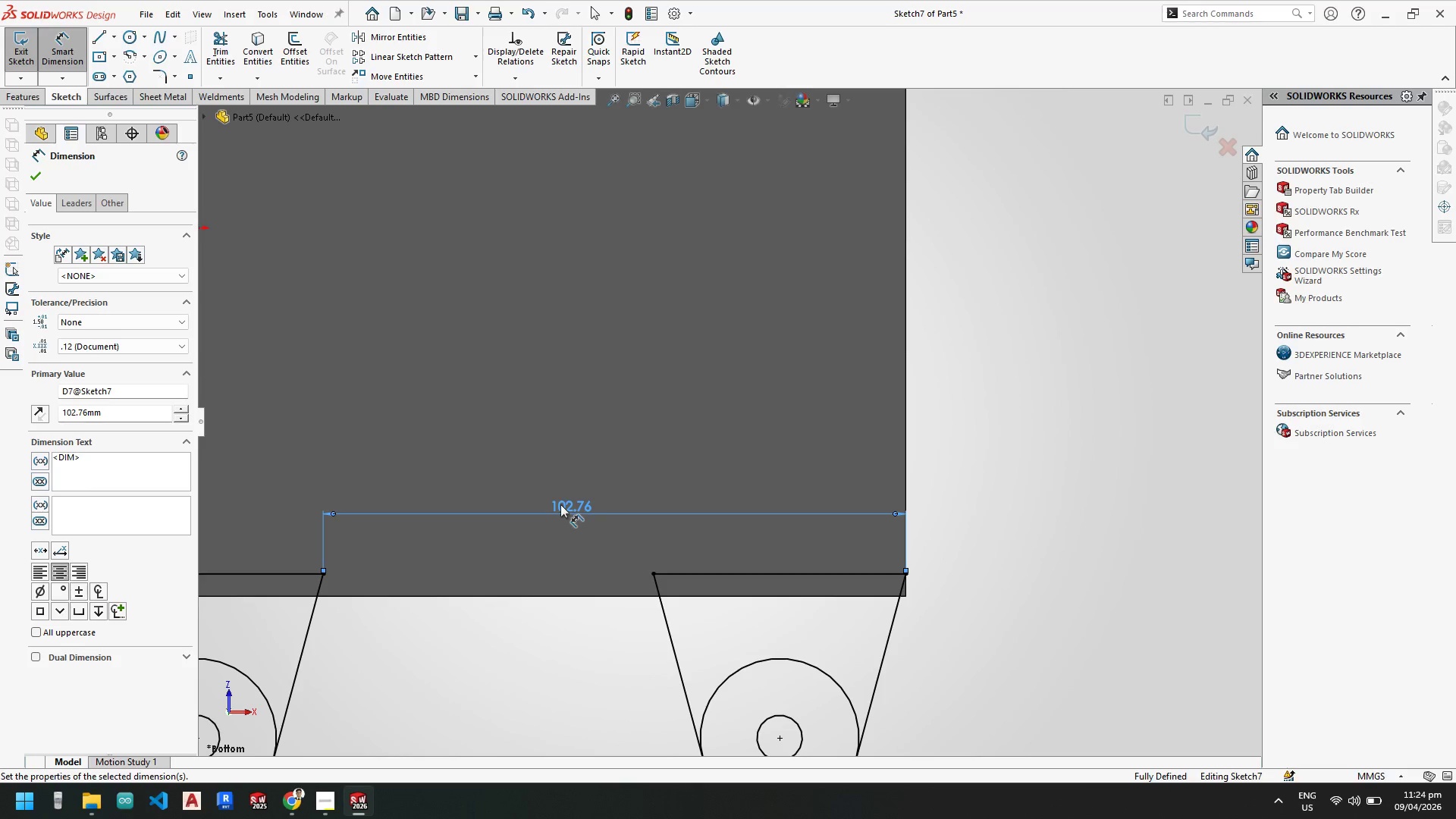 
key(Escape)
 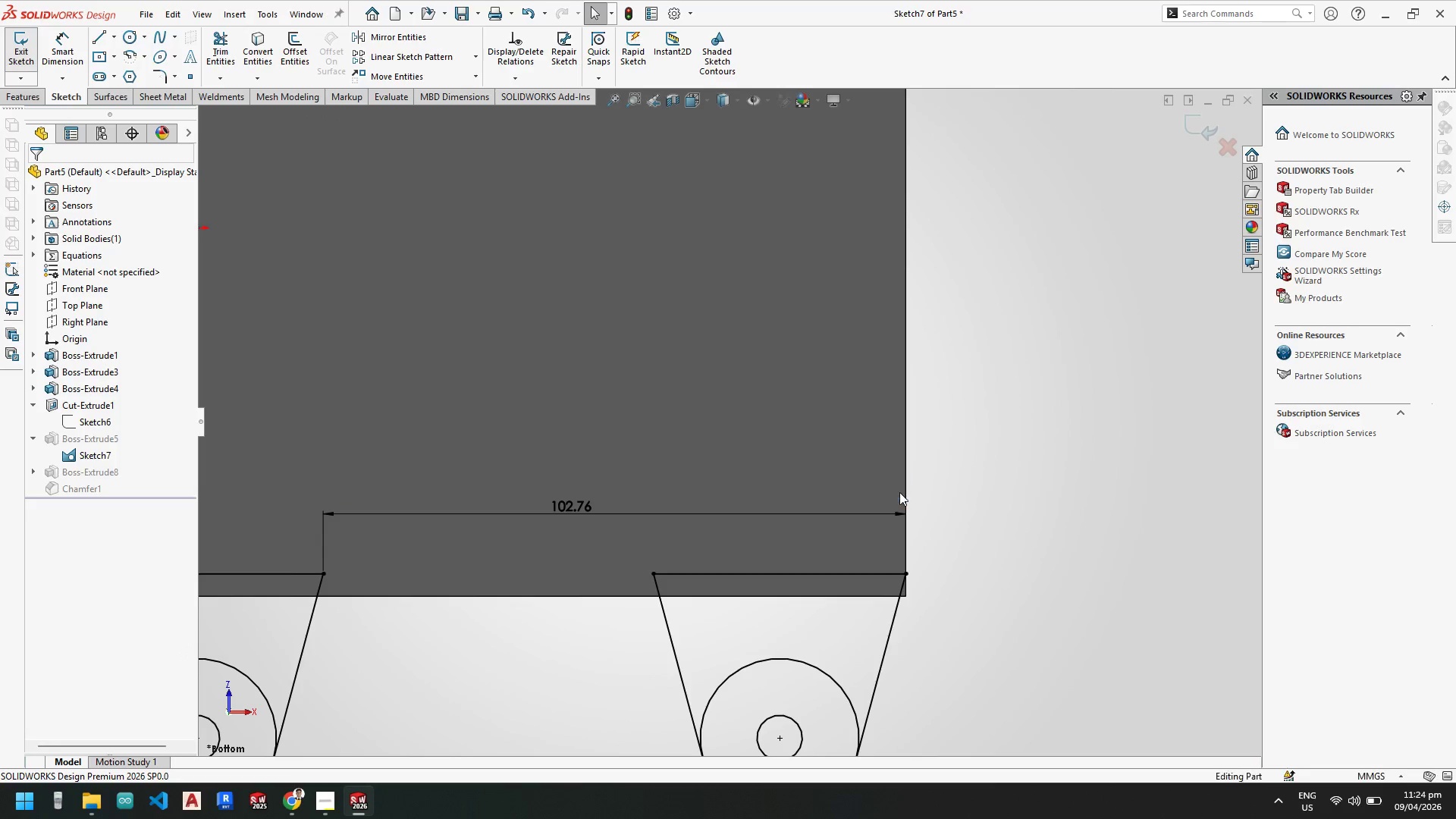 
scroll: coordinate [802, 513], scroll_direction: down, amount: 1.0
 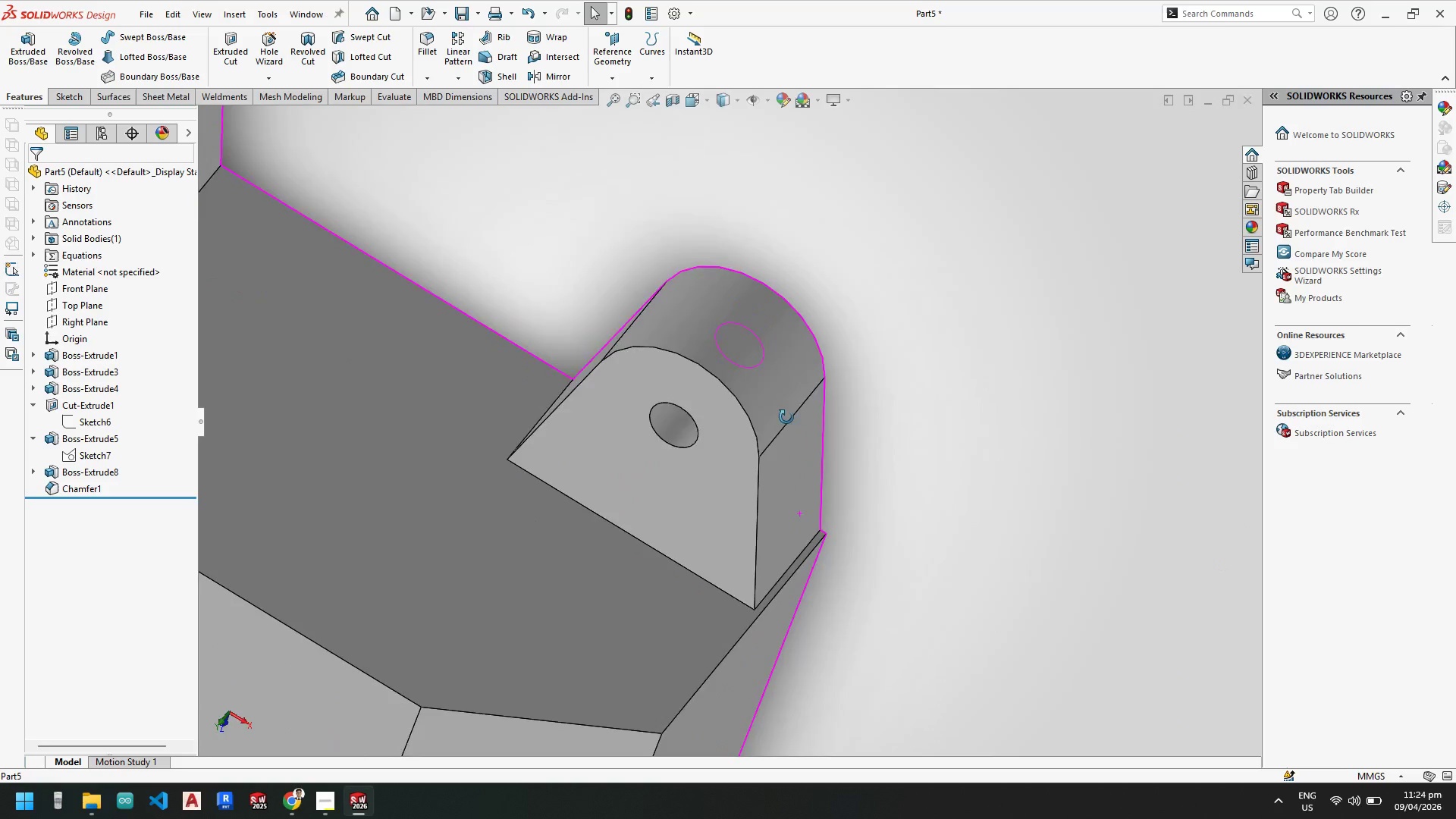 
scroll: coordinate [645, 481], scroll_direction: up, amount: 3.0
 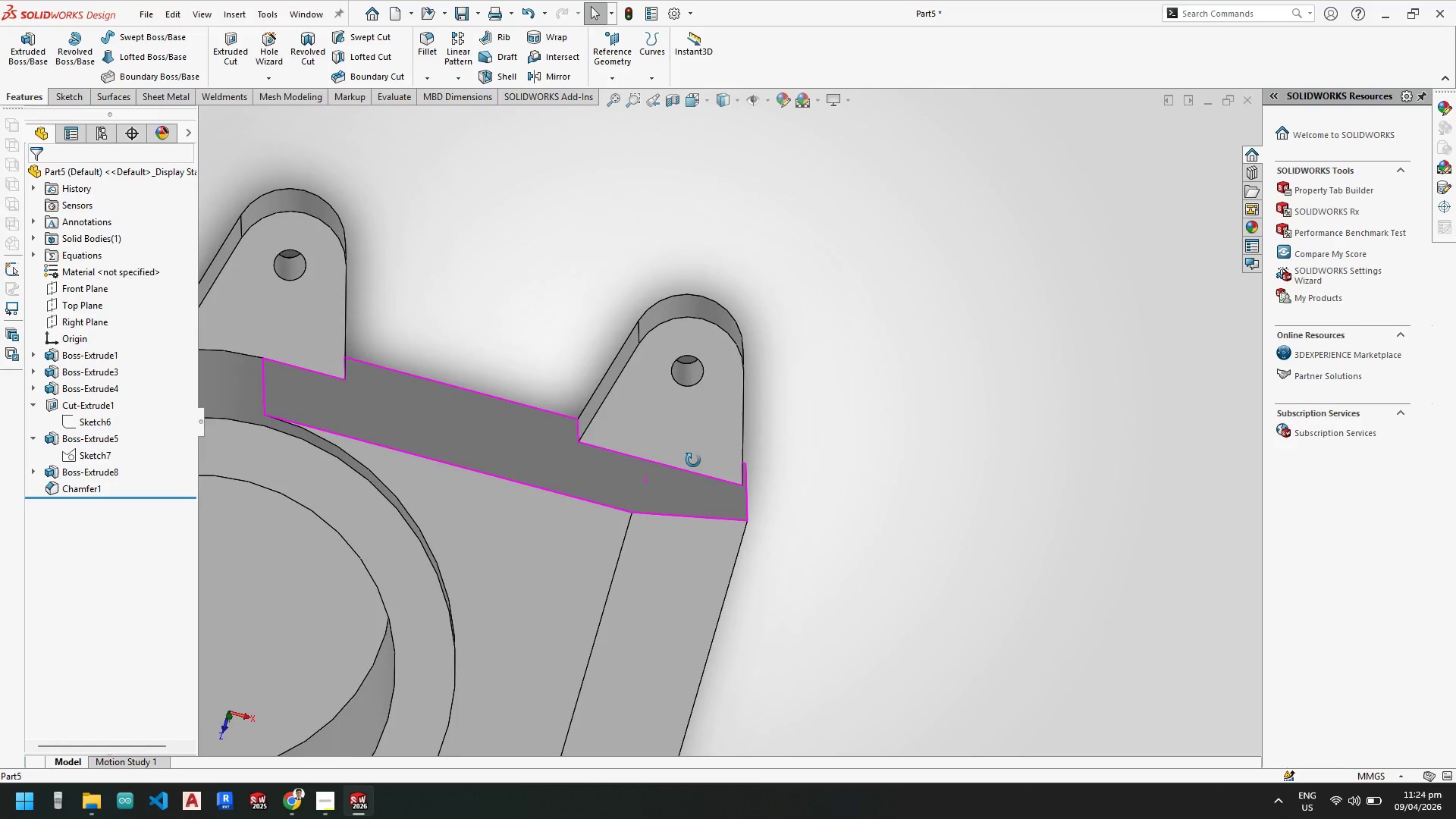 
scroll: coordinate [704, 519], scroll_direction: down, amount: 7.0
 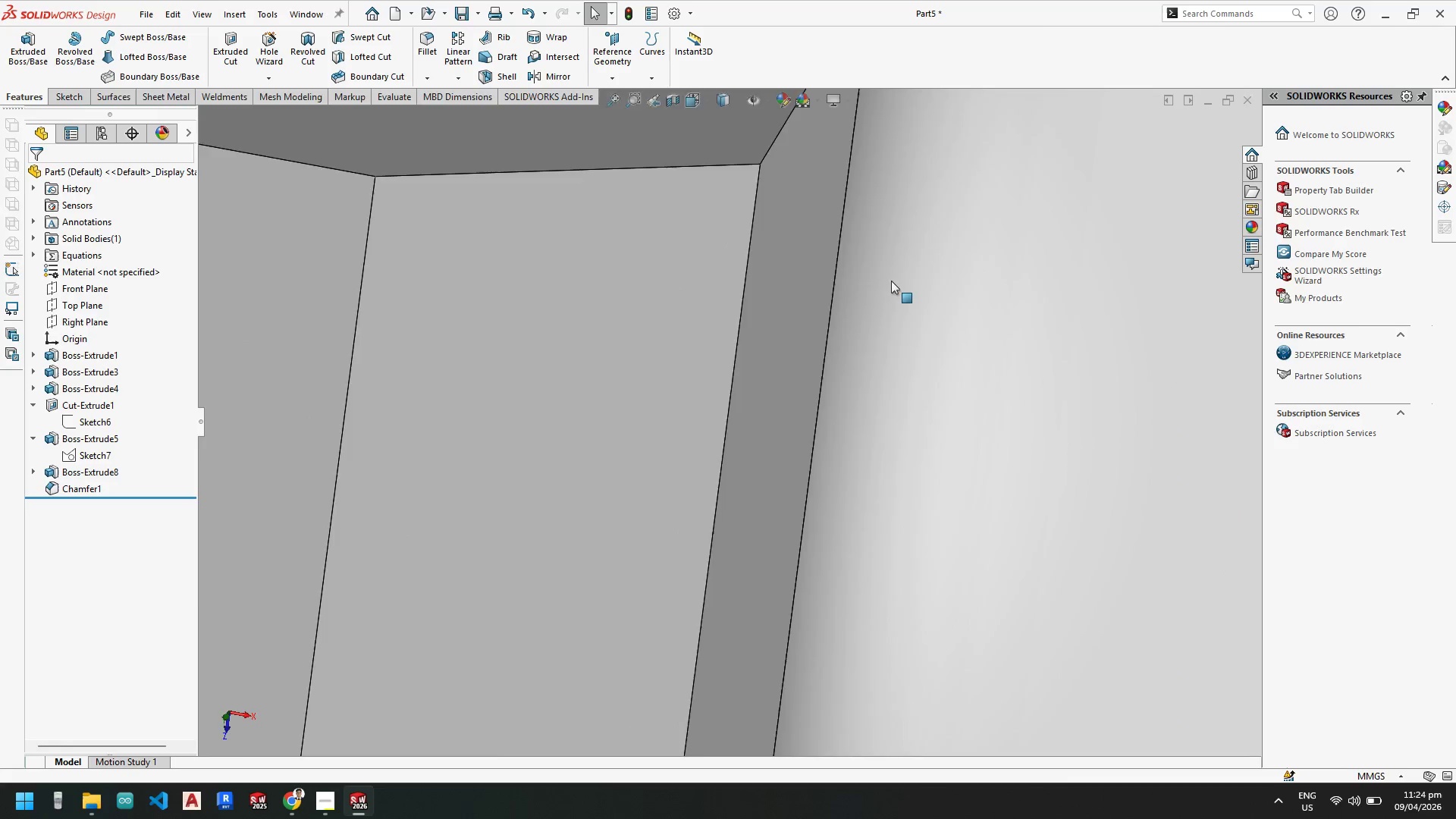 
key(Escape)
 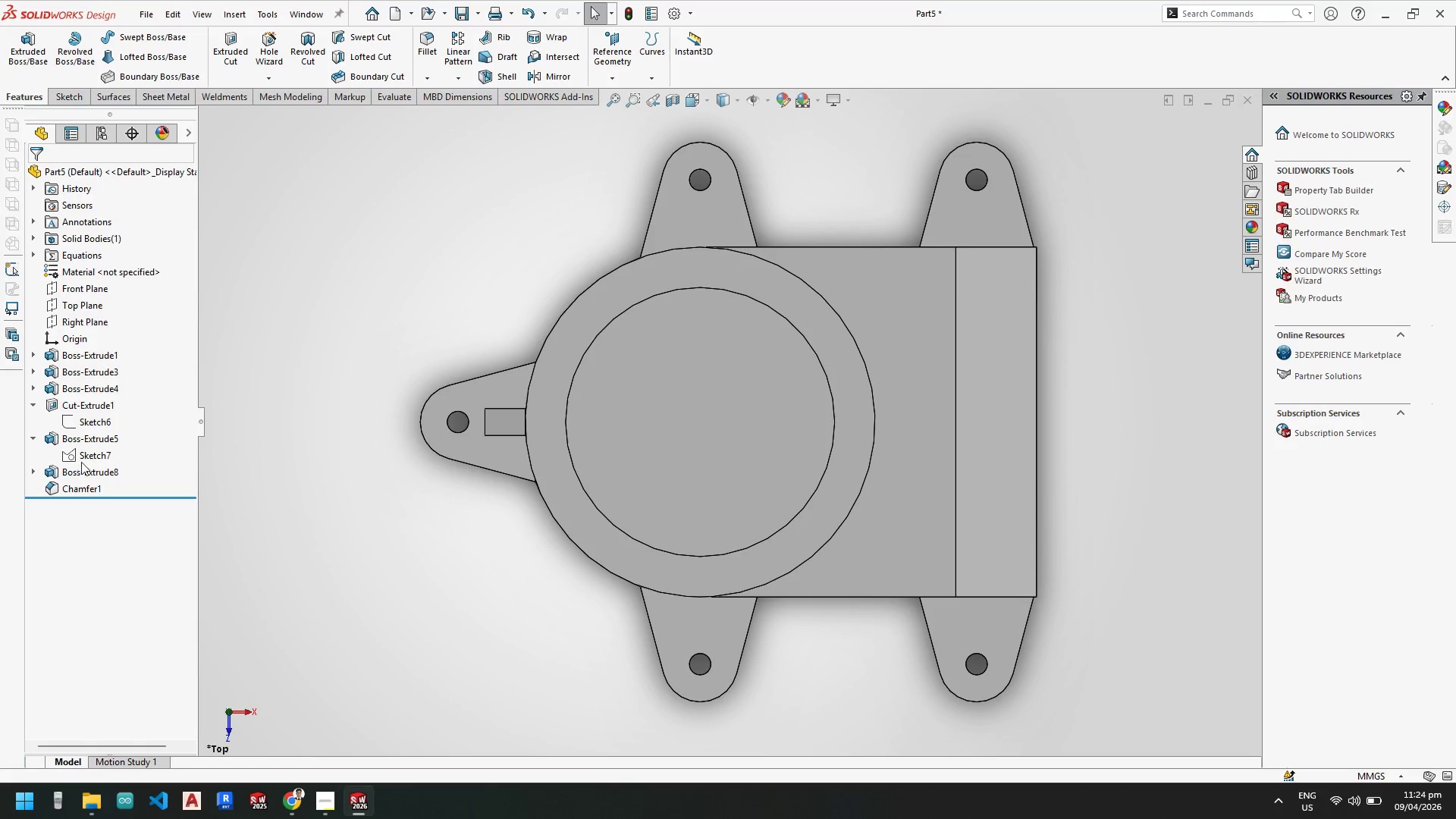 
left_click([88, 457])
 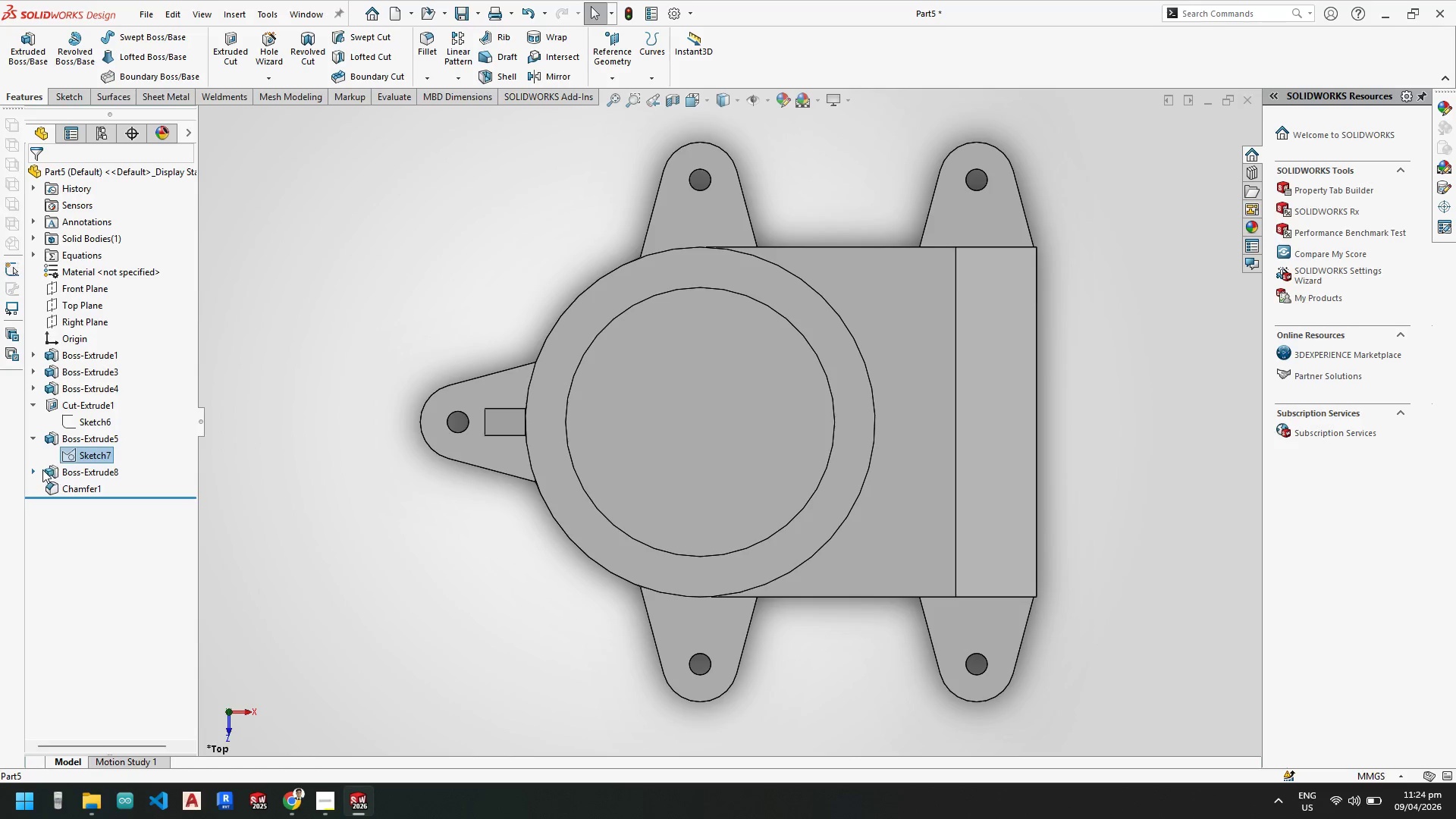 
right_click([85, 453])
 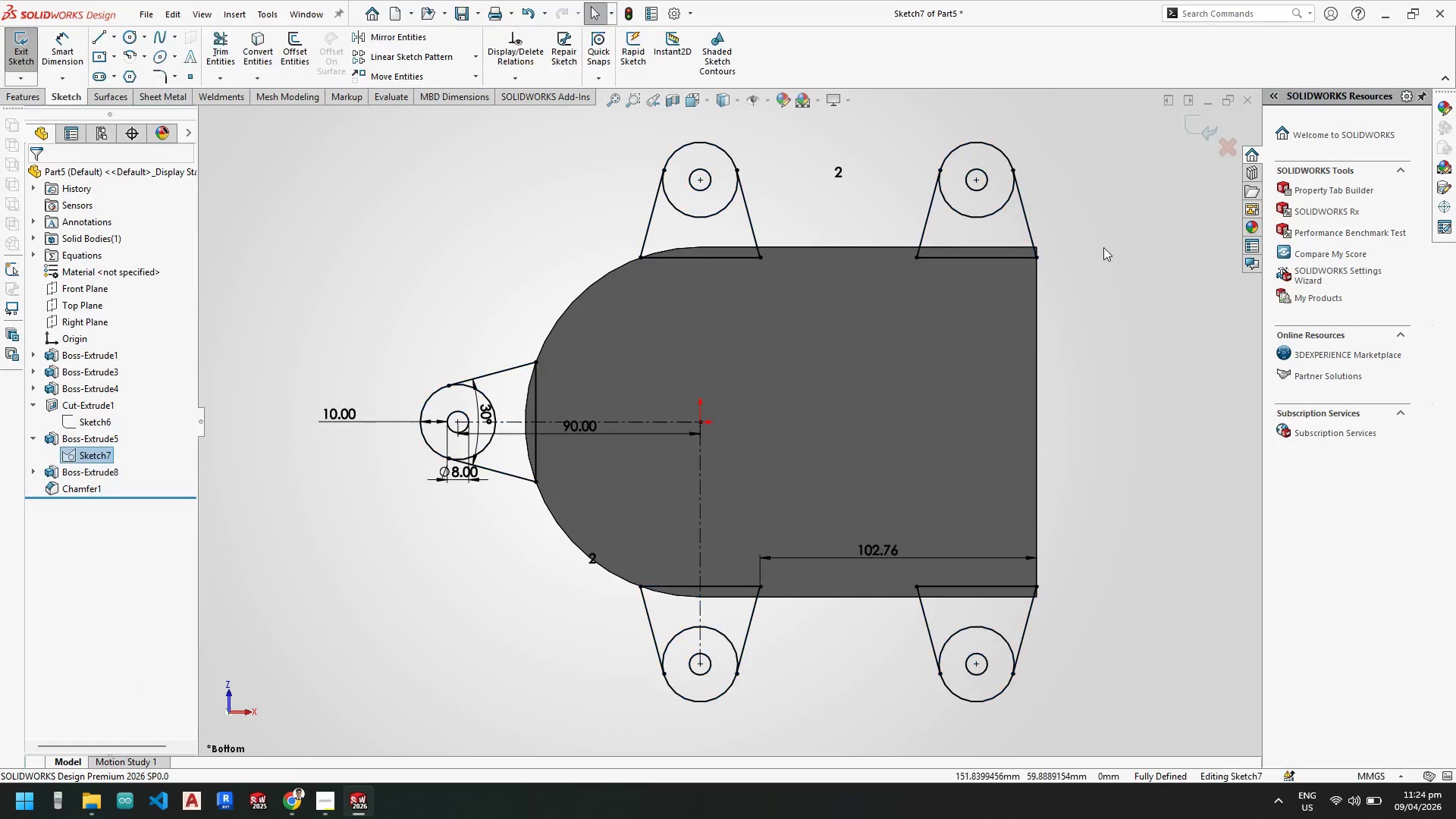 
scroll: coordinate [1061, 261], scroll_direction: down, amount: 4.0
 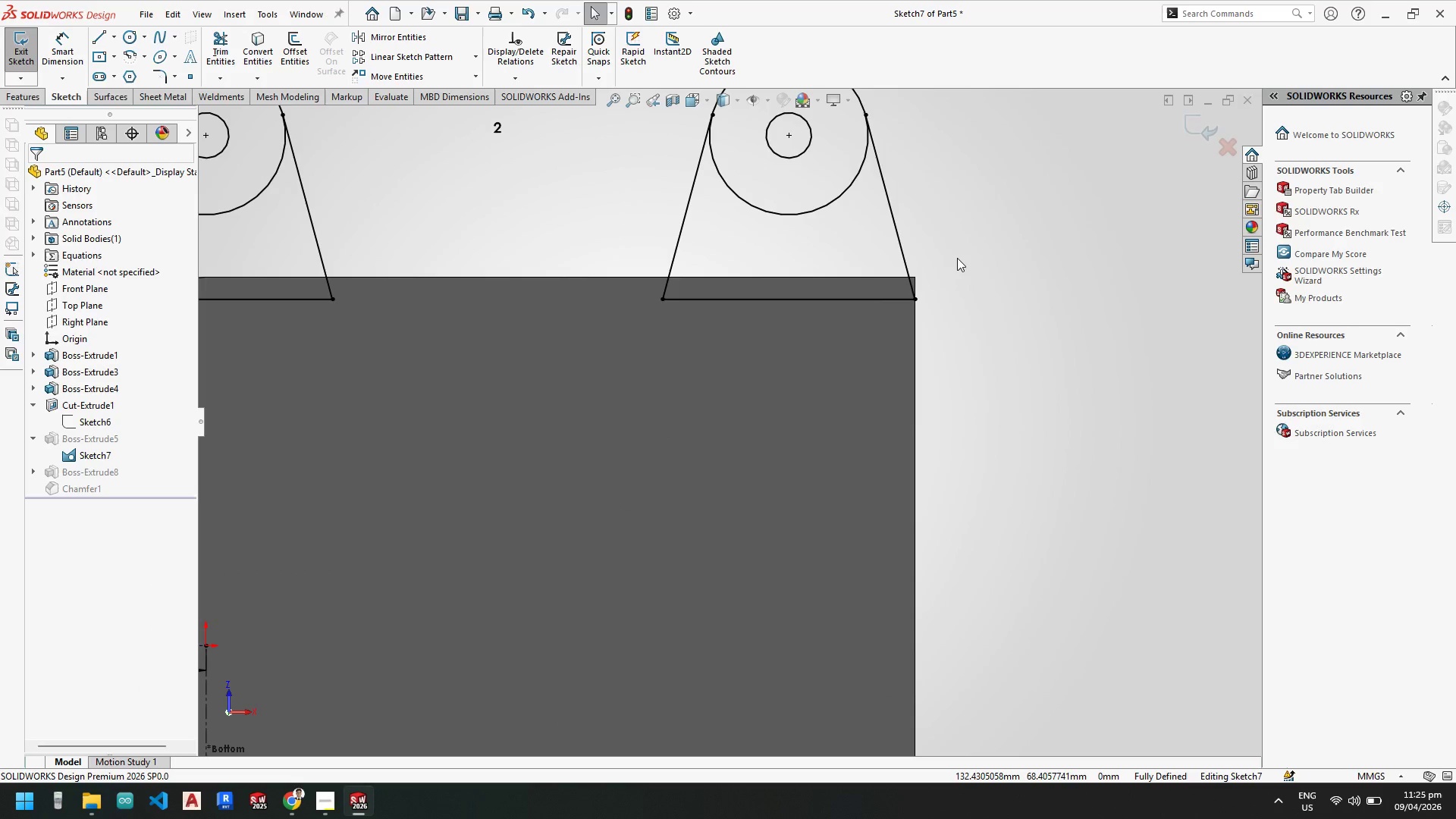 
scroll: coordinate [956, 286], scroll_direction: up, amount: 4.0
 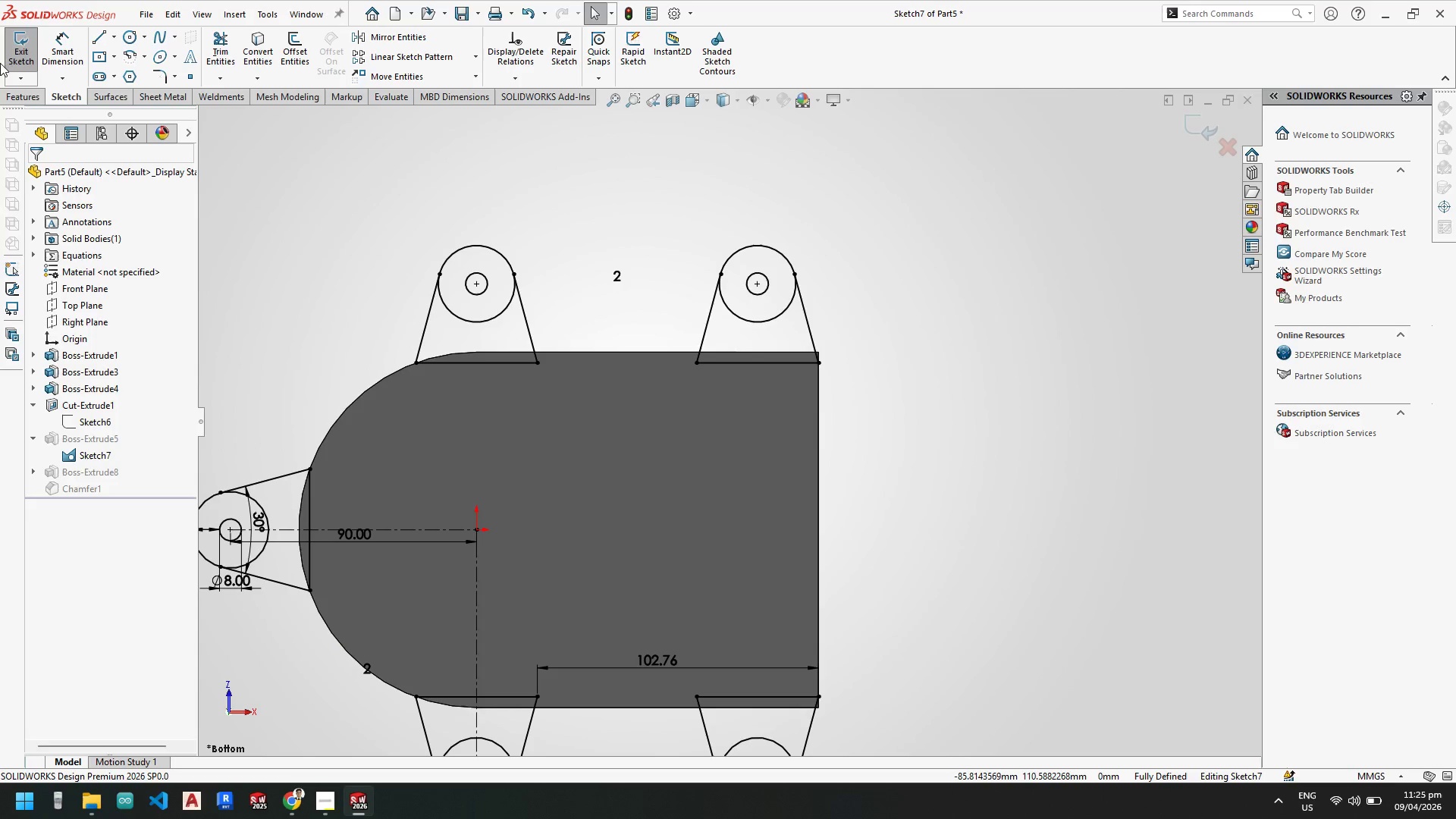 
left_click([23, 49])
 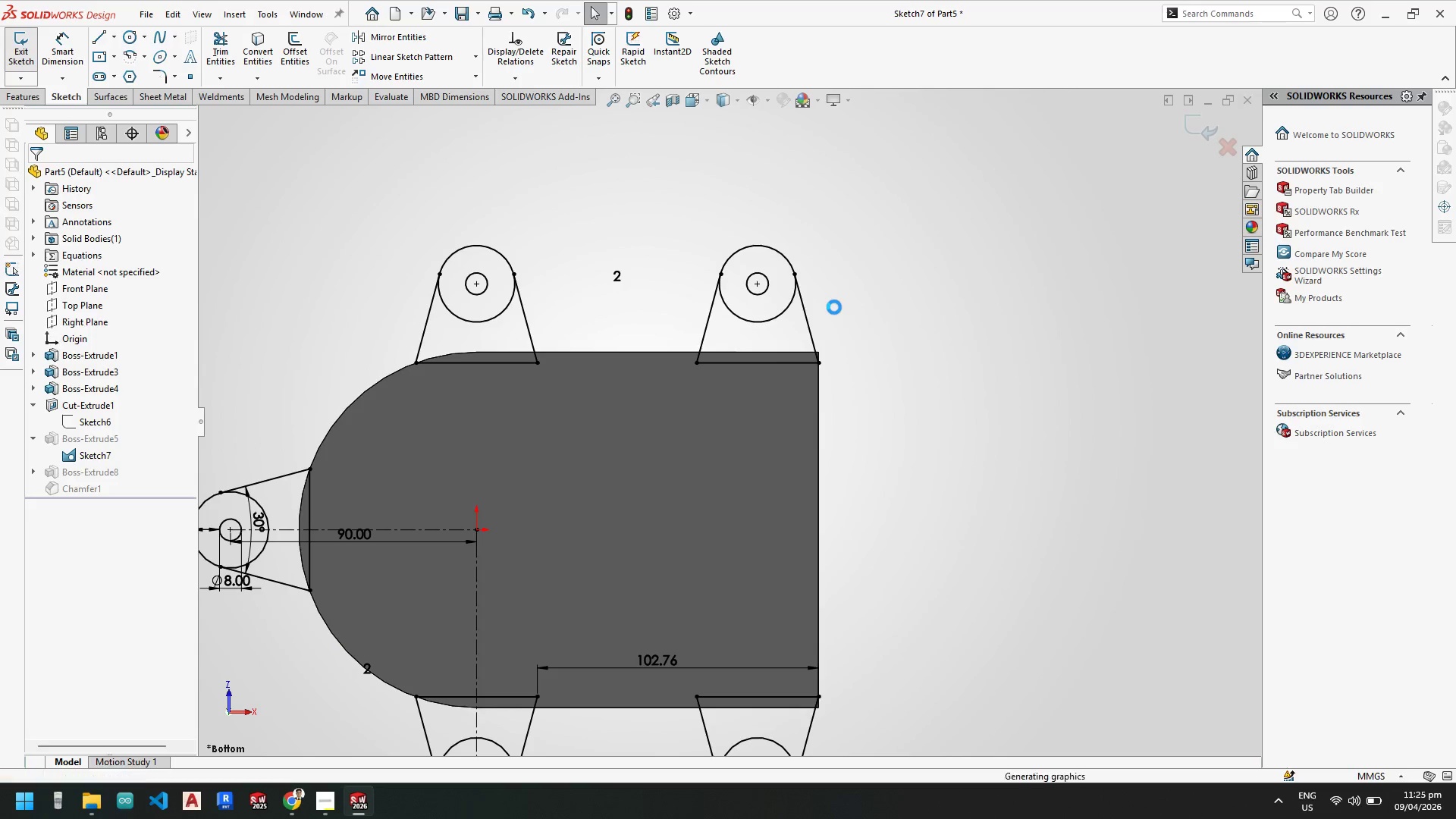 
scroll: coordinate [837, 479], scroll_direction: up, amount: 2.0
 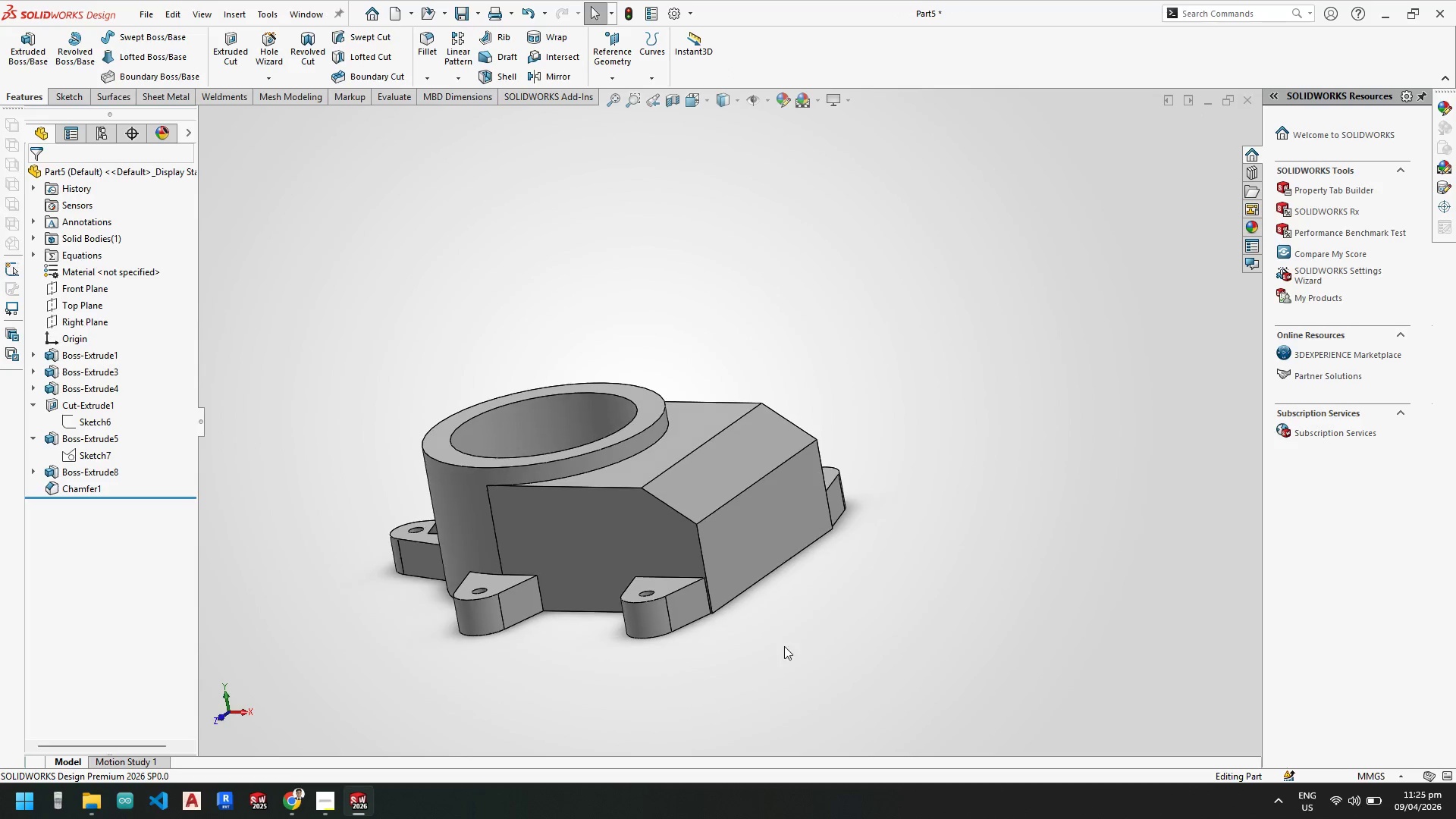 
scroll: coordinate [636, 513], scroll_direction: down, amount: 7.0
 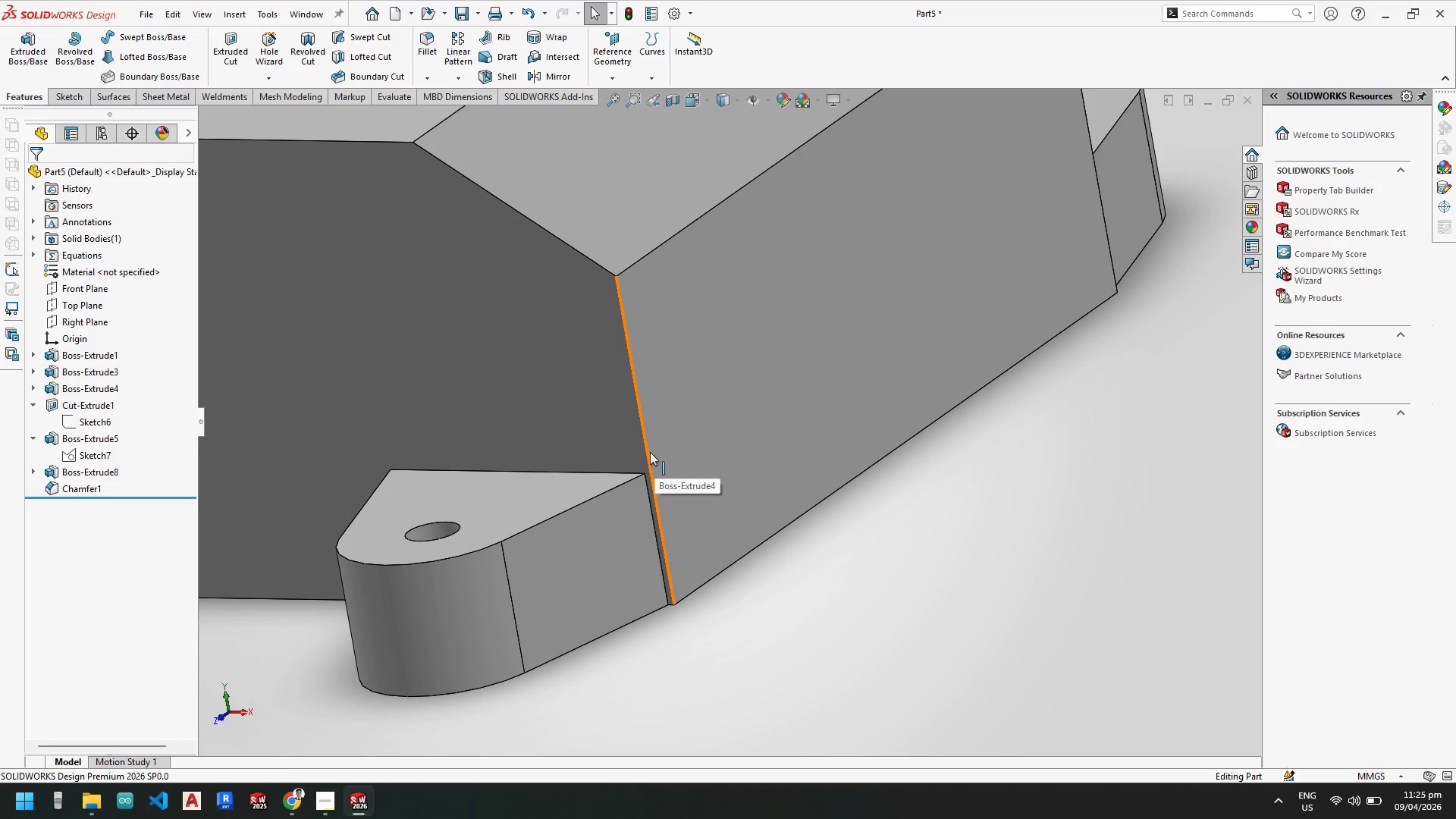 
scroll: coordinate [749, 500], scroll_direction: up, amount: 10.0
 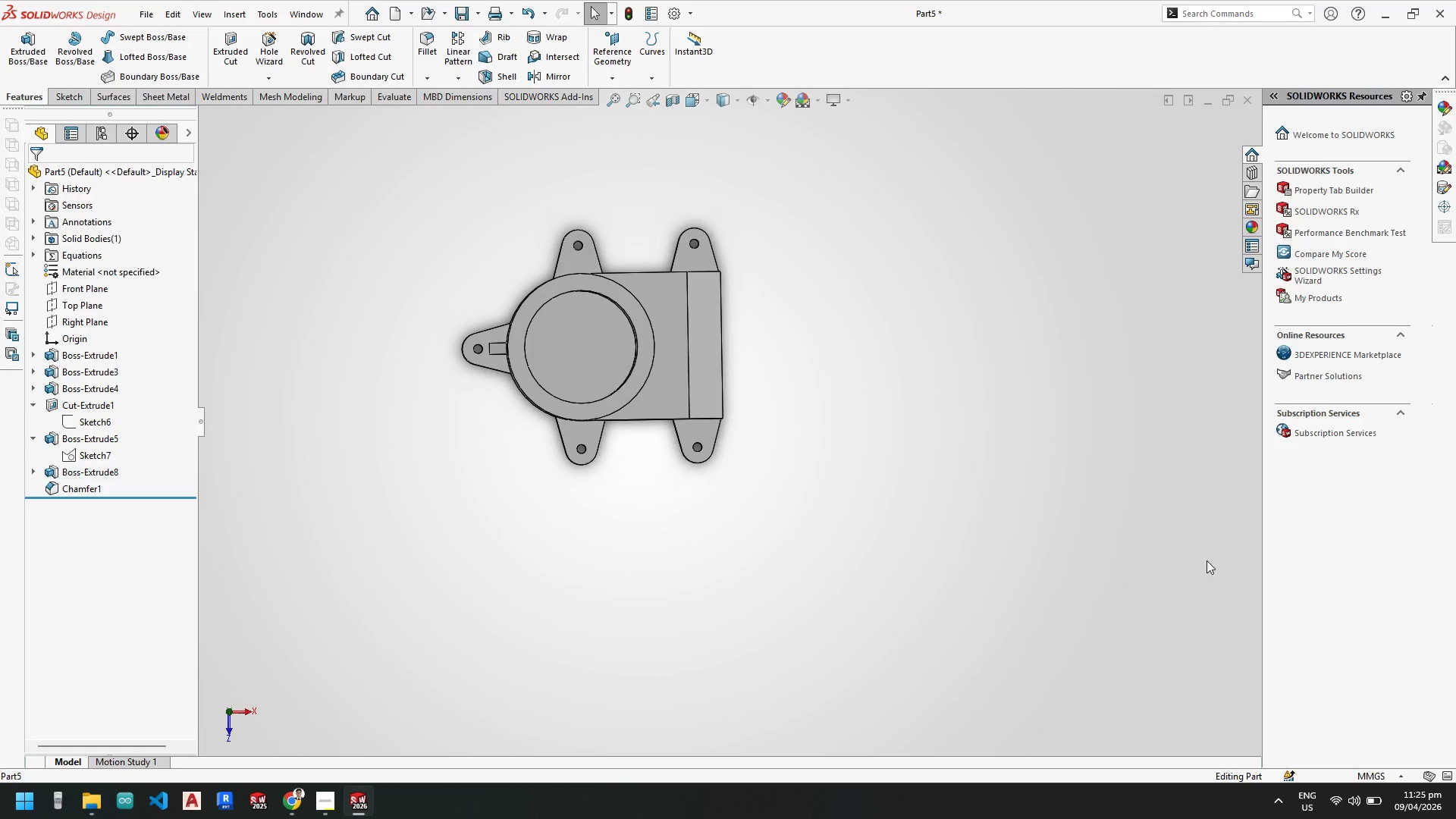 
wait(5.85)
 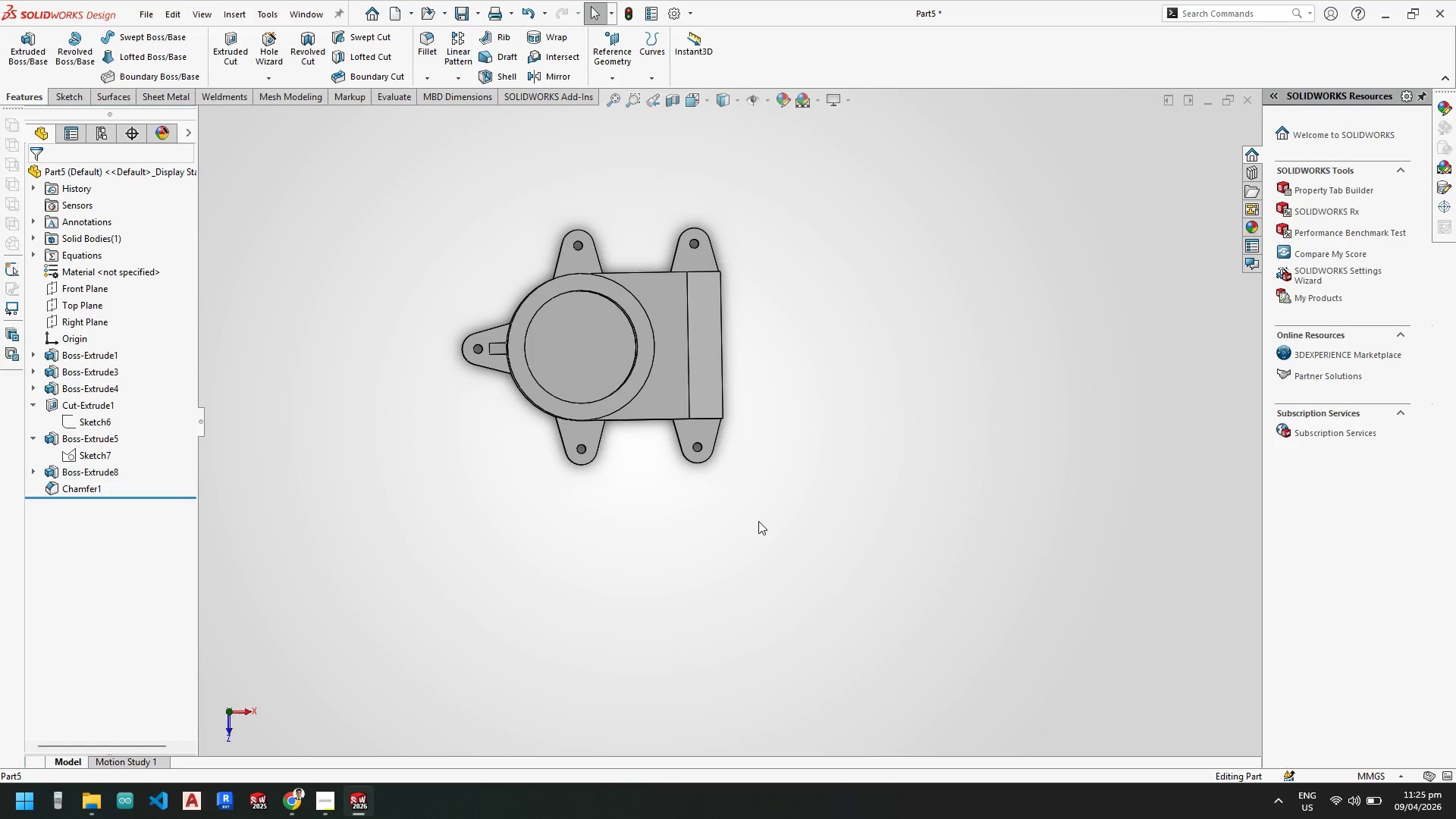 
left_click([68, 488])
 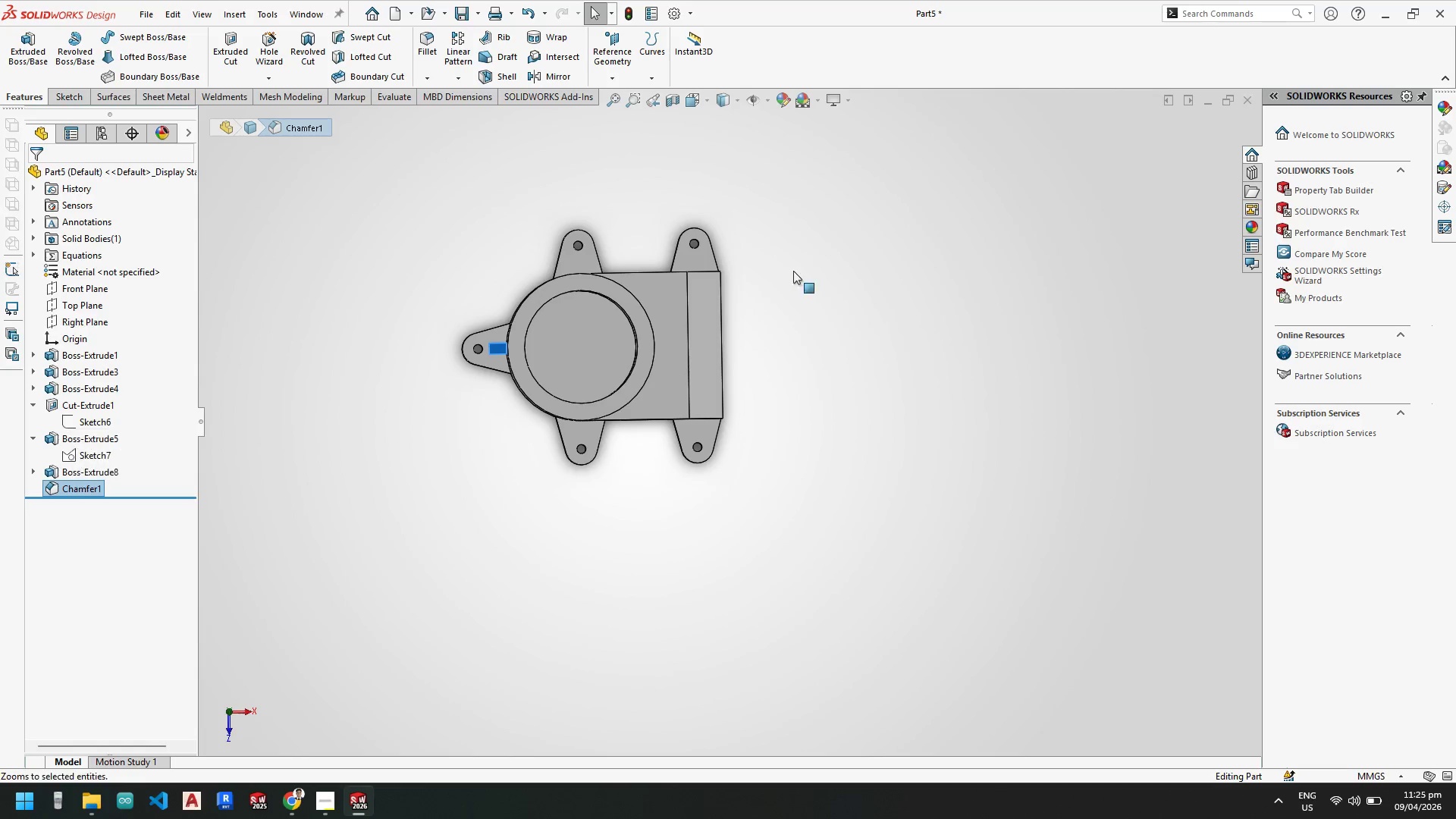 
scroll: coordinate [731, 345], scroll_direction: down, amount: 6.0
 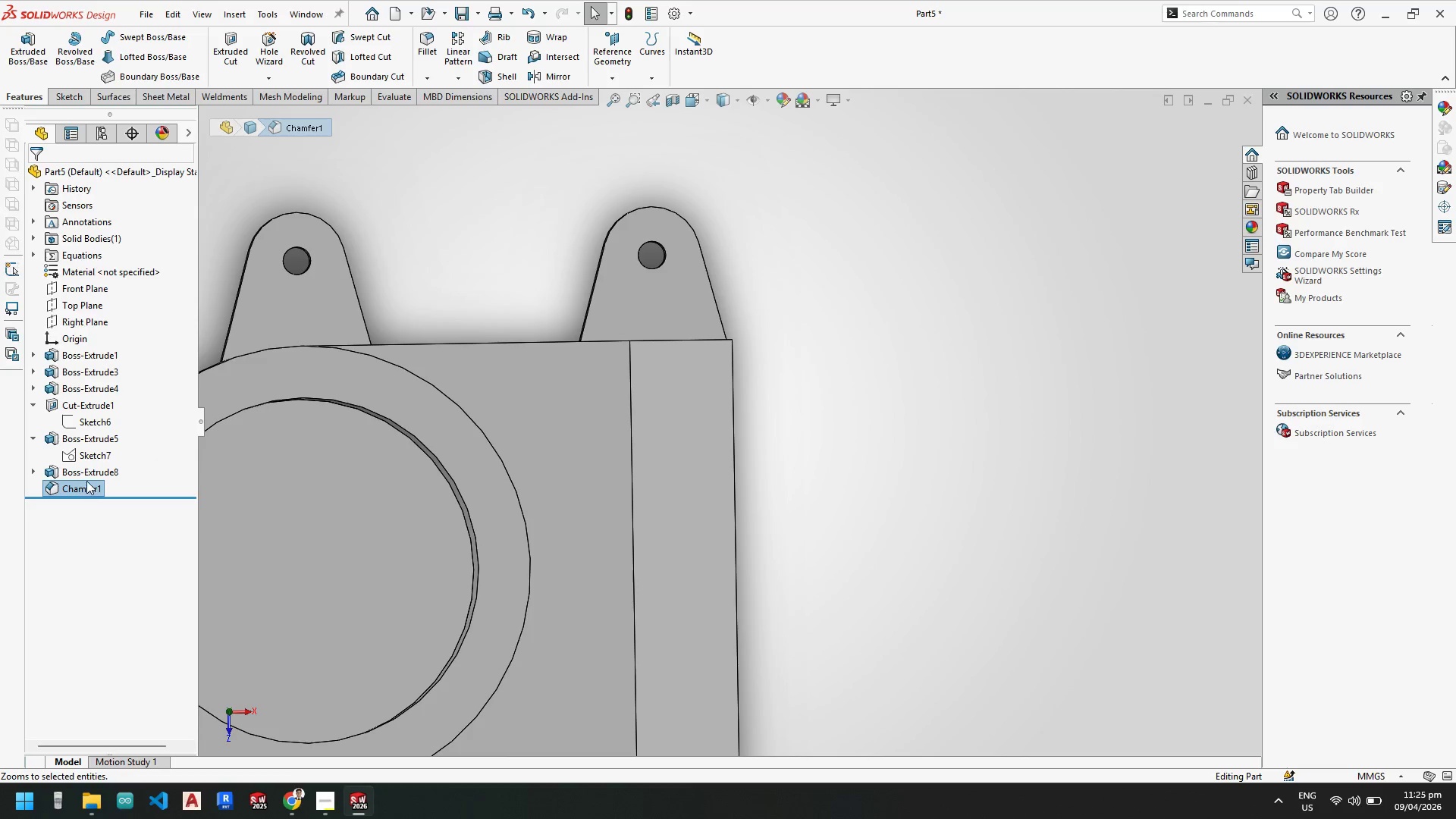 
right_click([96, 454])
 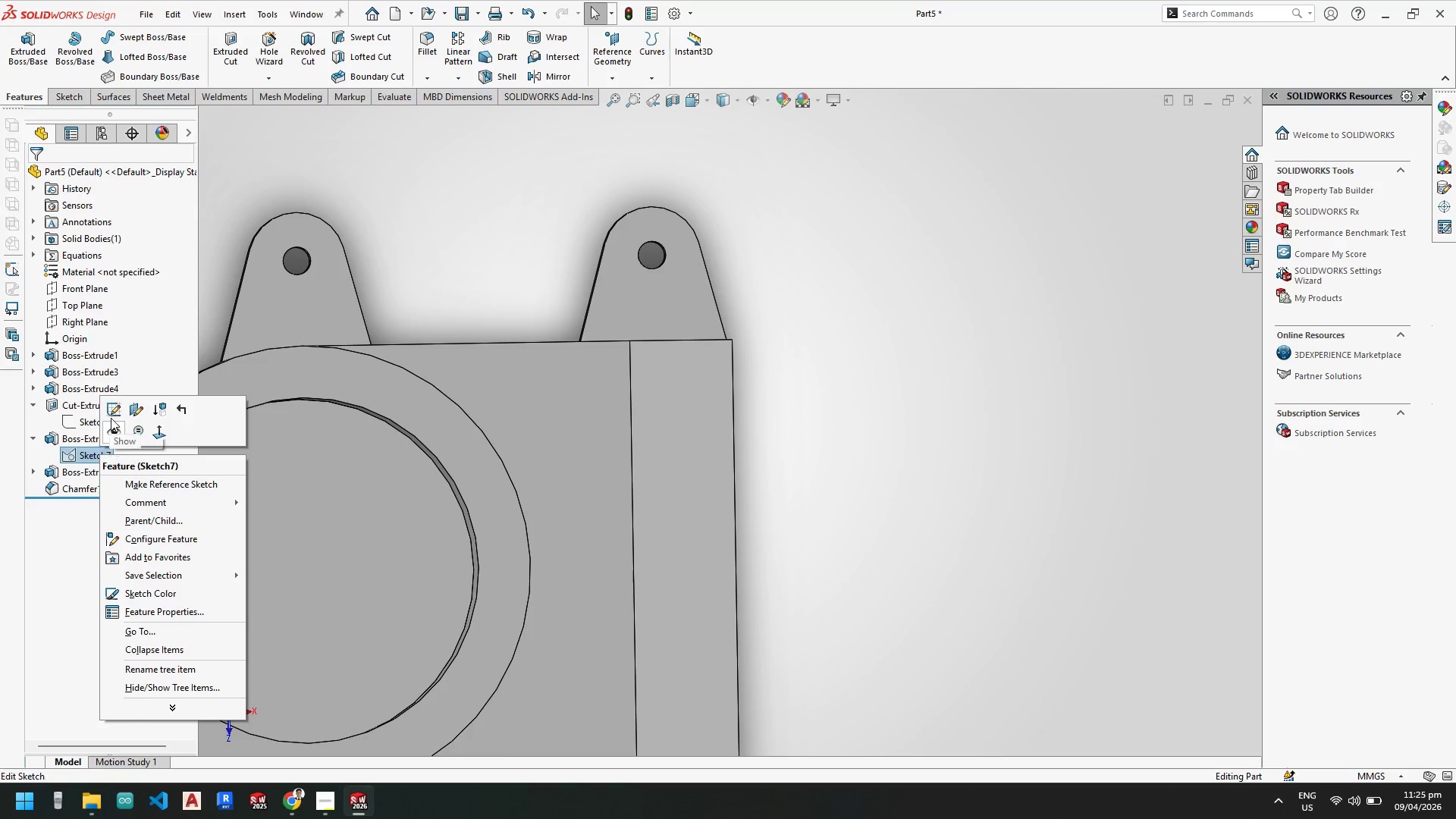 
left_click([115, 410])
 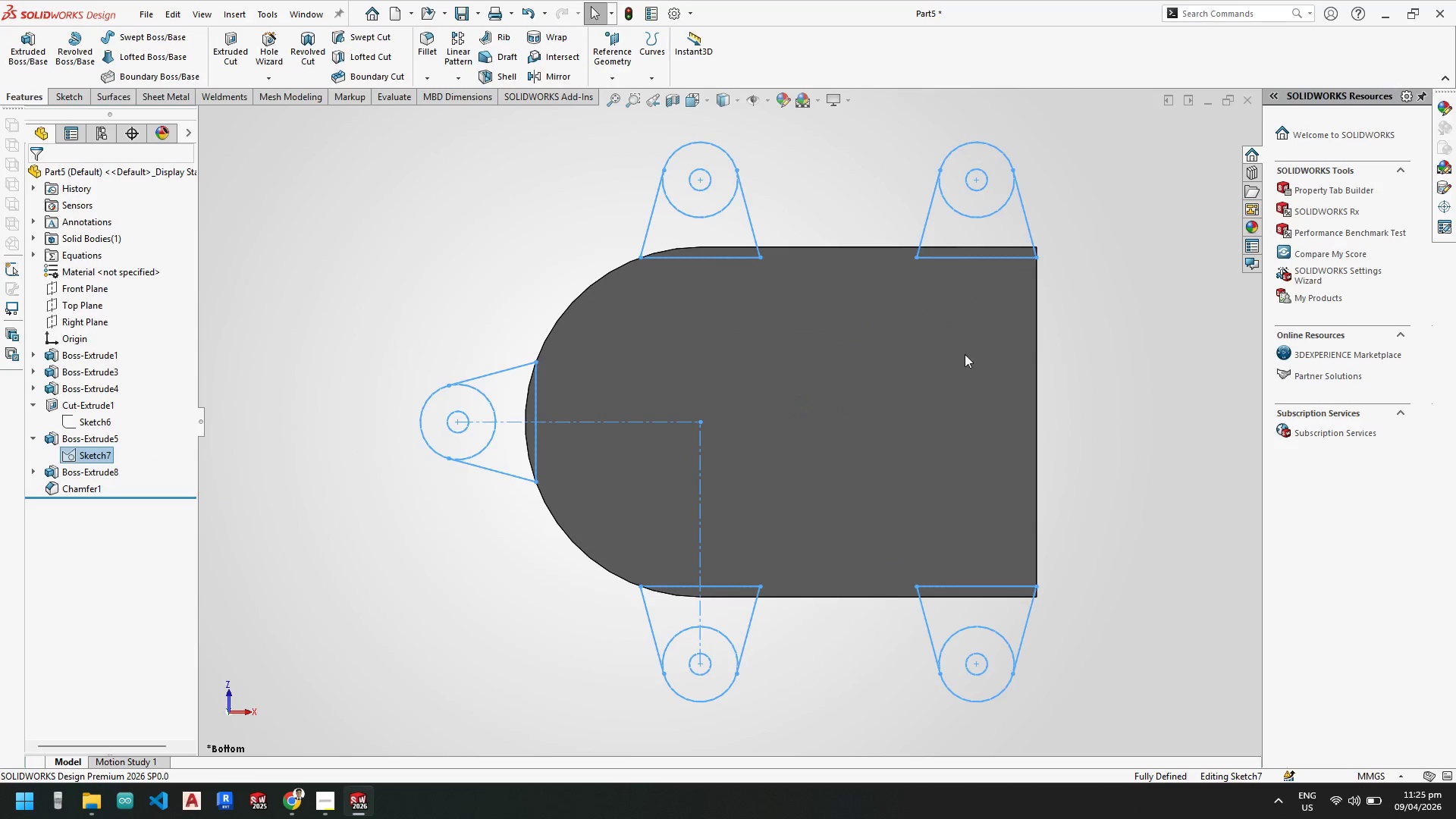 
scroll: coordinate [1035, 231], scroll_direction: down, amount: 4.0
 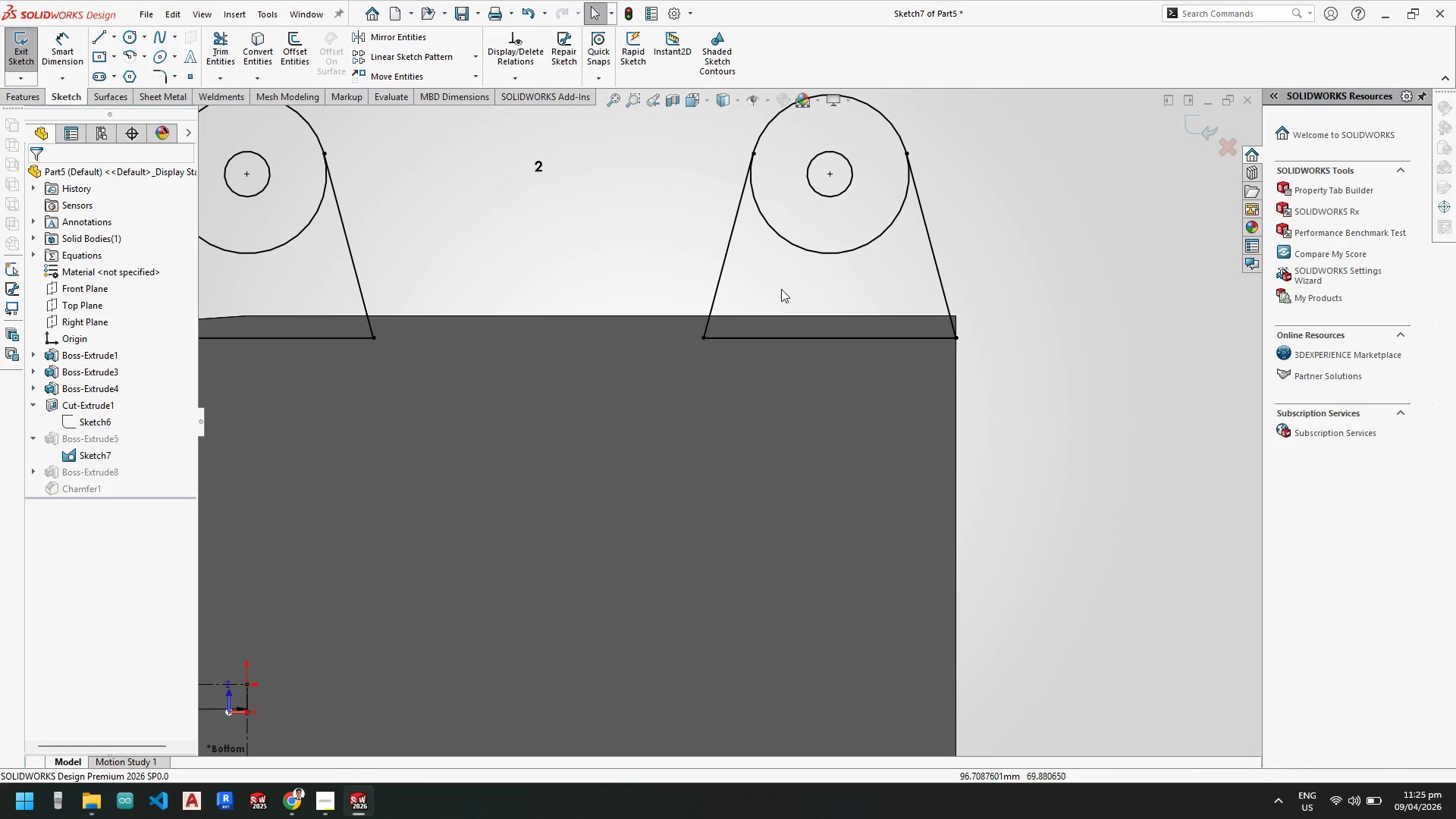 
scroll: coordinate [774, 352], scroll_direction: up, amount: 5.0
 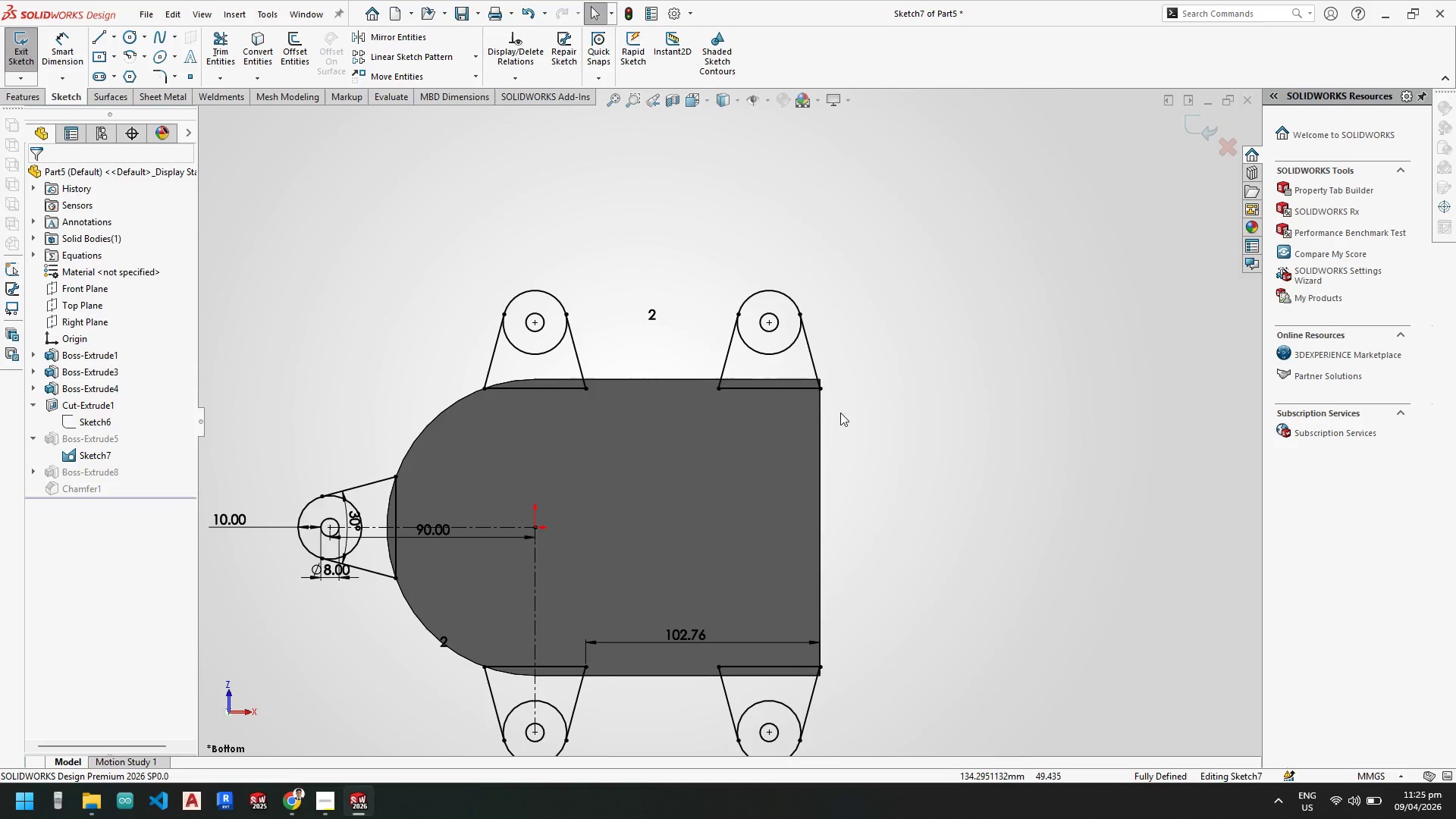 
scroll: coordinate [829, 397], scroll_direction: down, amount: 4.0
 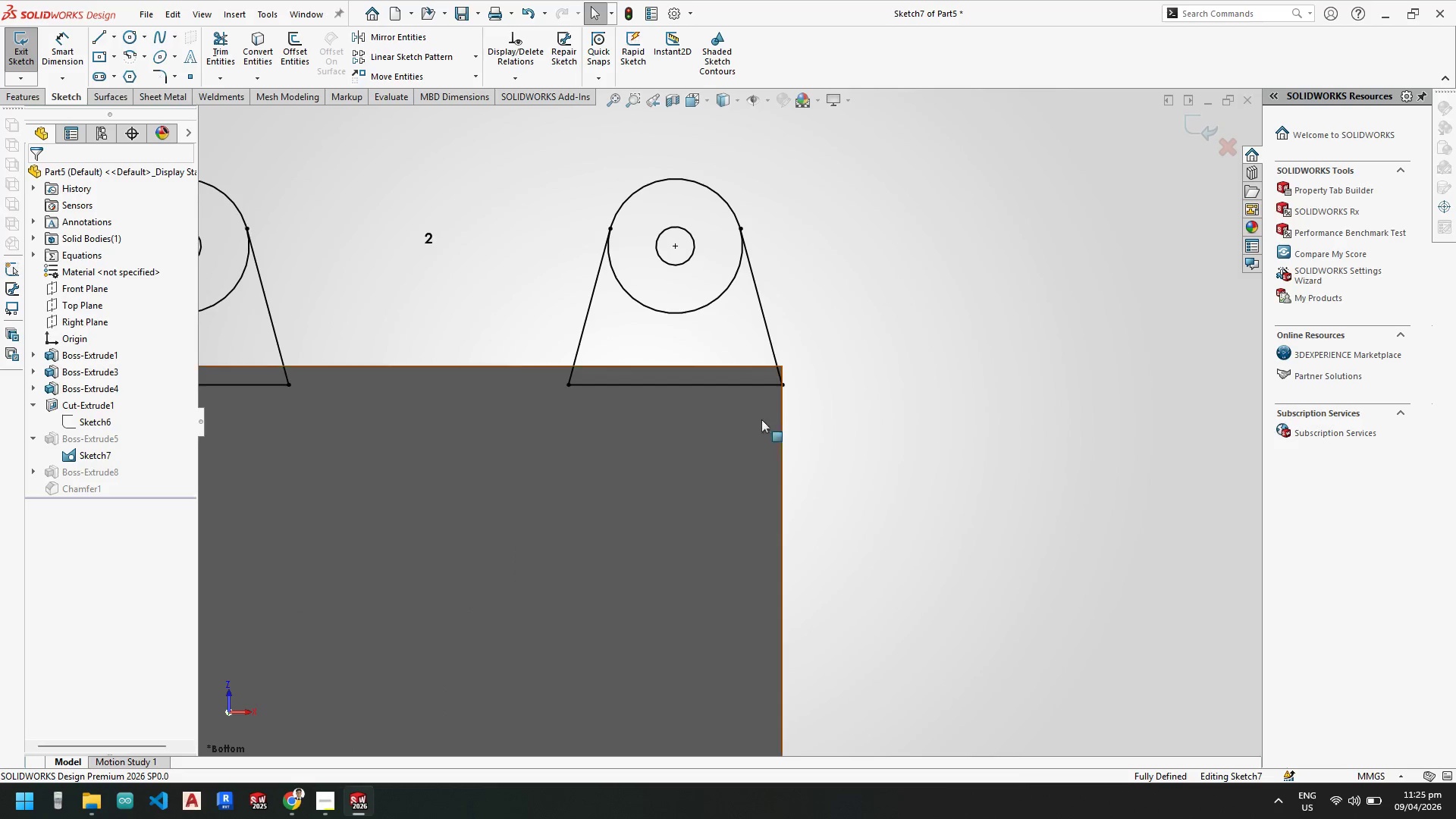 
scroll: coordinate [757, 441], scroll_direction: up, amount: 4.0
 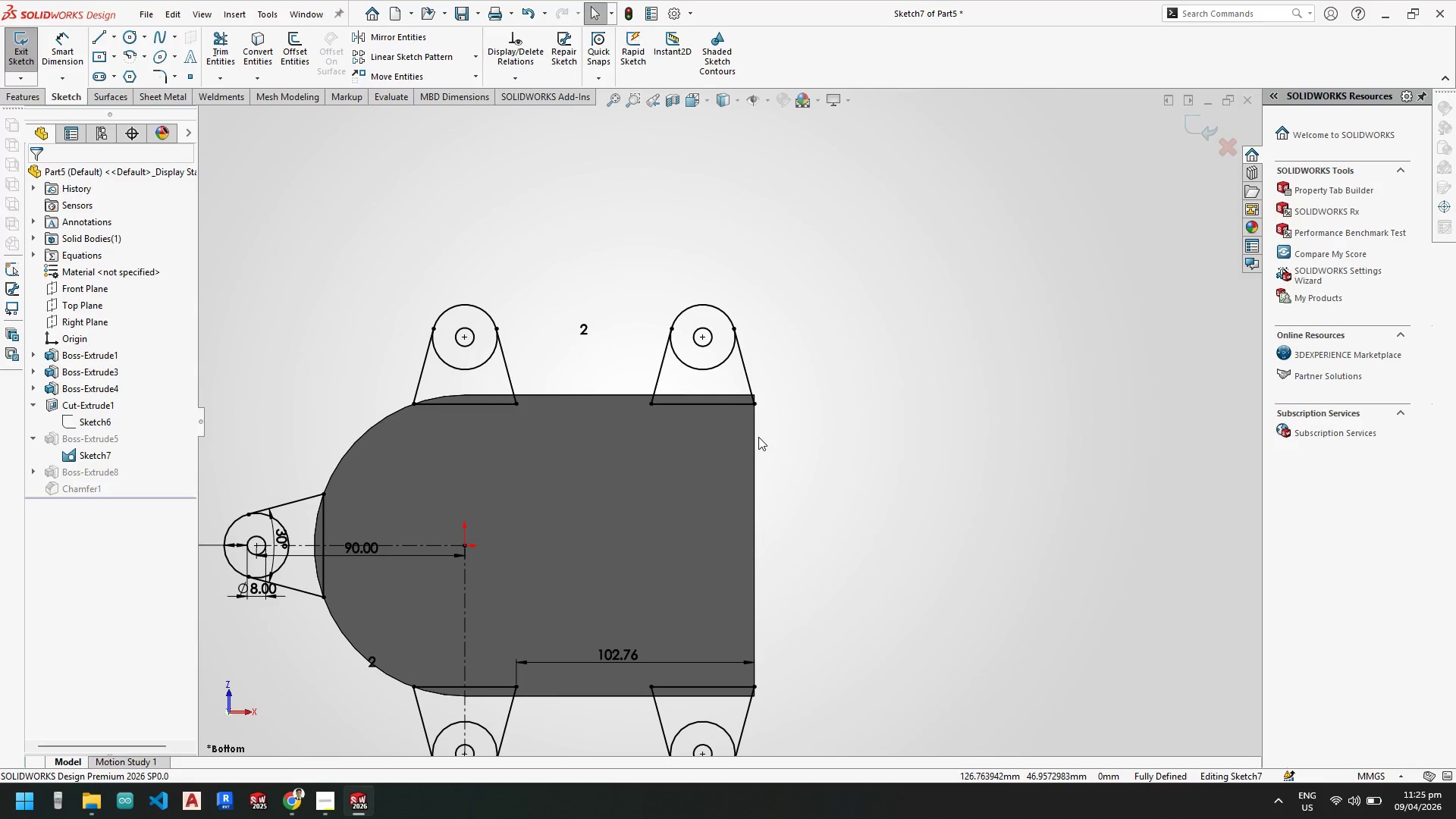 
scroll: coordinate [752, 430], scroll_direction: down, amount: 3.0
 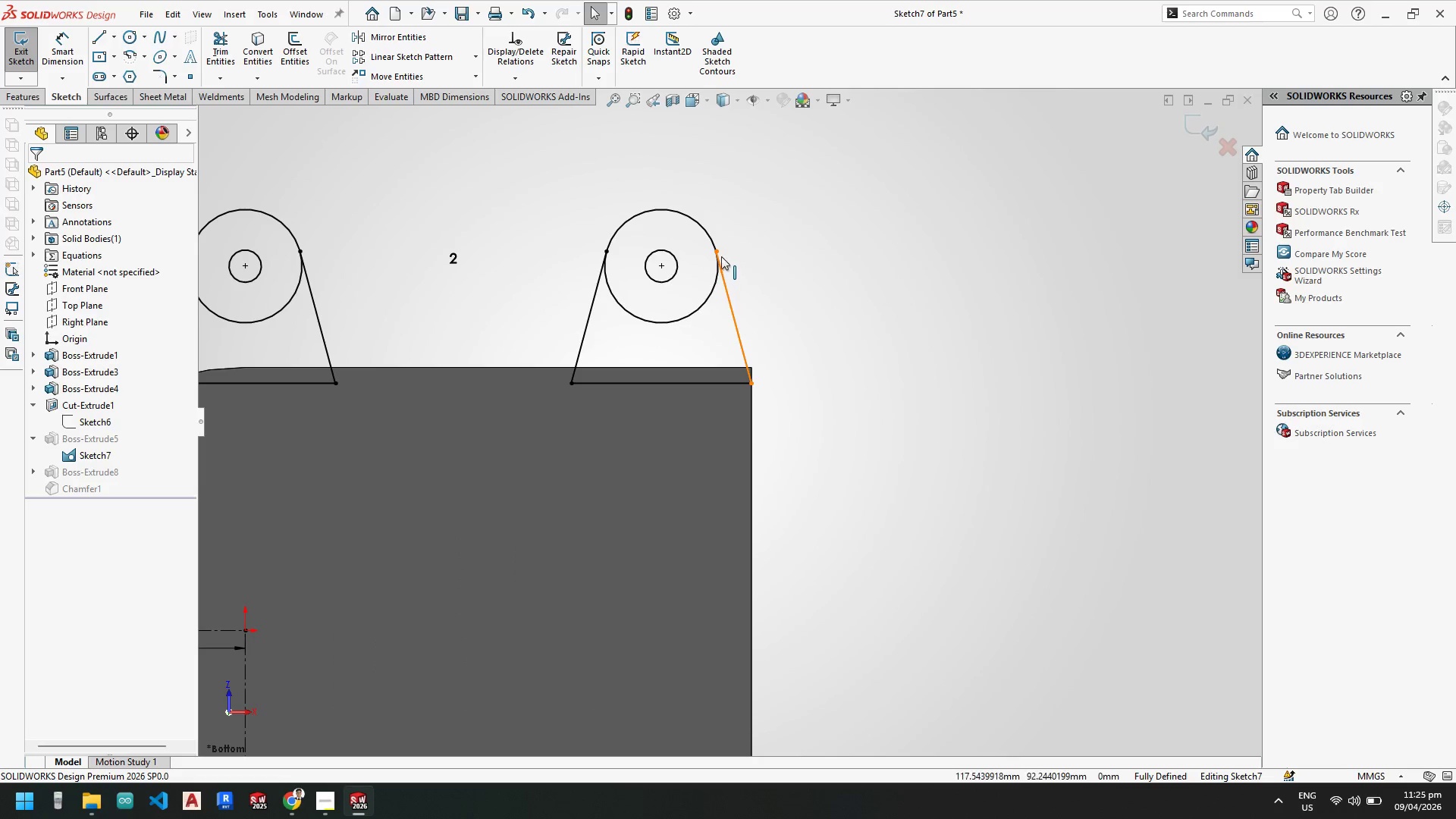 
scroll: coordinate [728, 364], scroll_direction: up, amount: 6.0
 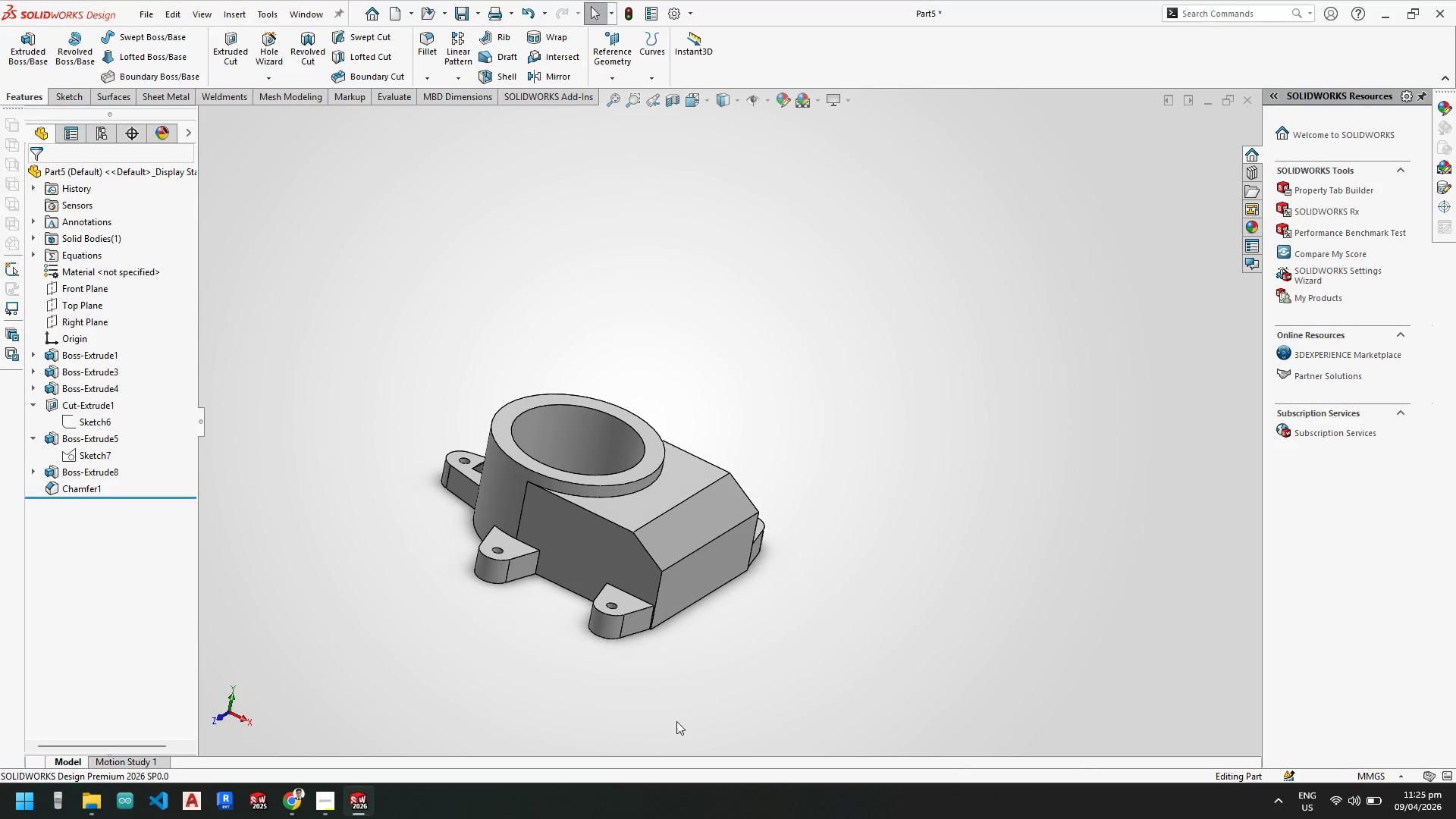 
scroll: coordinate [692, 593], scroll_direction: down, amount: 4.0
 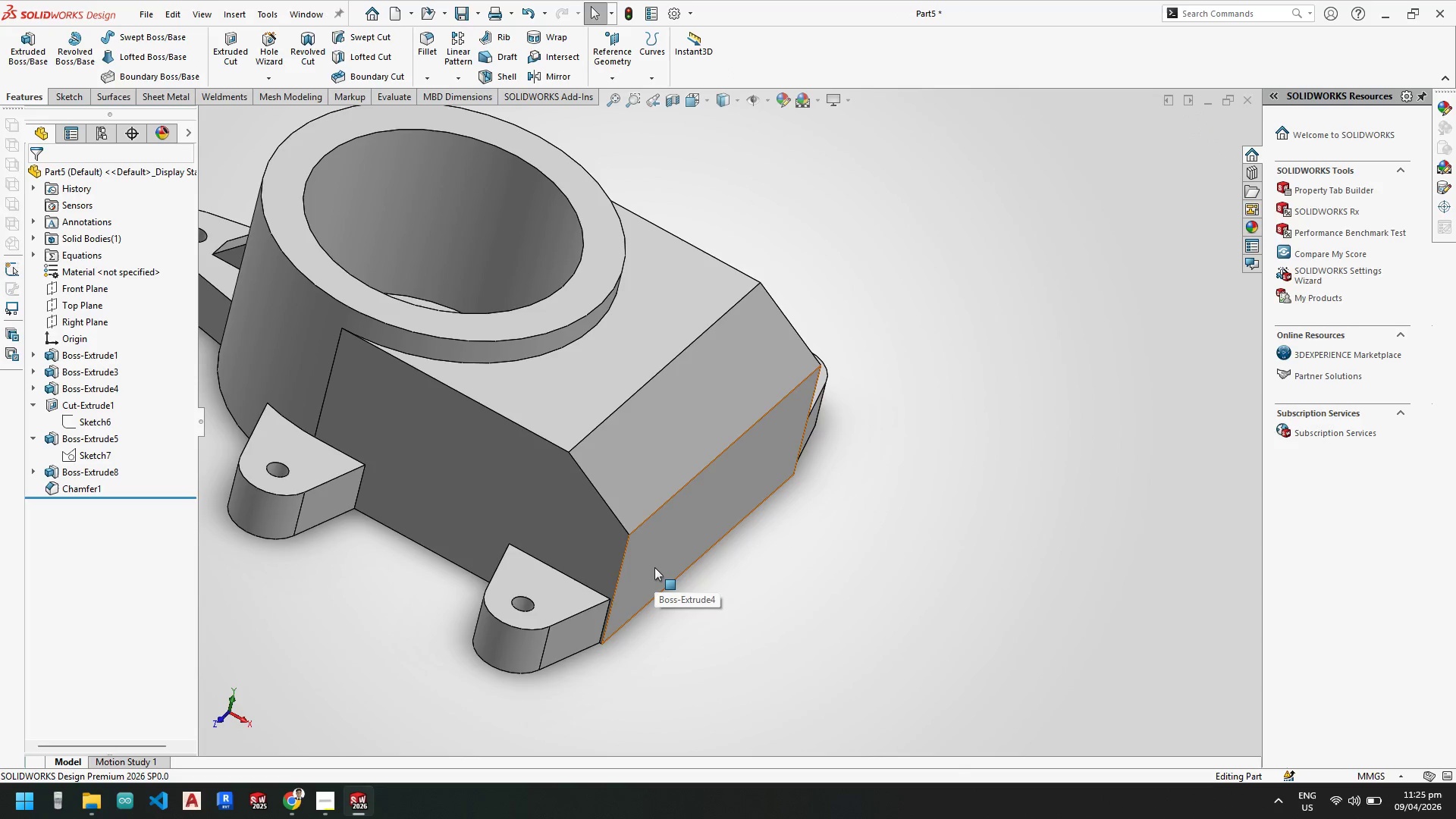 
scroll: coordinate [662, 511], scroll_direction: up, amount: 3.0
 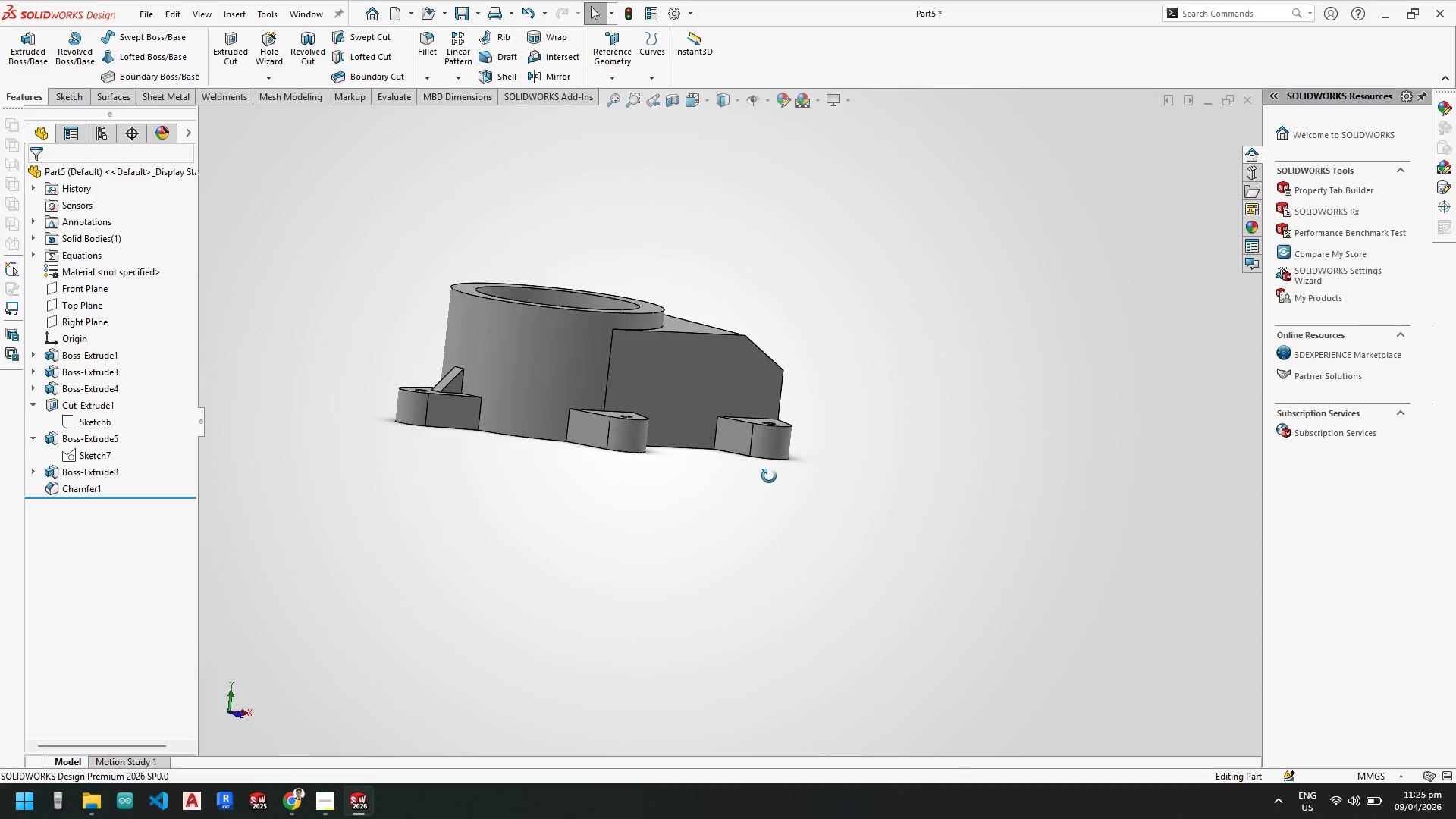 
scroll: coordinate [551, 601], scroll_direction: down, amount: 5.0
 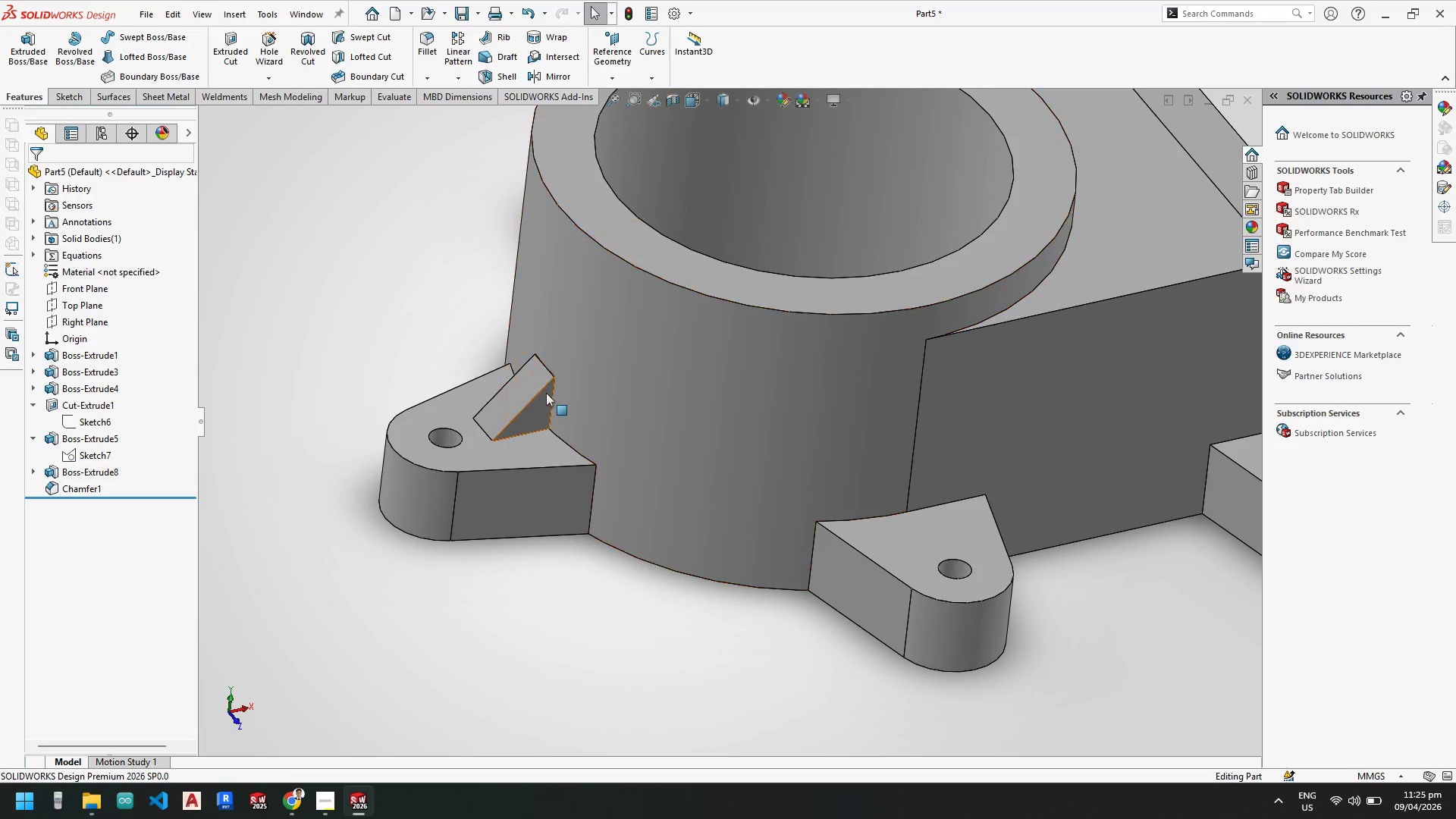 
scroll: coordinate [593, 534], scroll_direction: up, amount: 5.0
 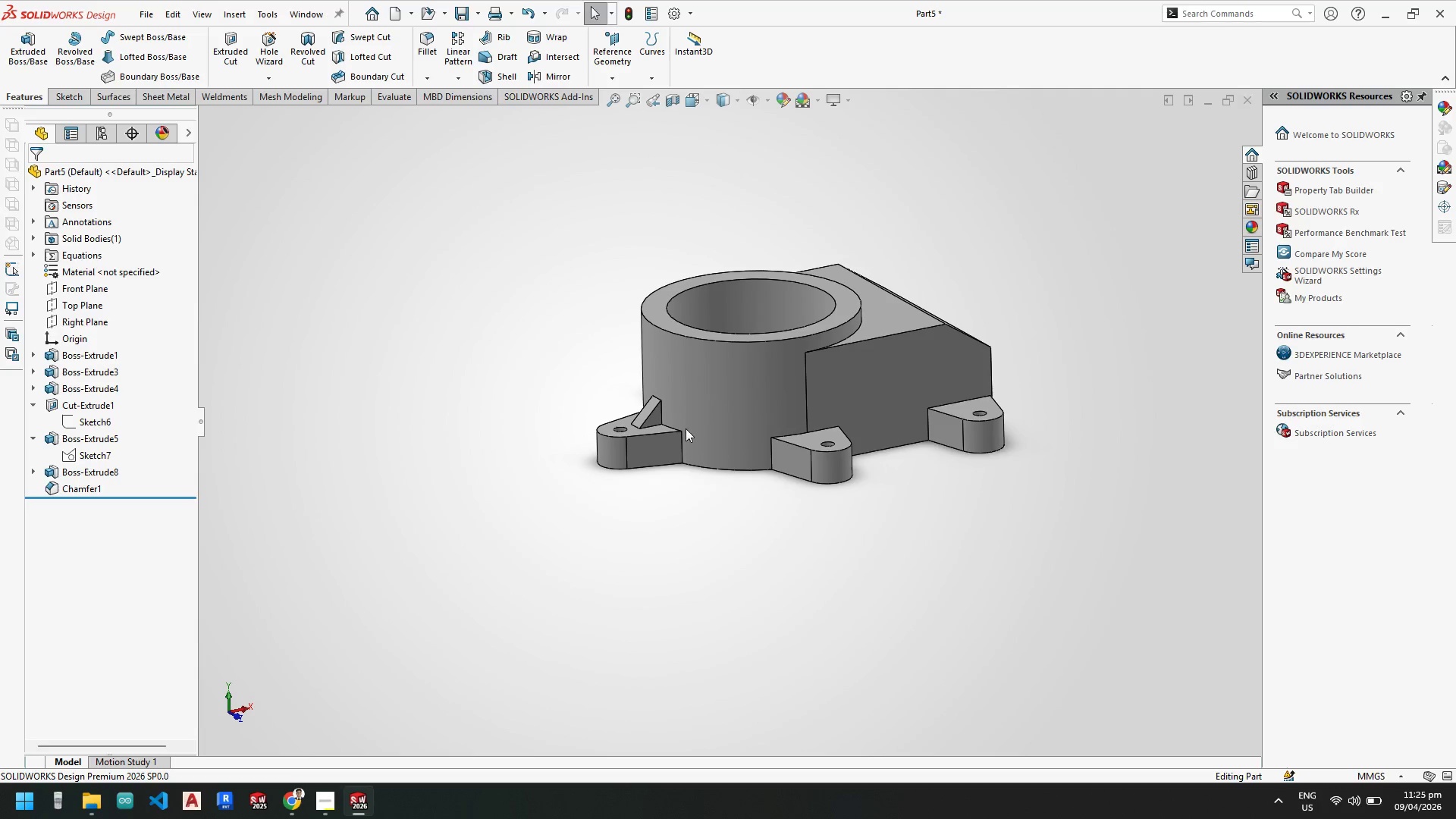 
left_click([738, 99])
 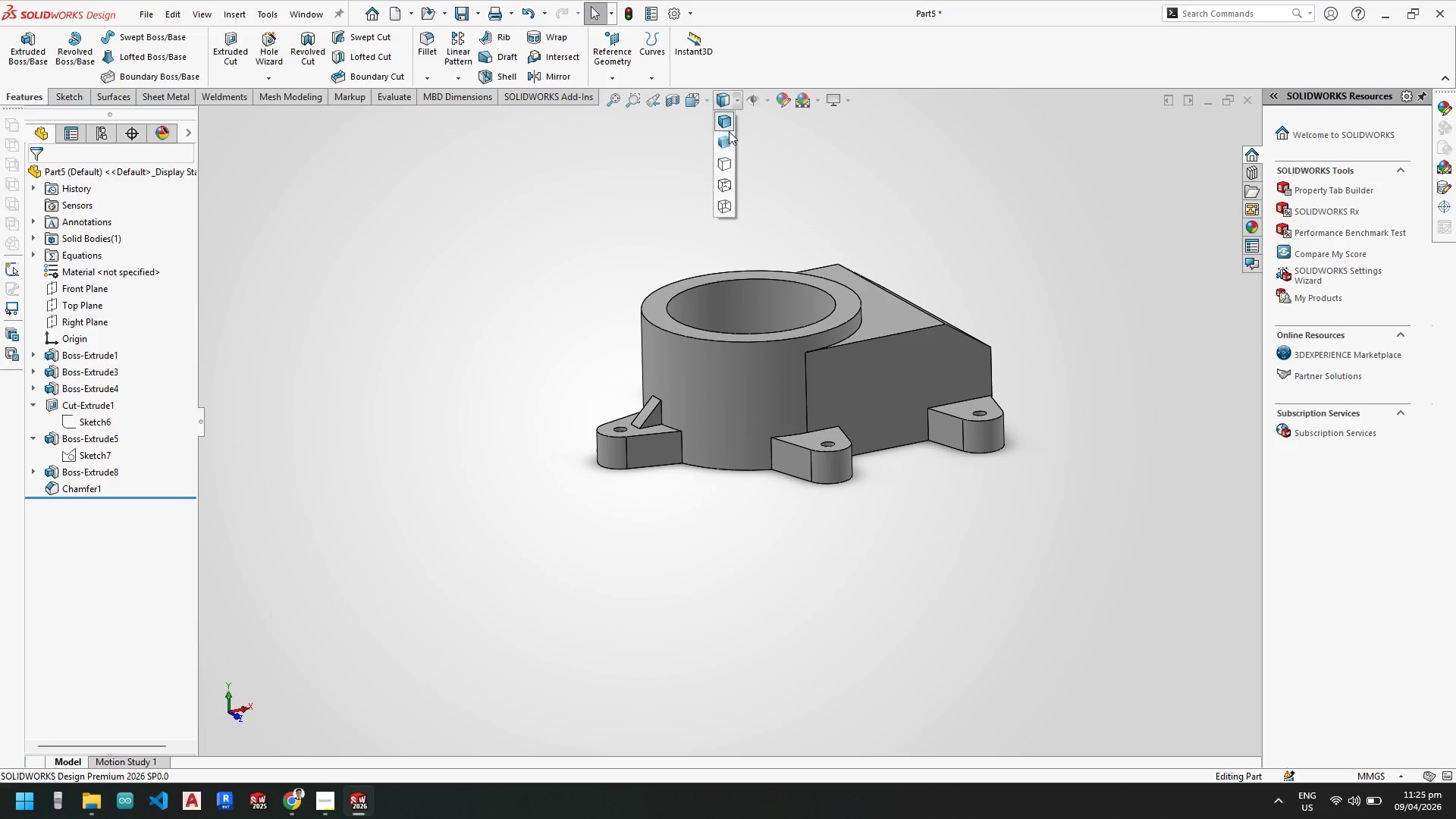 
left_click([726, 140])
 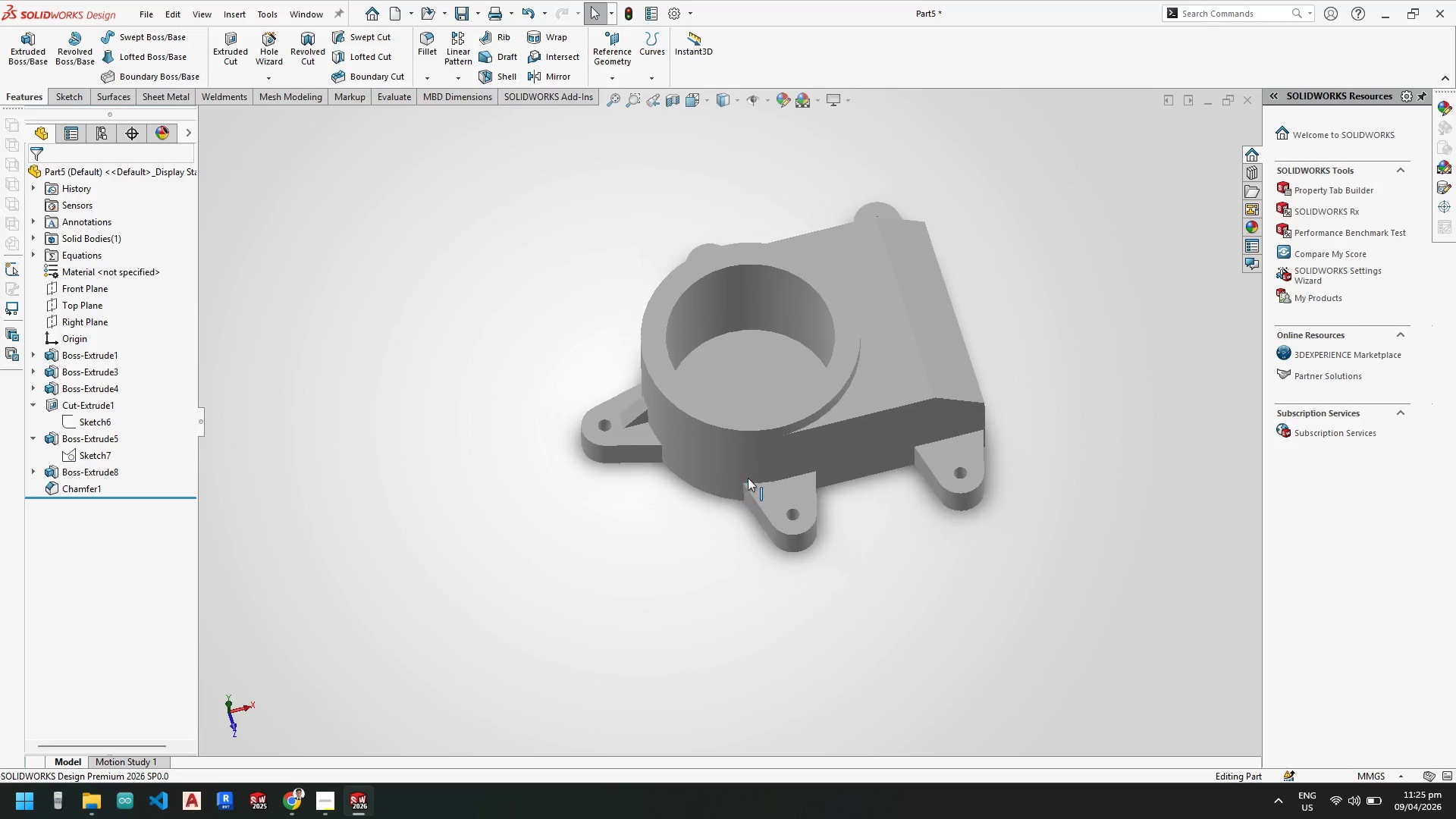 
left_click([739, 103])
 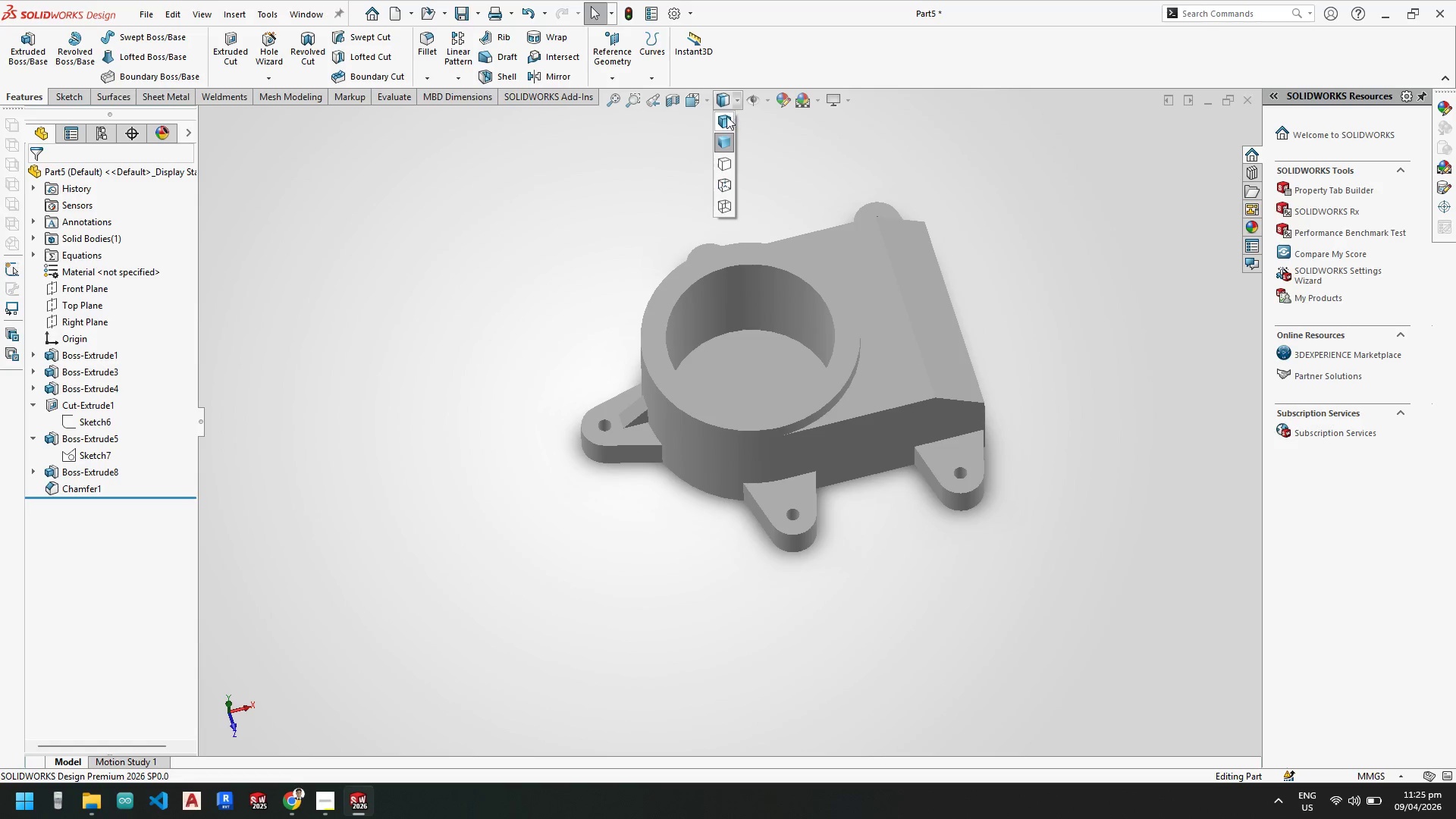 
left_click([721, 118])
 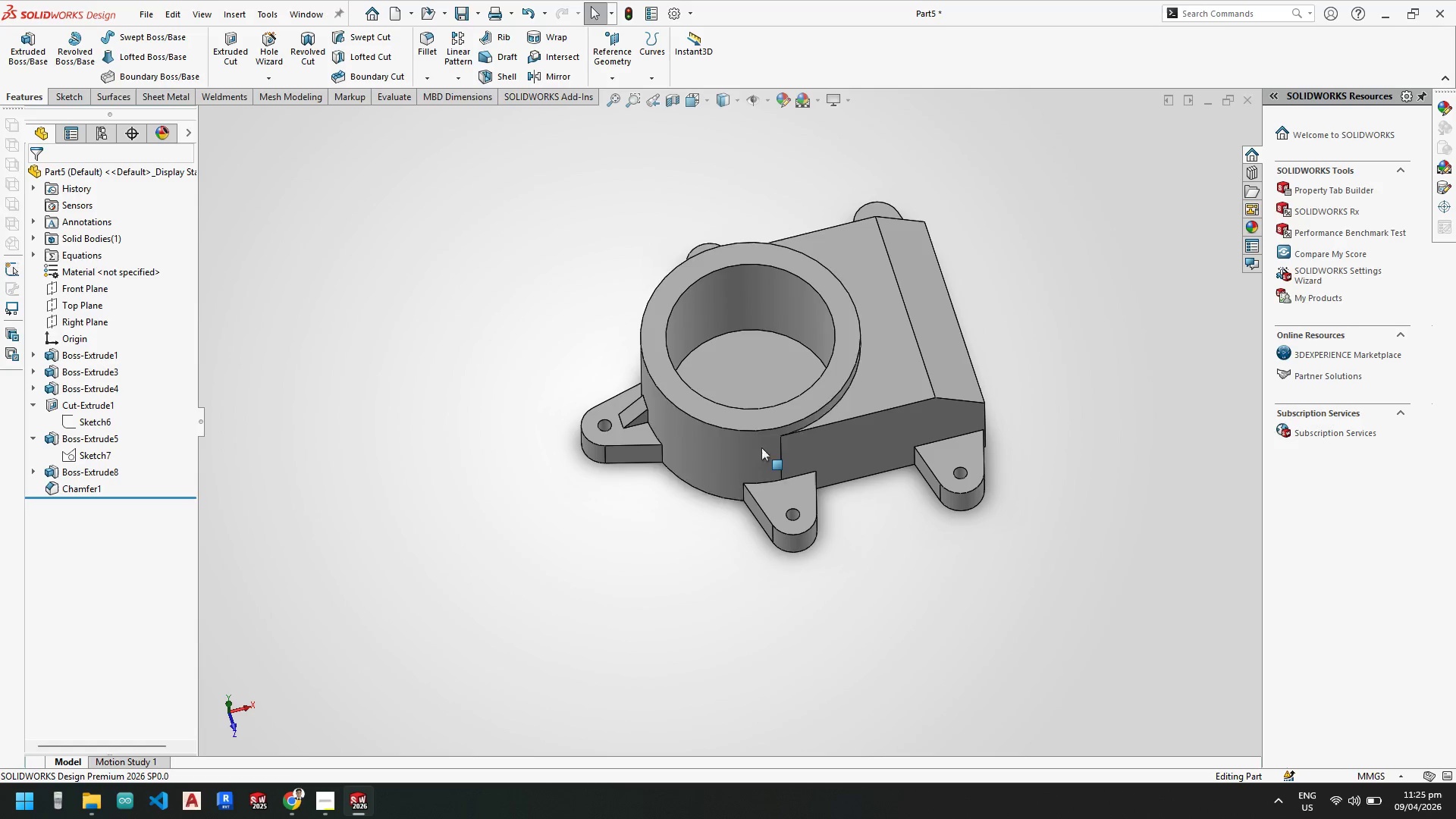 
scroll: coordinate [659, 388], scroll_direction: down, amount: 5.0
 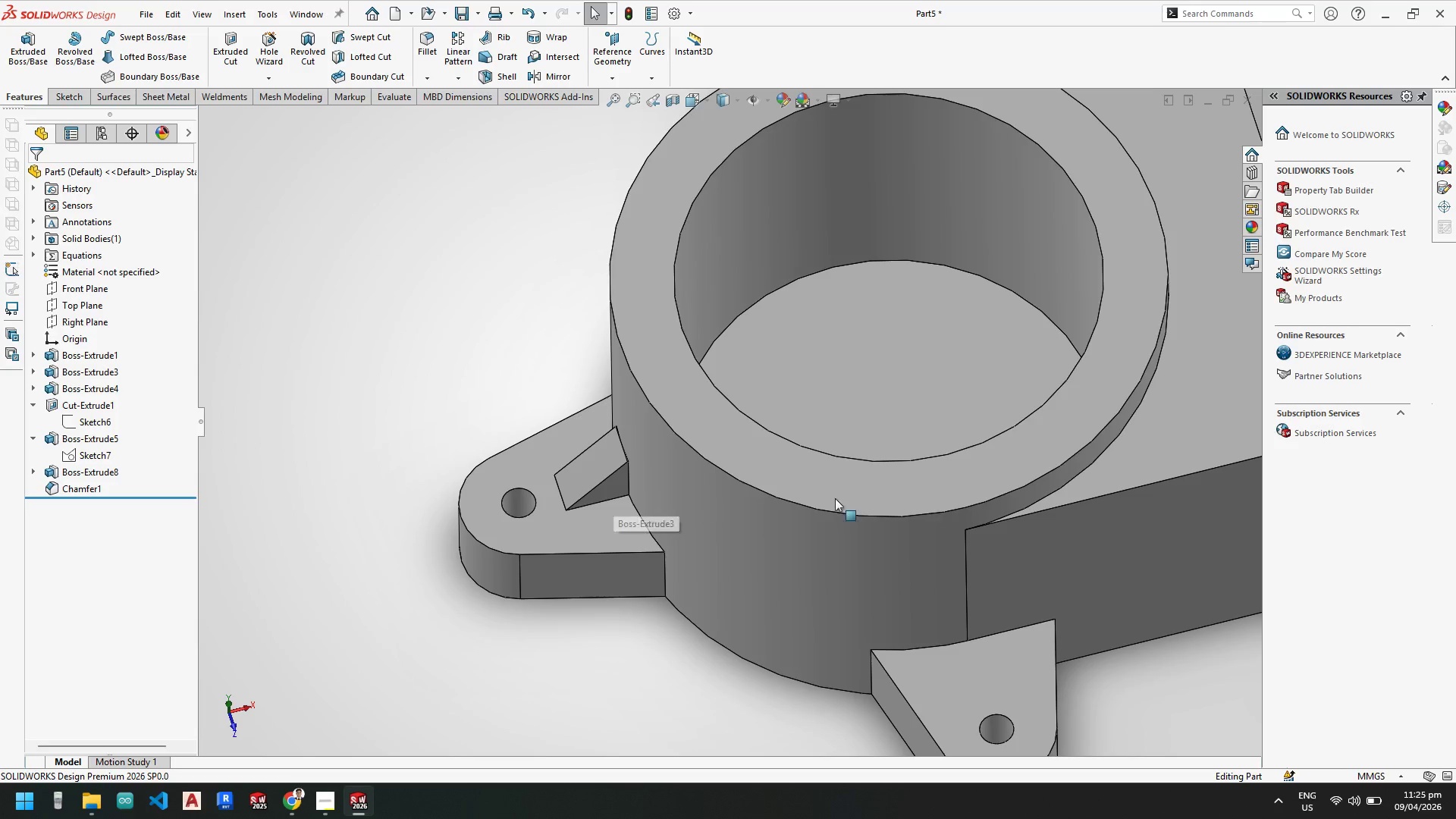 
scroll: coordinate [895, 501], scroll_direction: up, amount: 2.0
 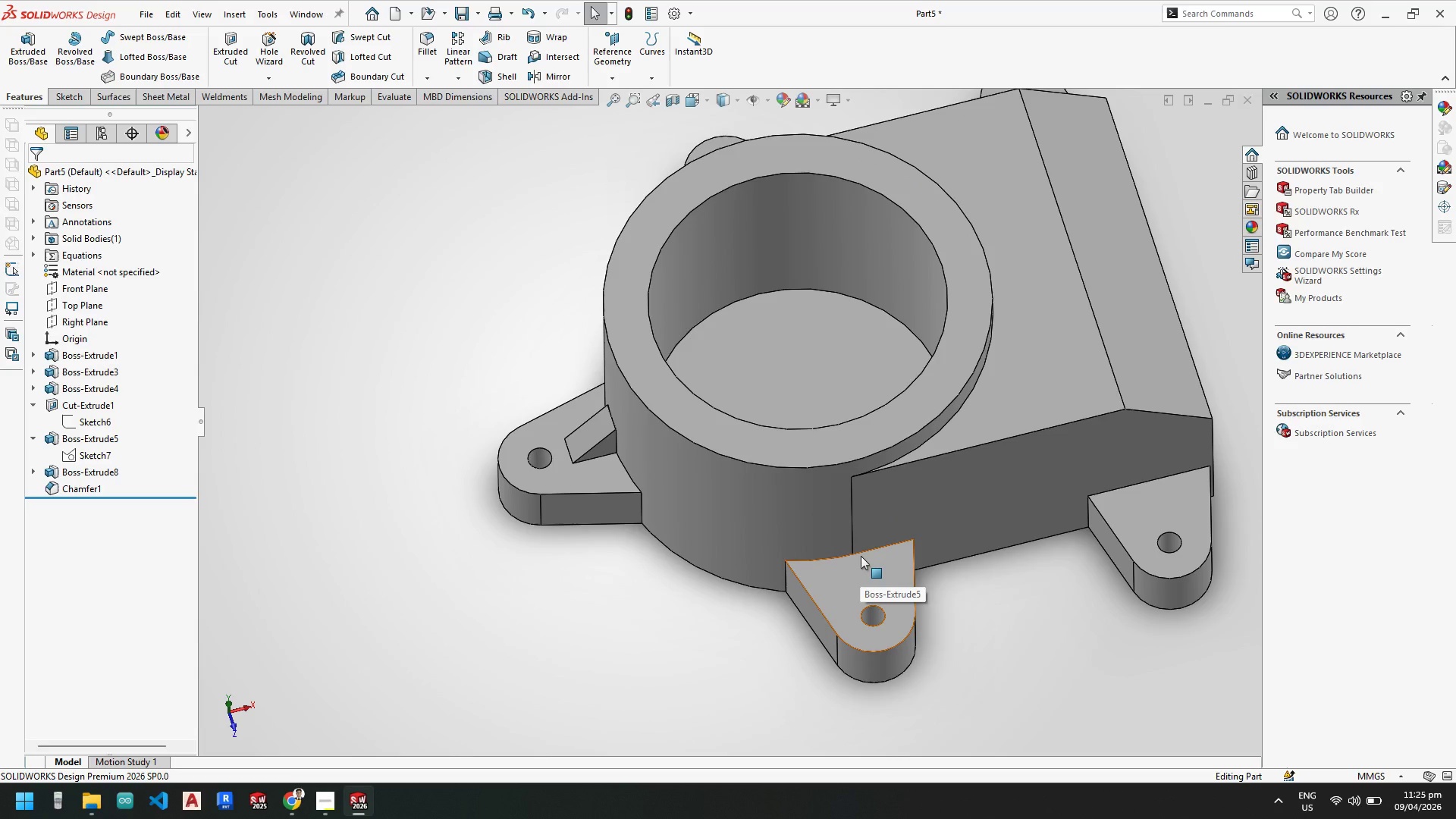 
wait(7.89)
 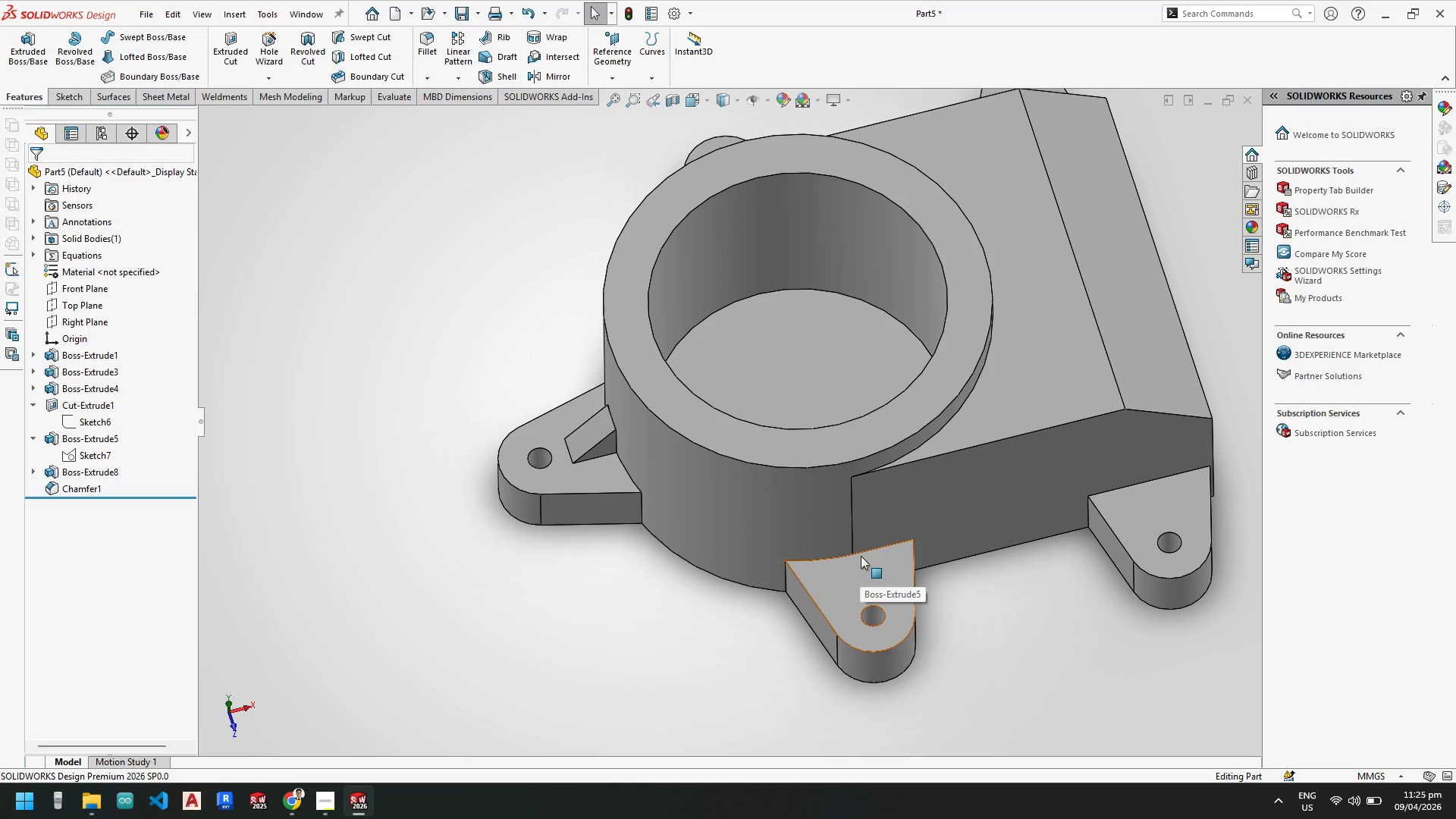 
right_click([860, 560])
 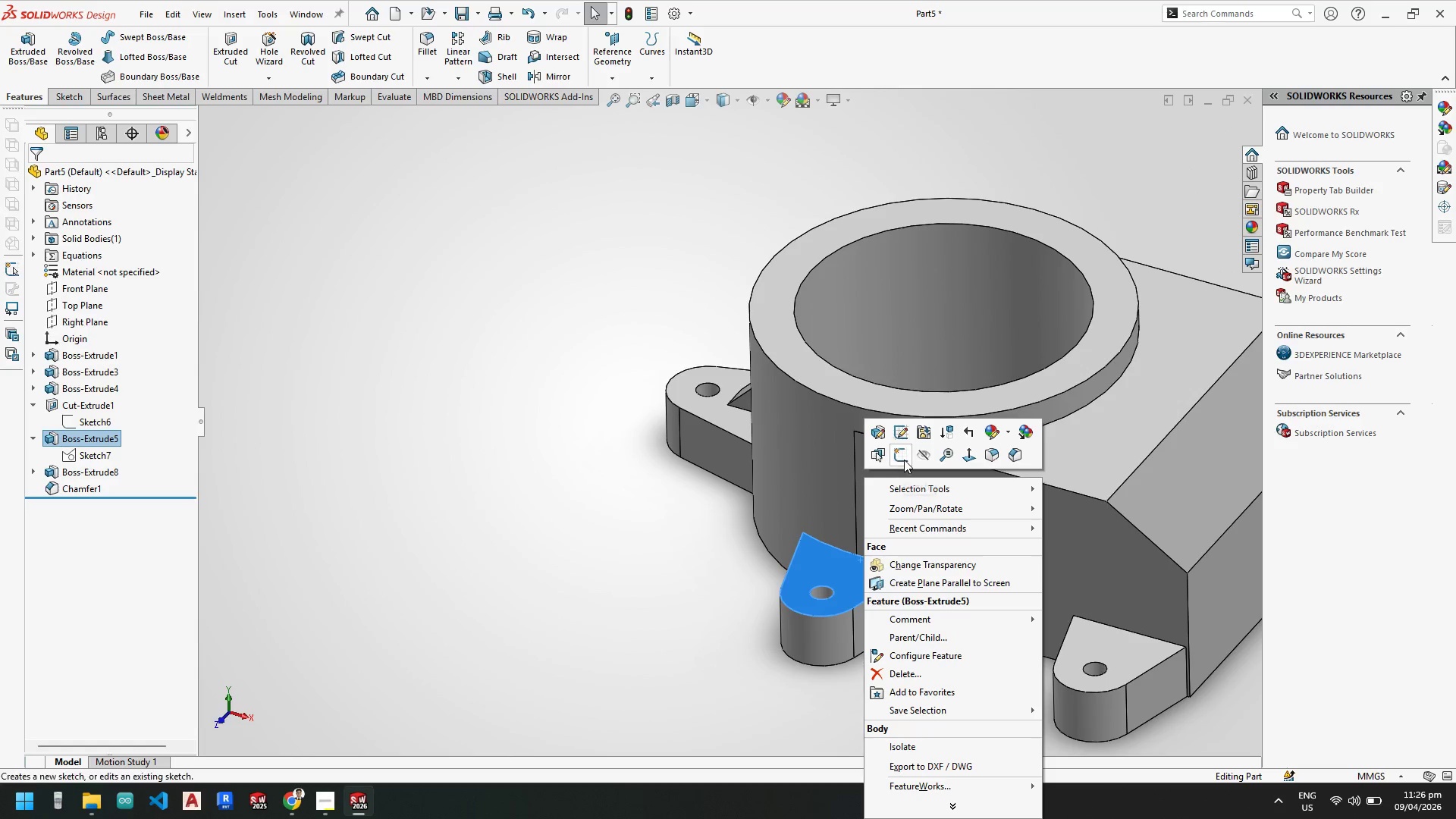 
left_click([905, 459])
 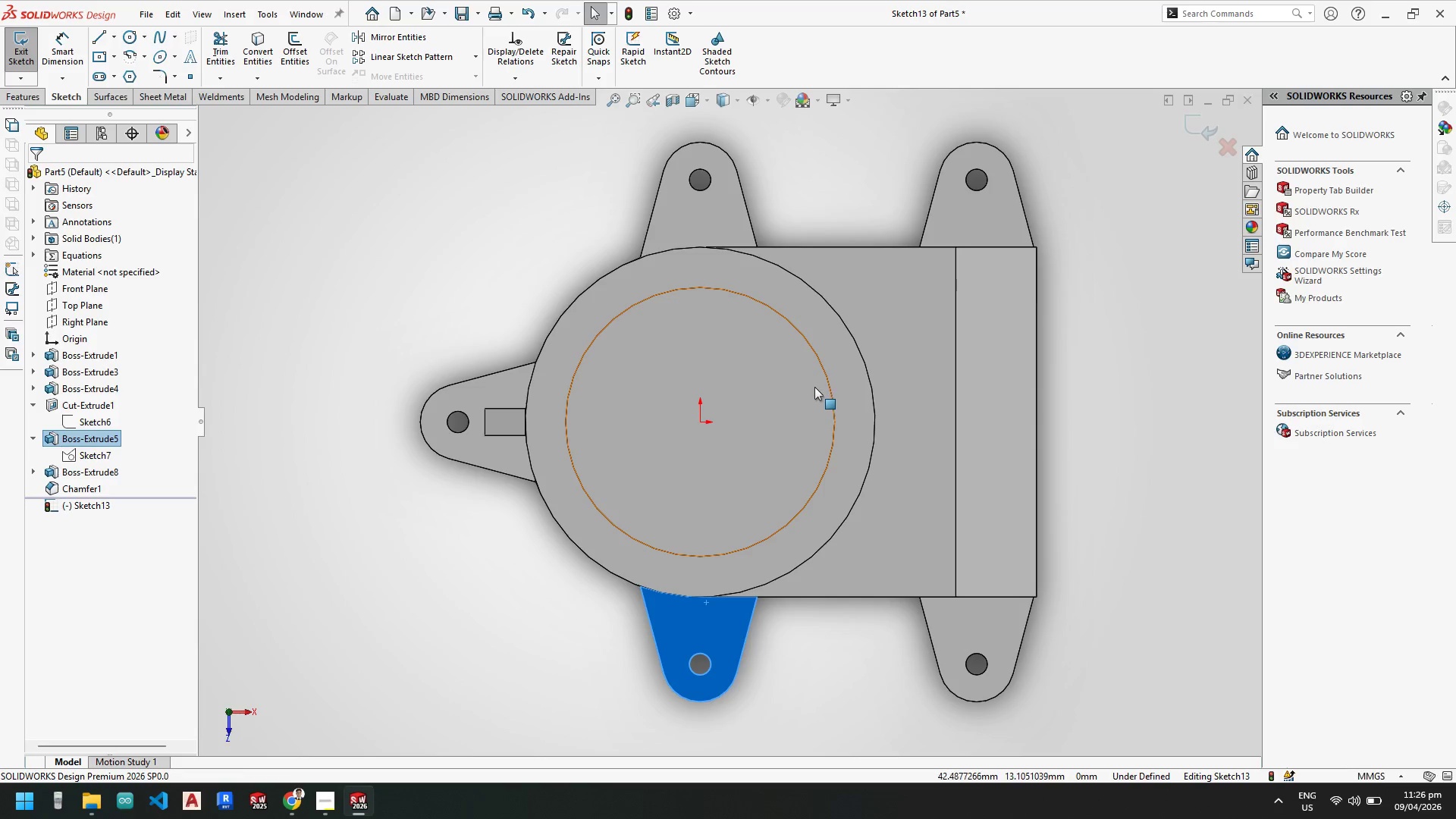 
key(Escape)
 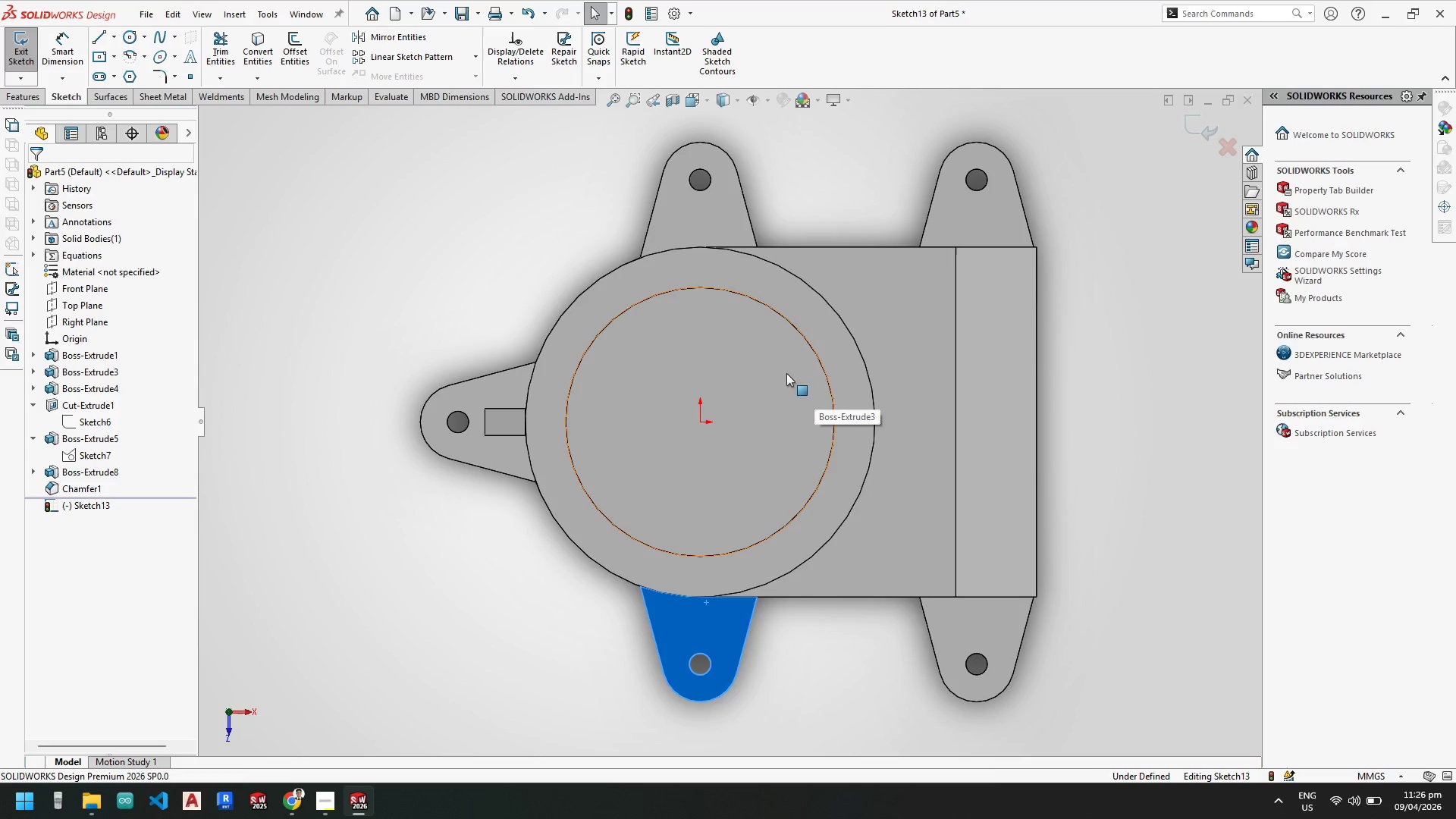 
key(Escape)
 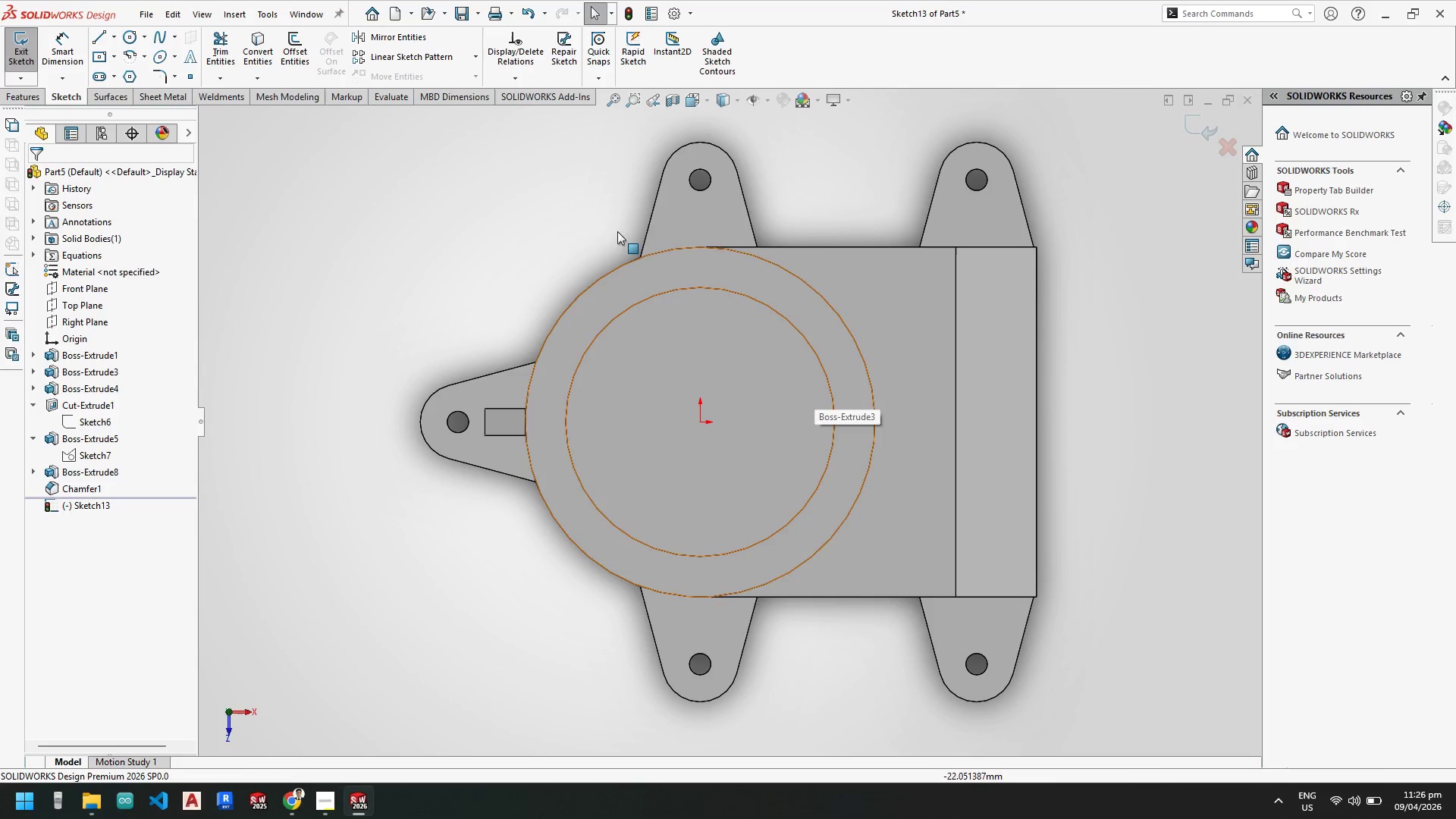 
key(Escape)
 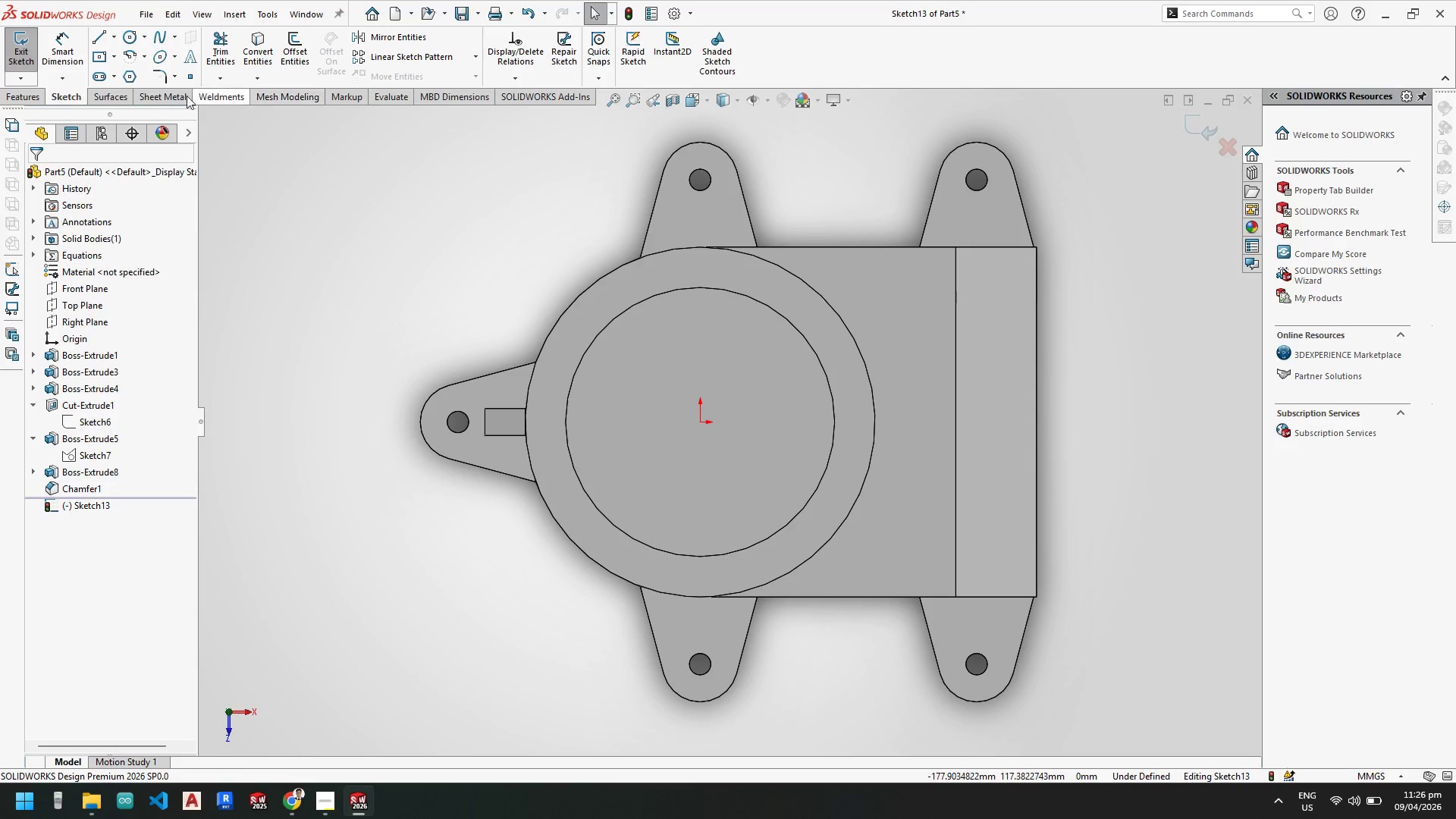 
key(Escape)
 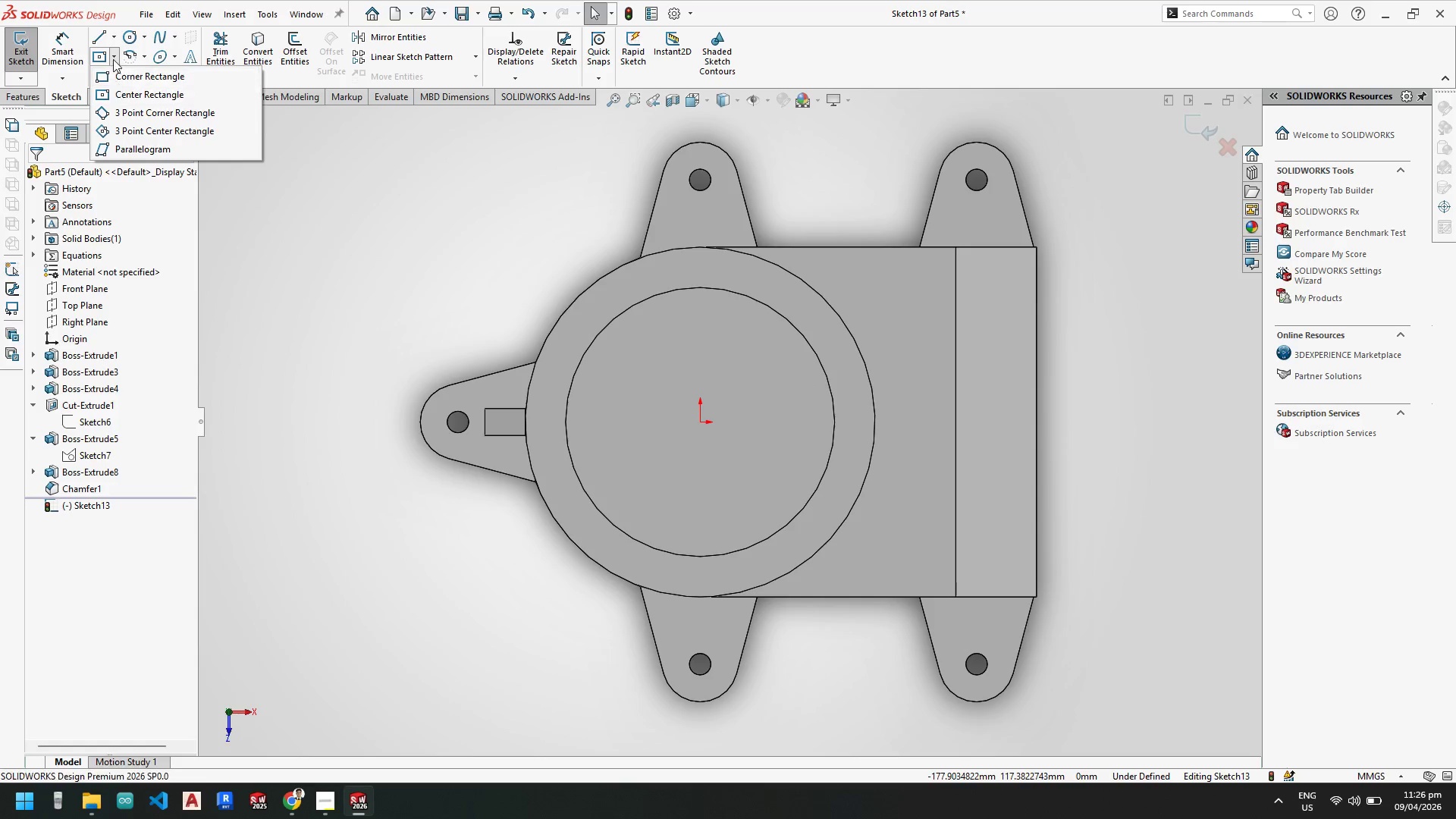 
double_click([115, 43])
 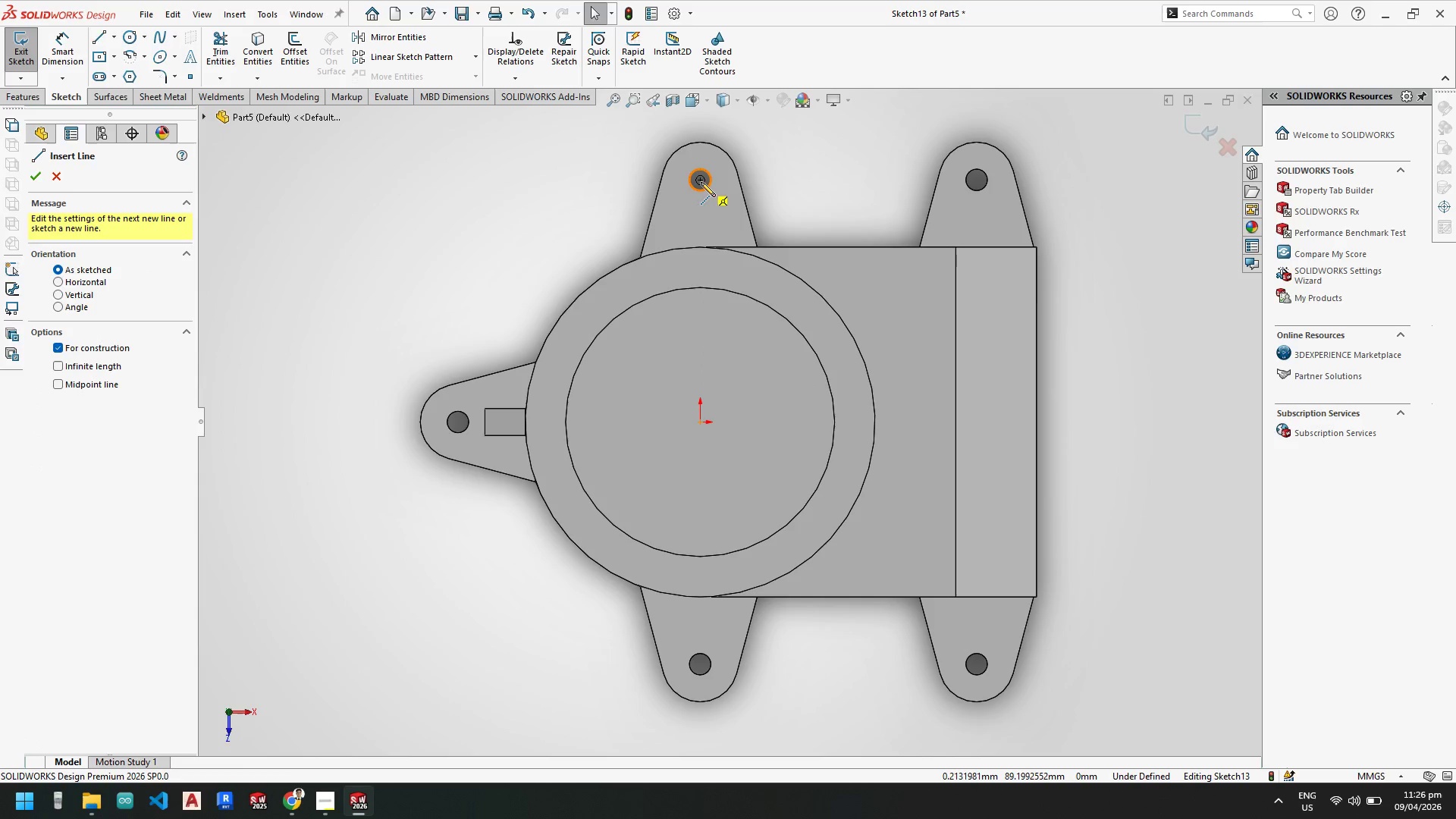 
left_click([701, 181])
 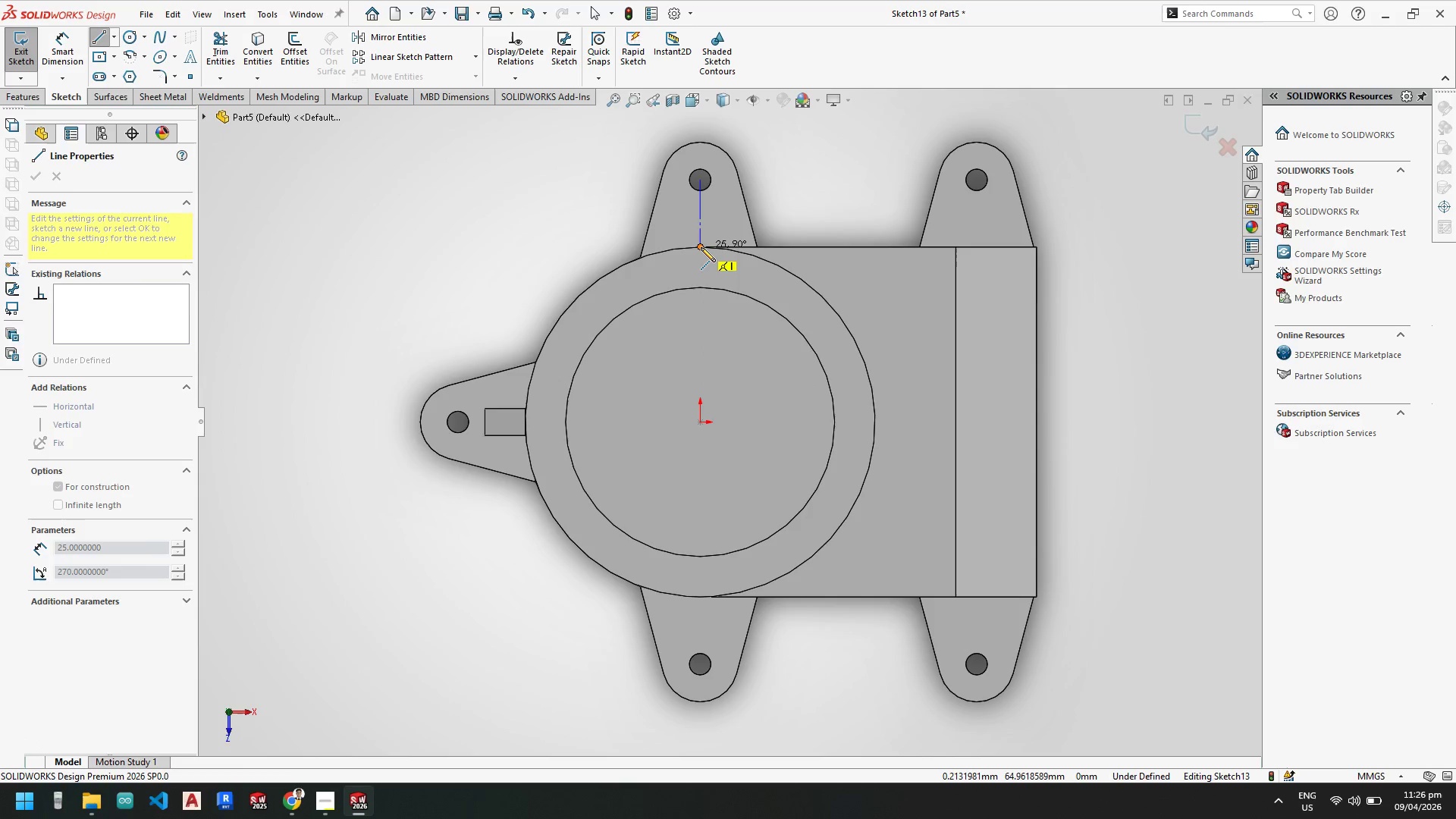 
left_click([701, 247])
 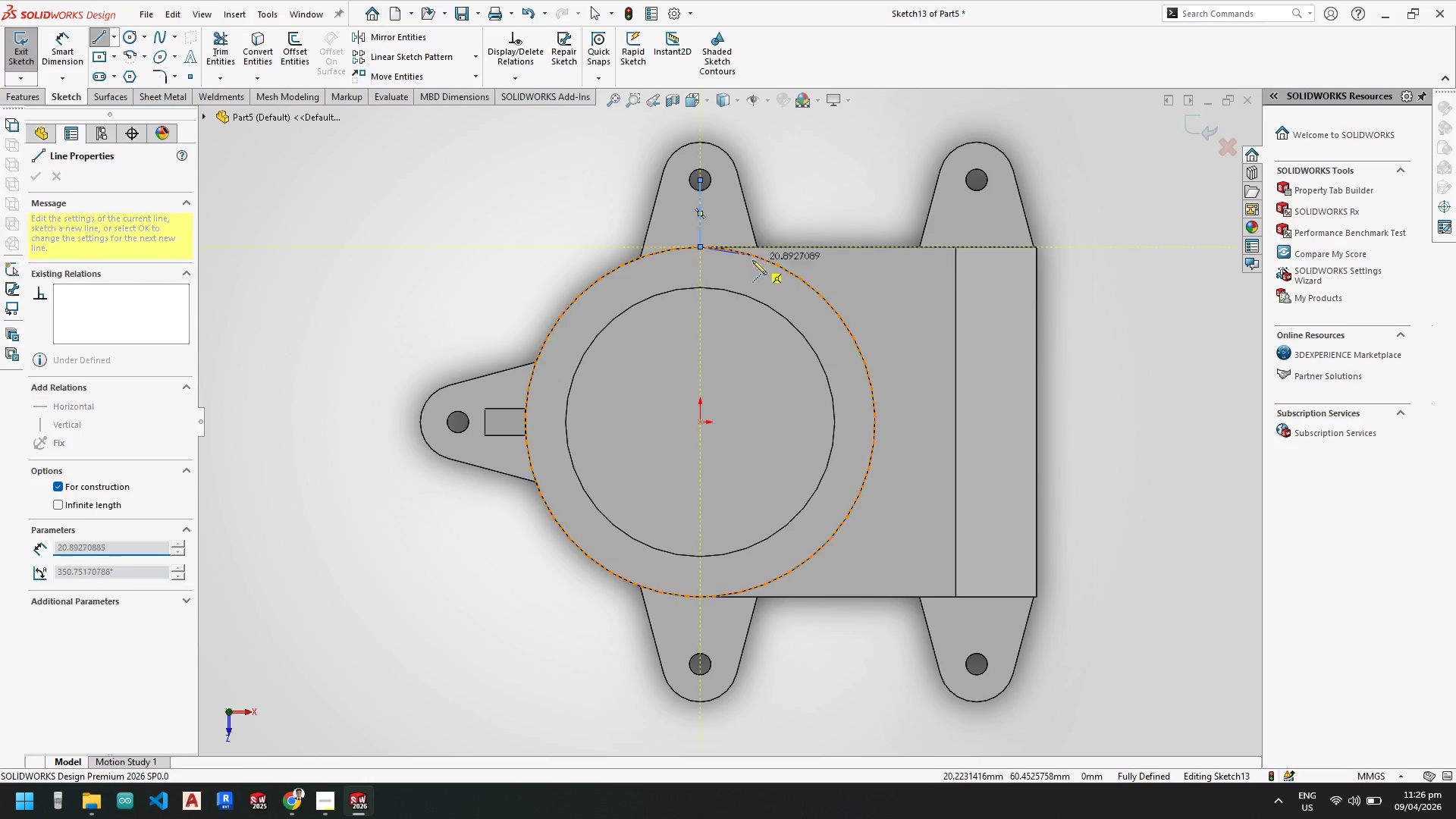 
scroll: coordinate [750, 265], scroll_direction: down, amount: 2.0
 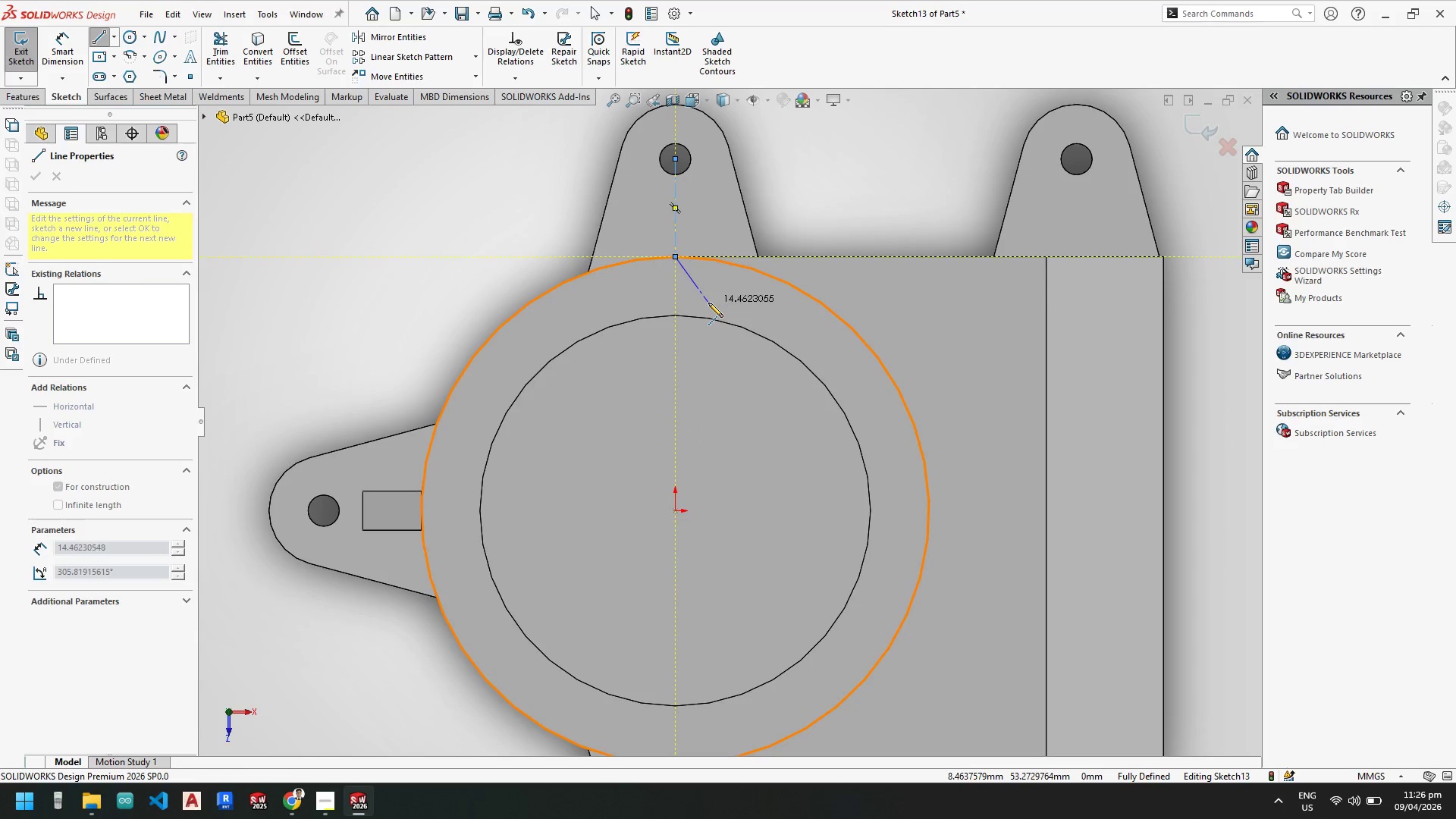 
scroll: coordinate [711, 299], scroll_direction: up, amount: 4.0
 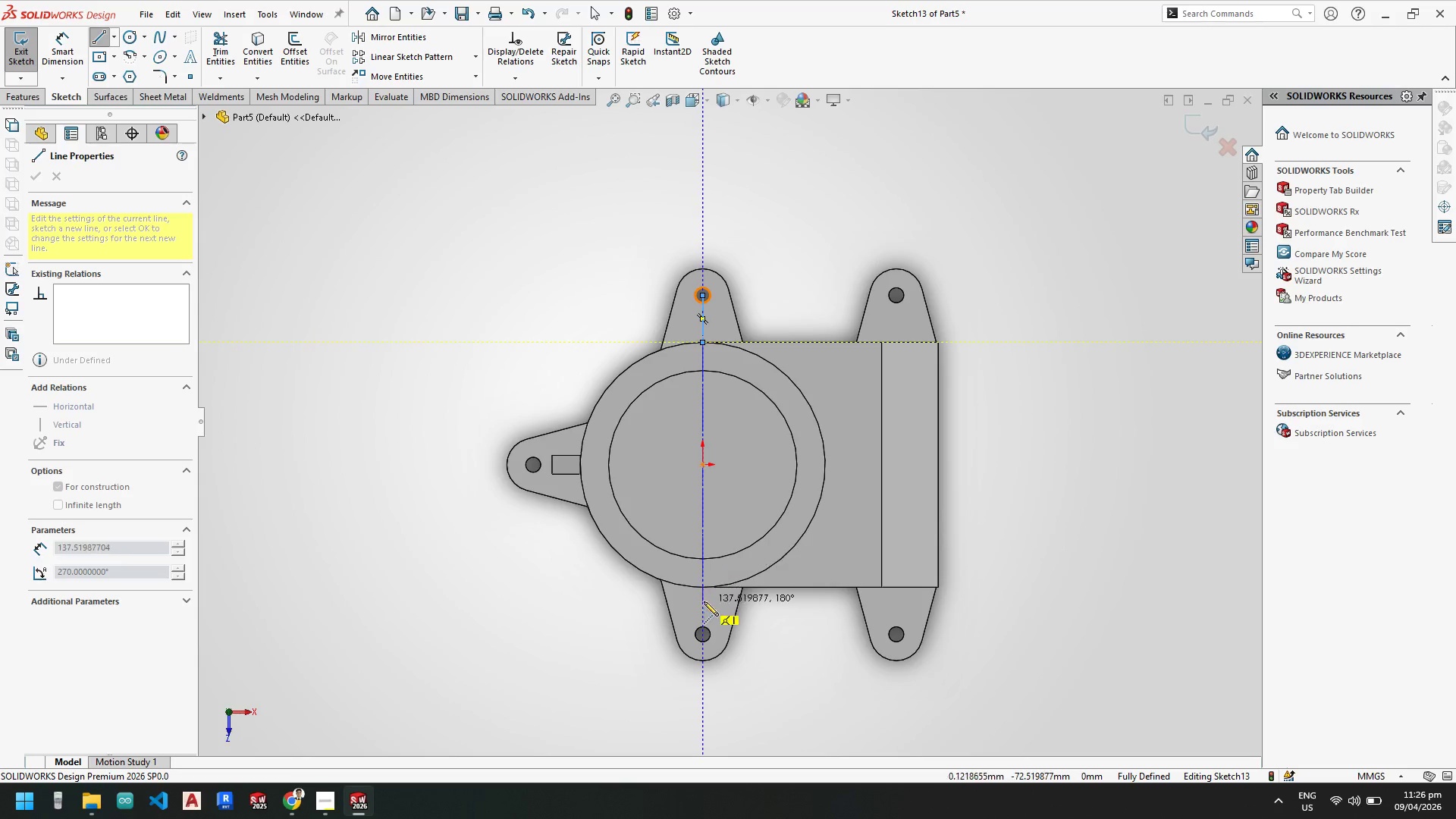 
key(Escape)
 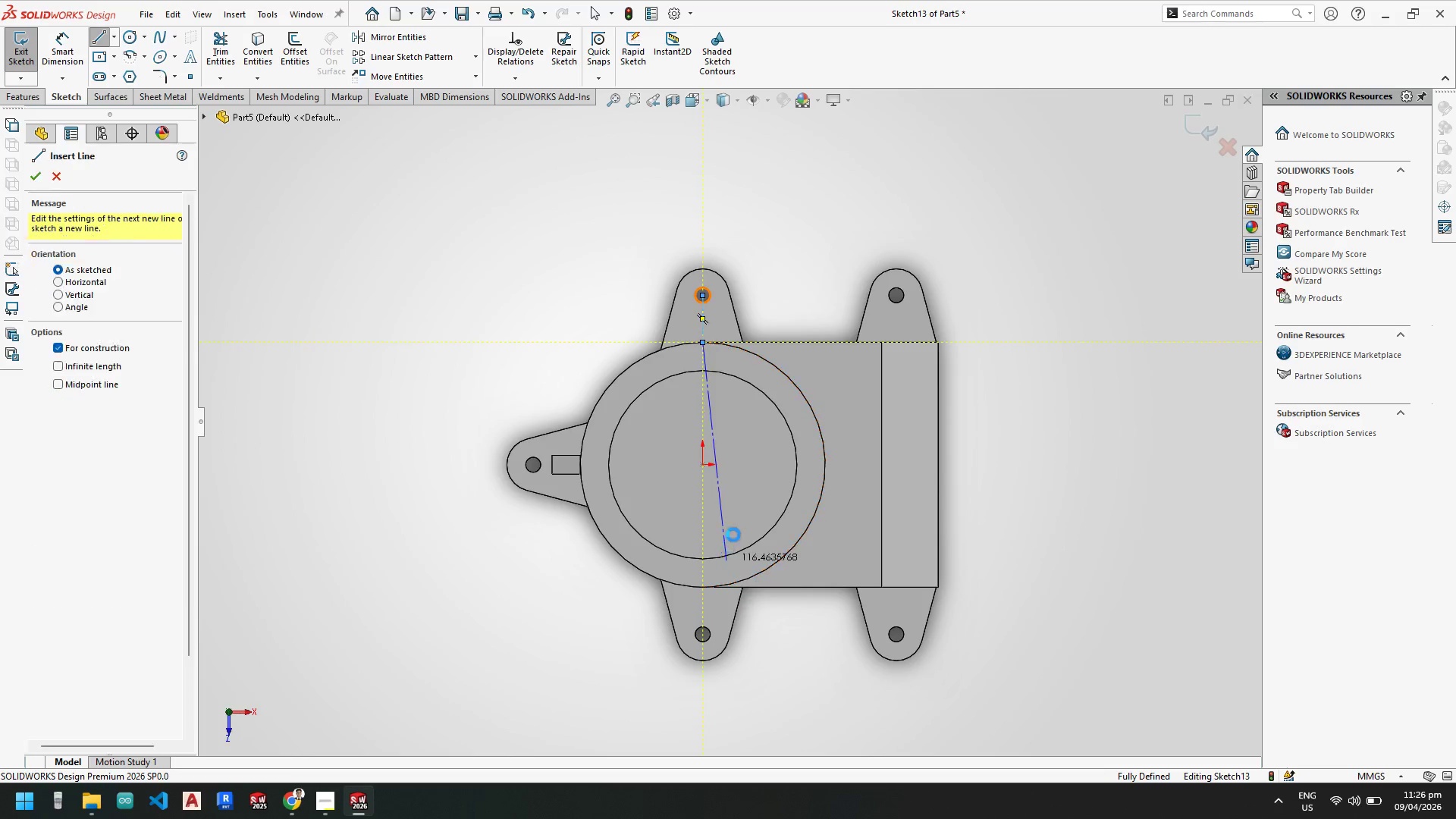 
key(Escape)
 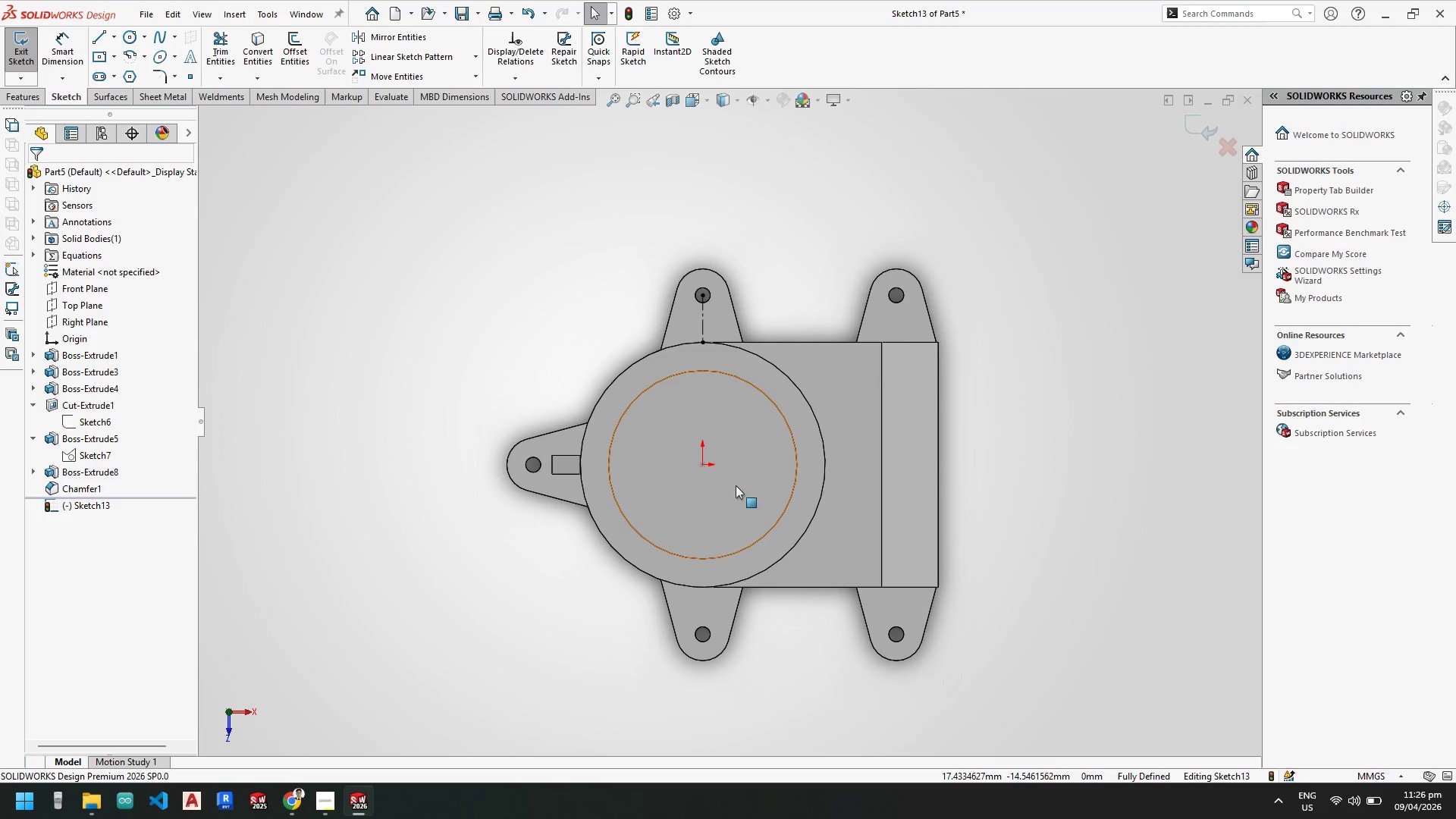 
key(Escape)
 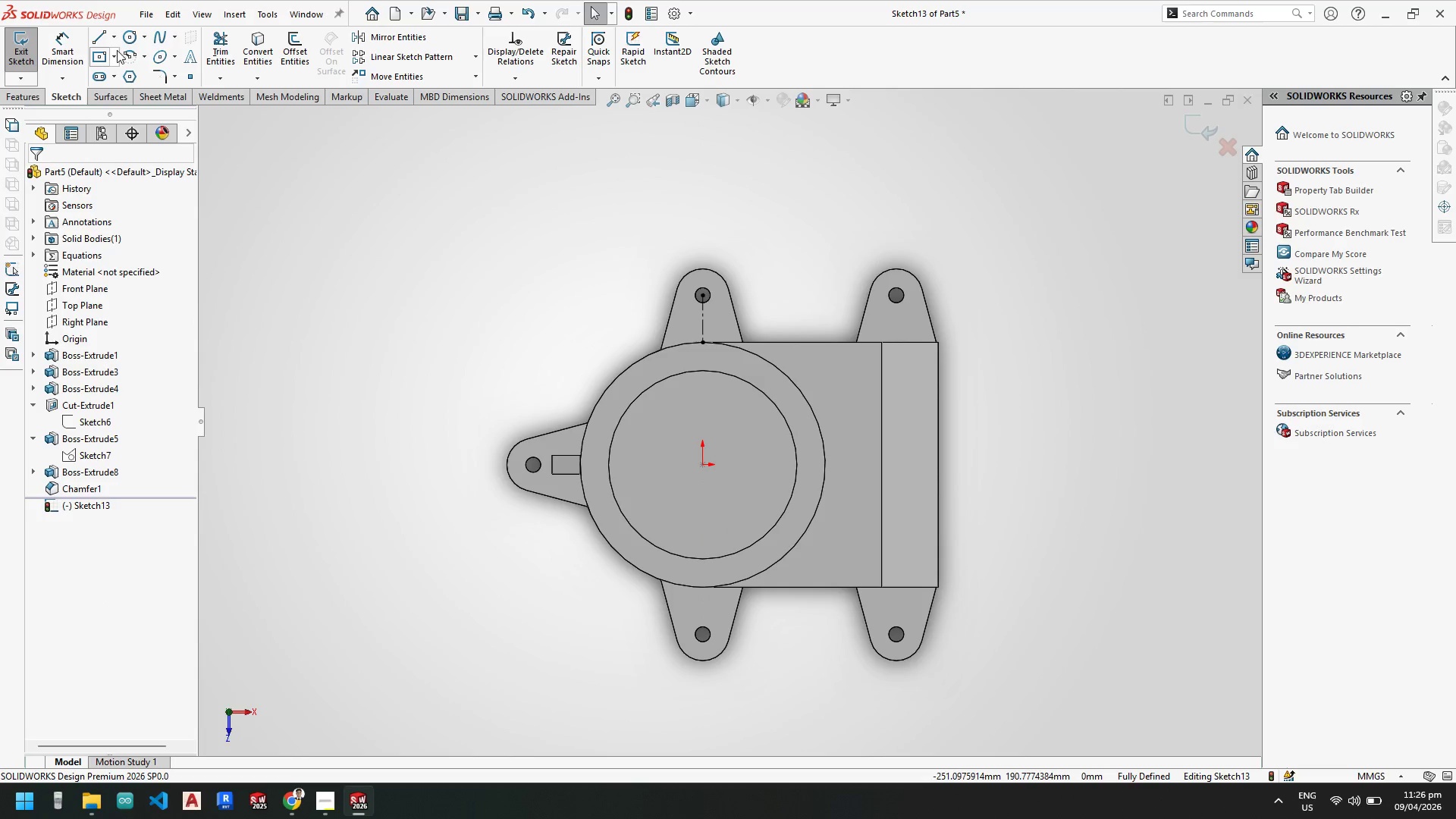 
left_click([115, 53])
 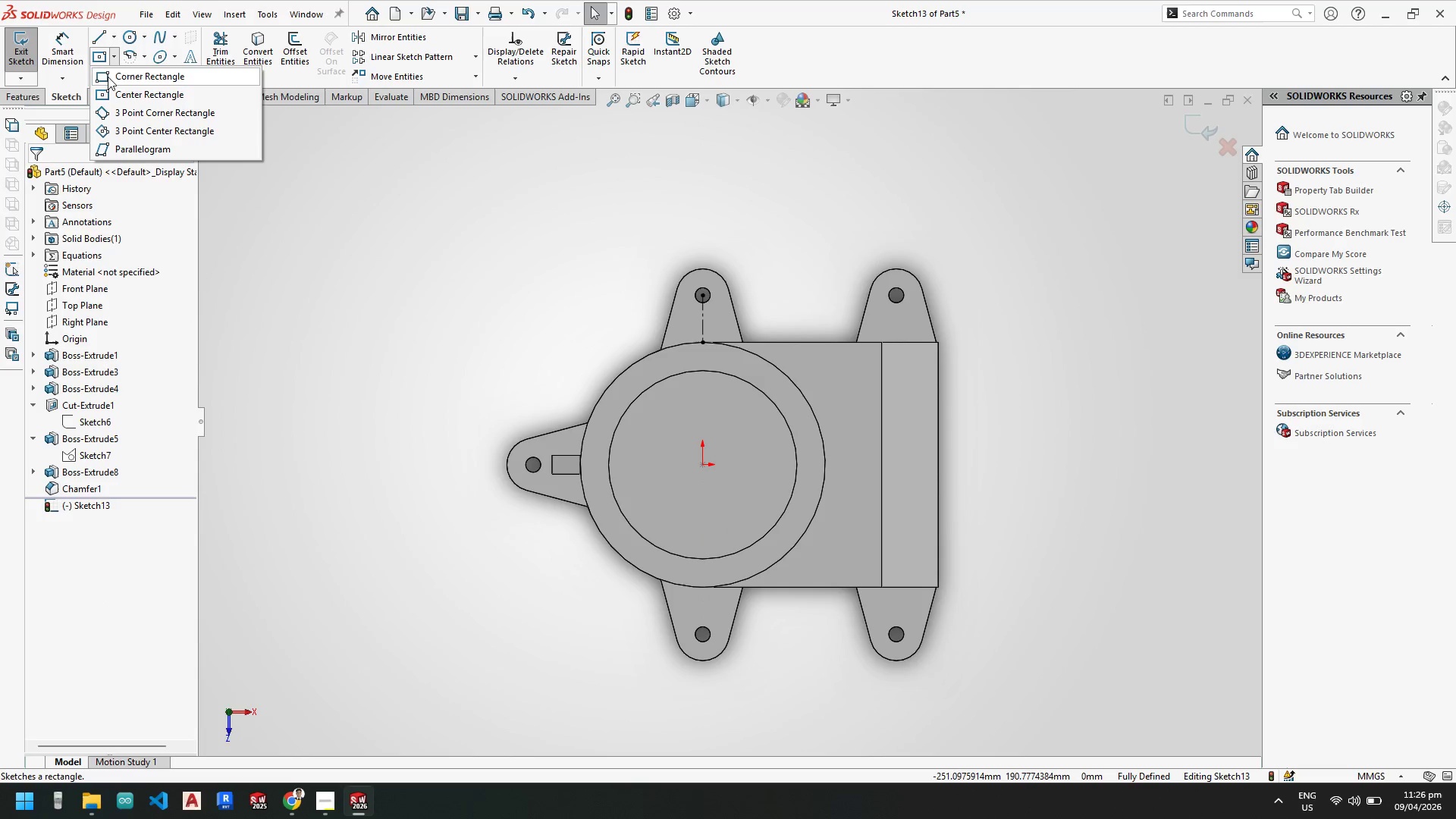 
left_click([103, 78])
 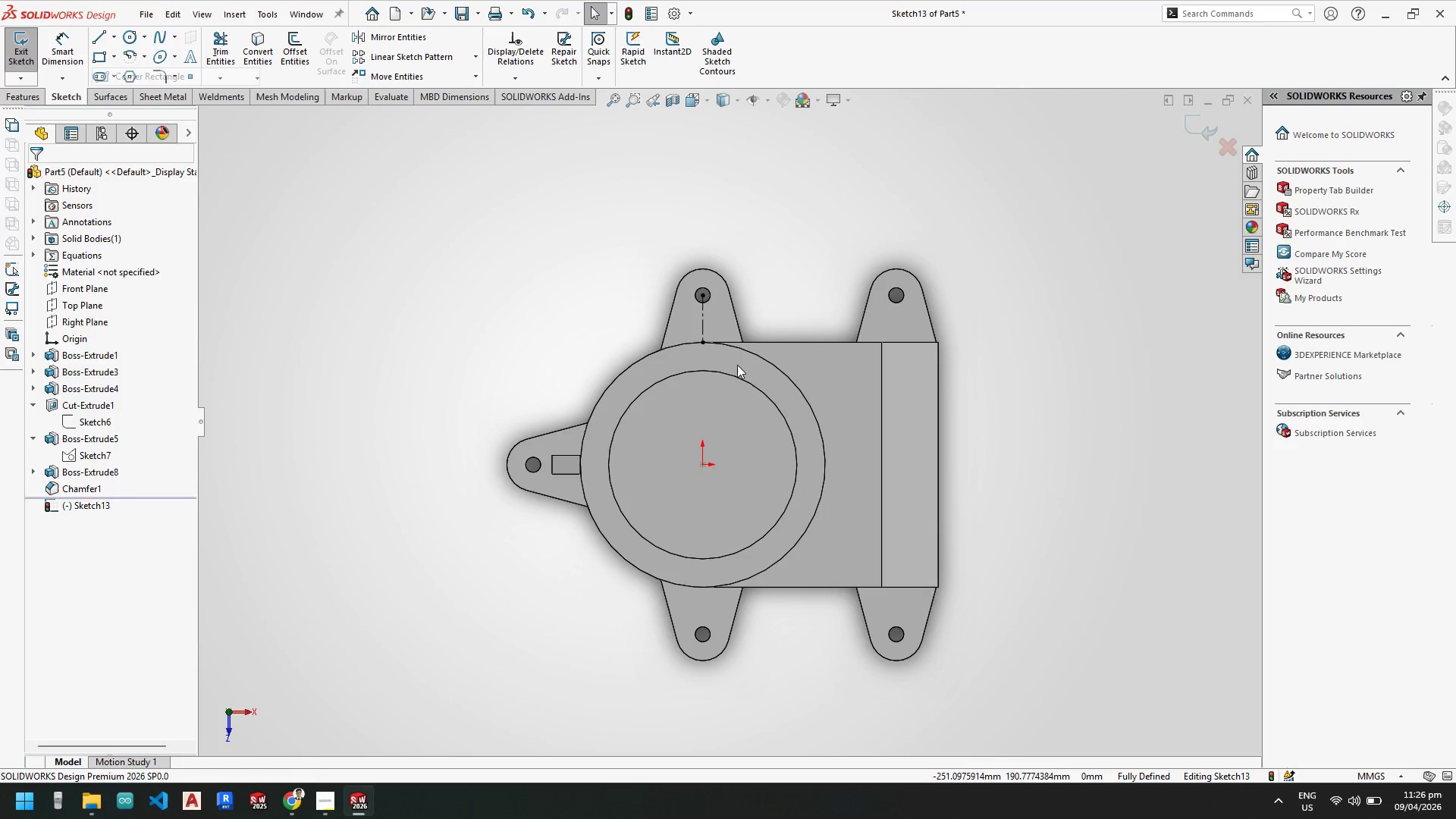 
scroll: coordinate [608, 285], scroll_direction: down, amount: 6.0
 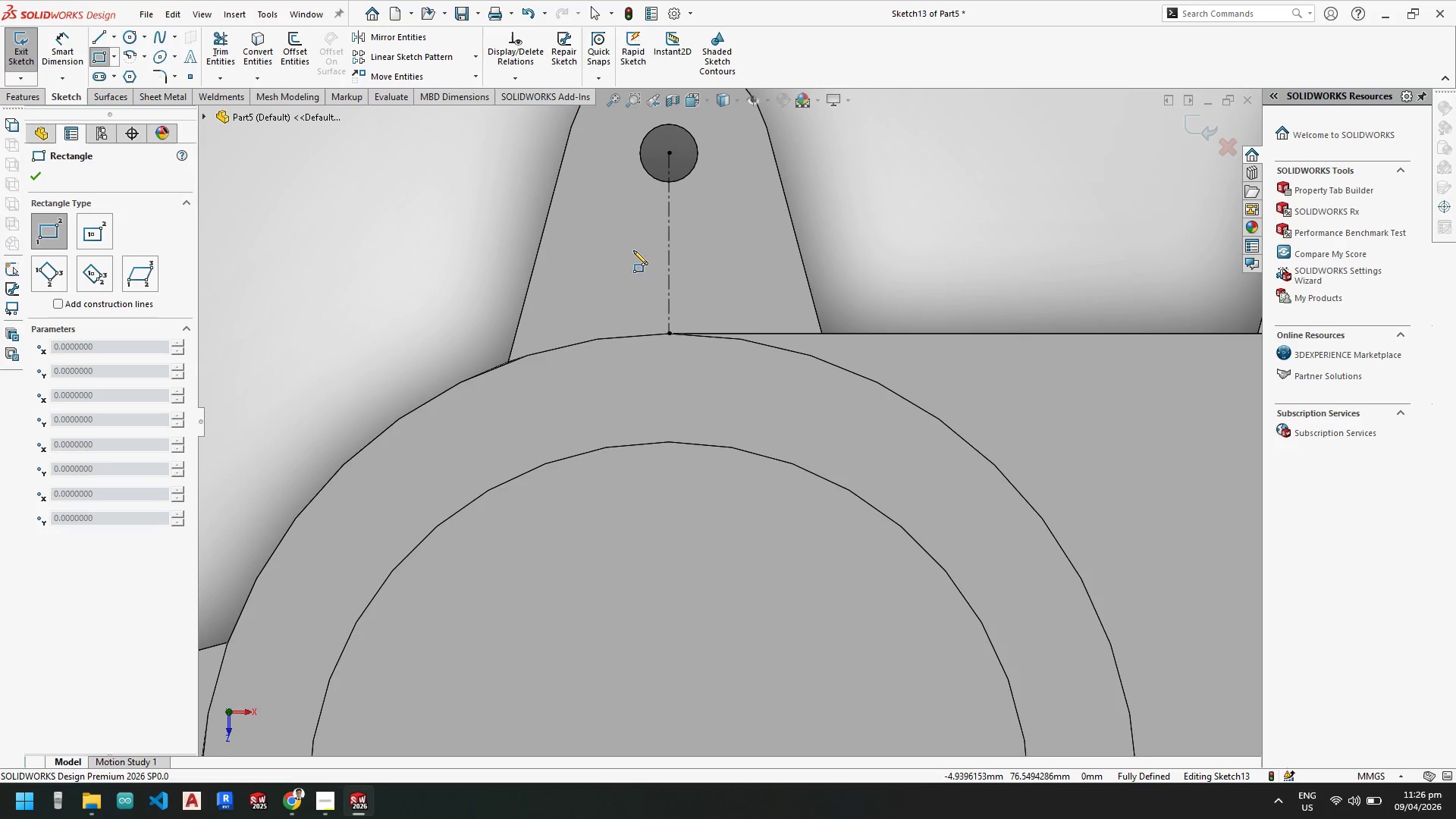 
left_click([628, 247])
 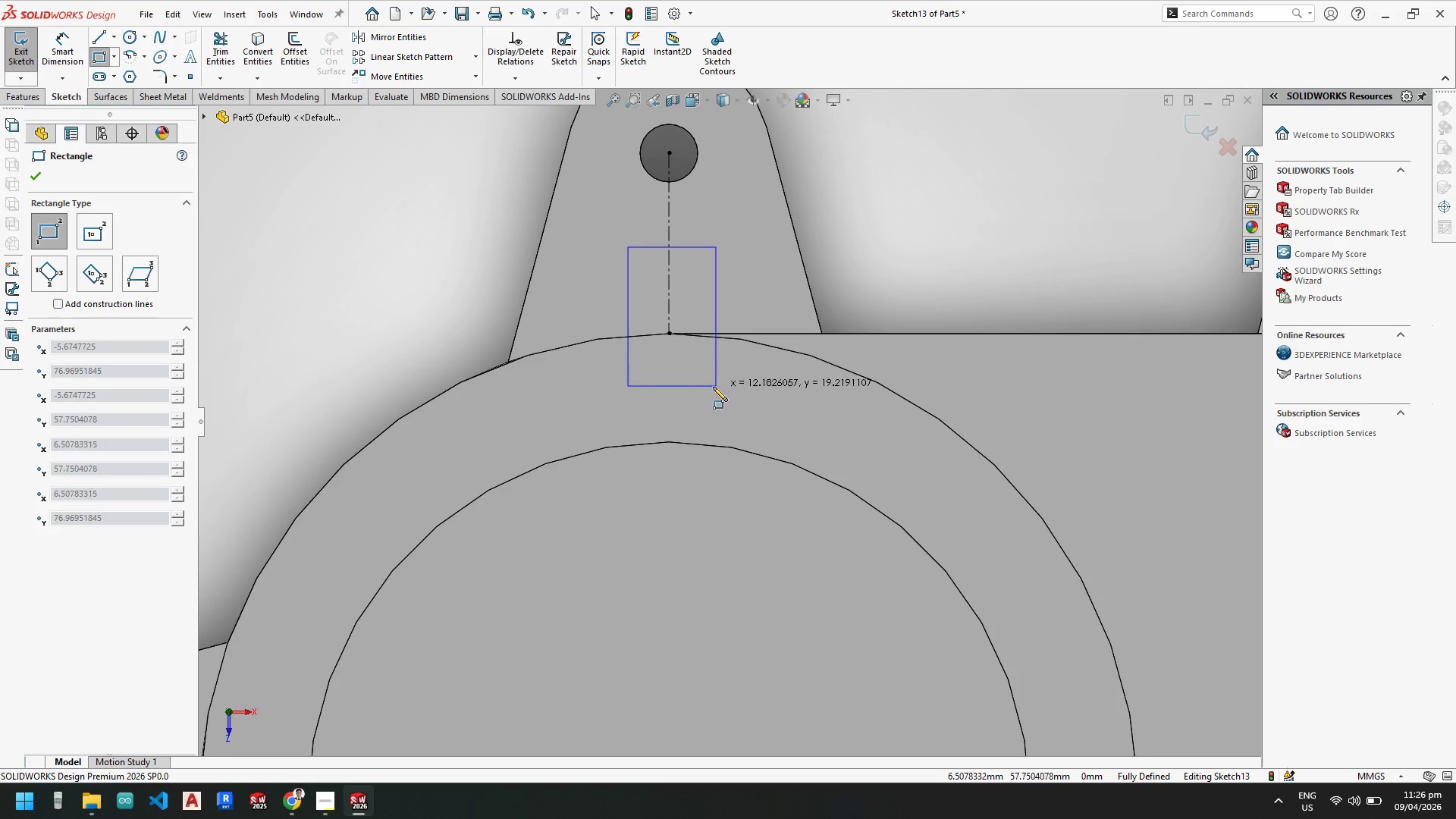 
left_click([710, 394])
 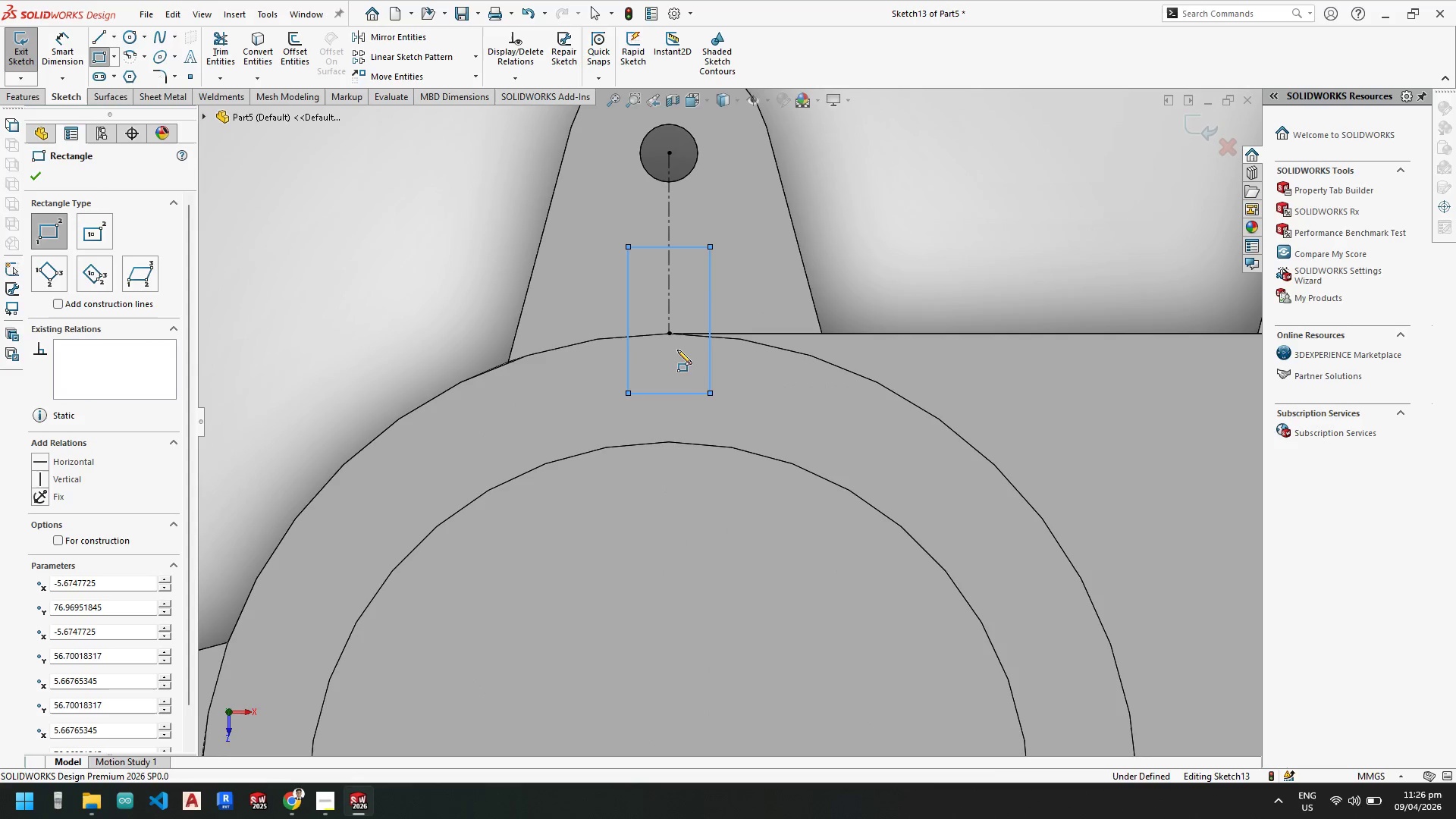 
key(Escape)
 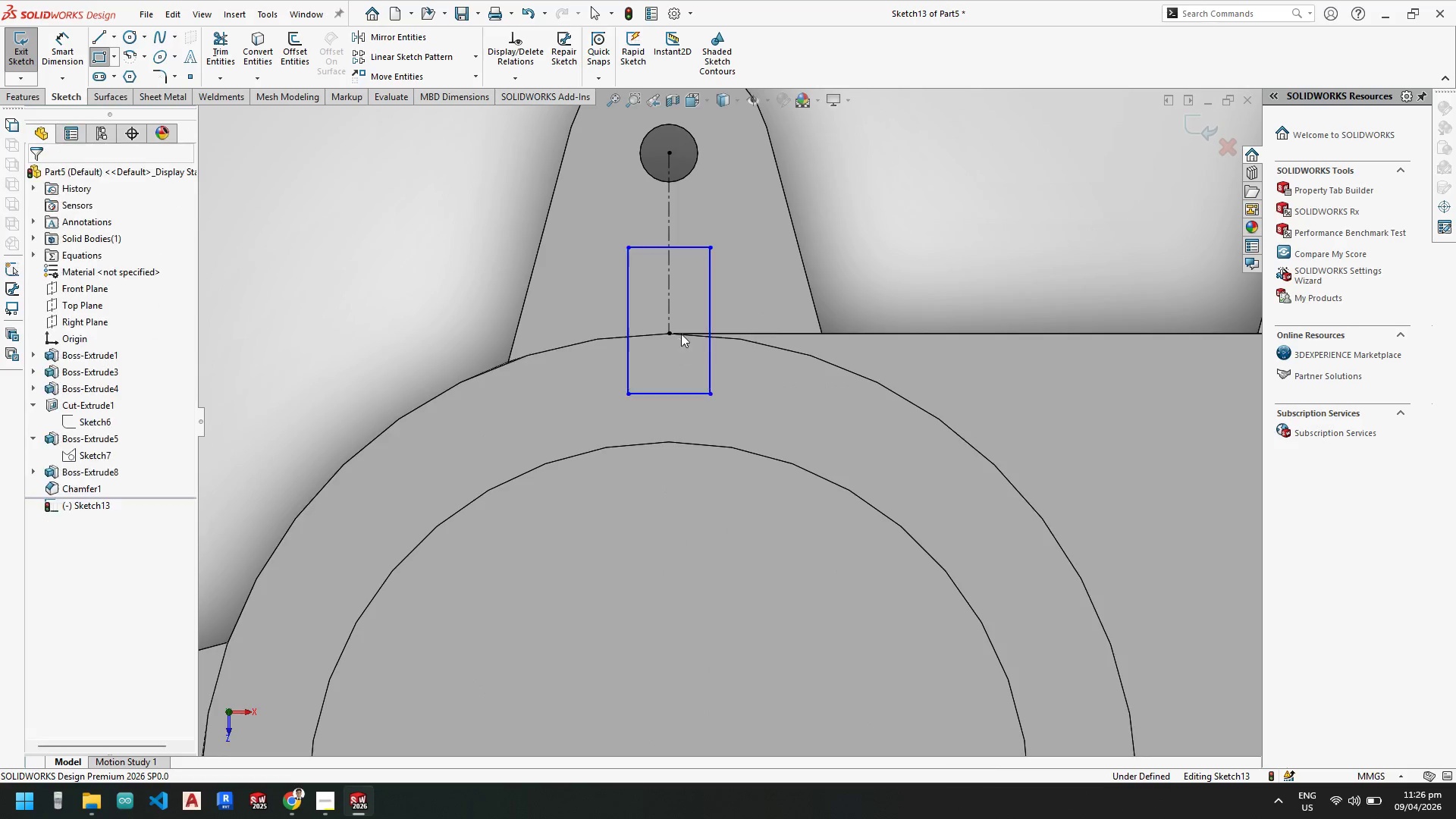 
key(Escape)
 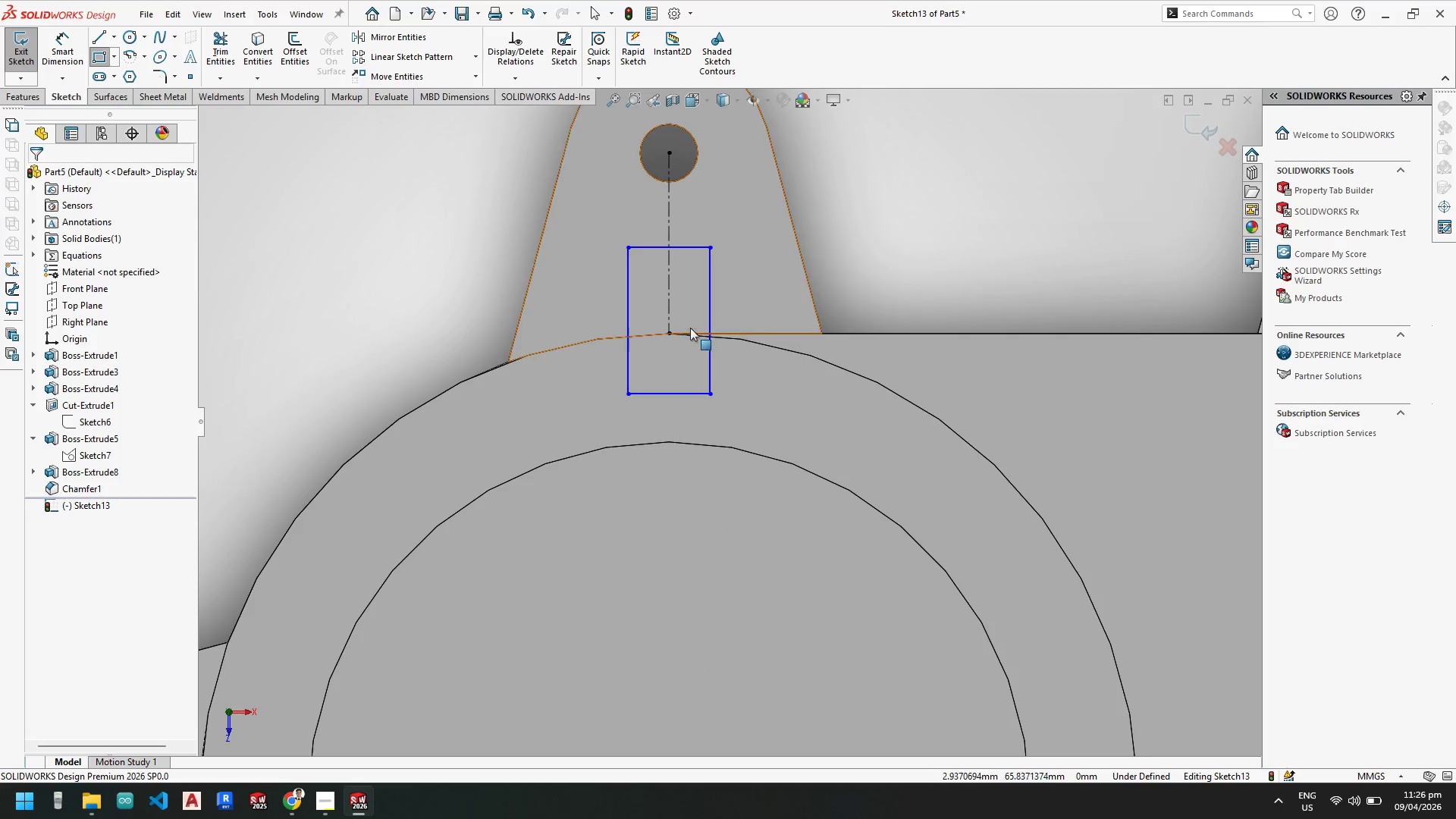 
key(Escape)
 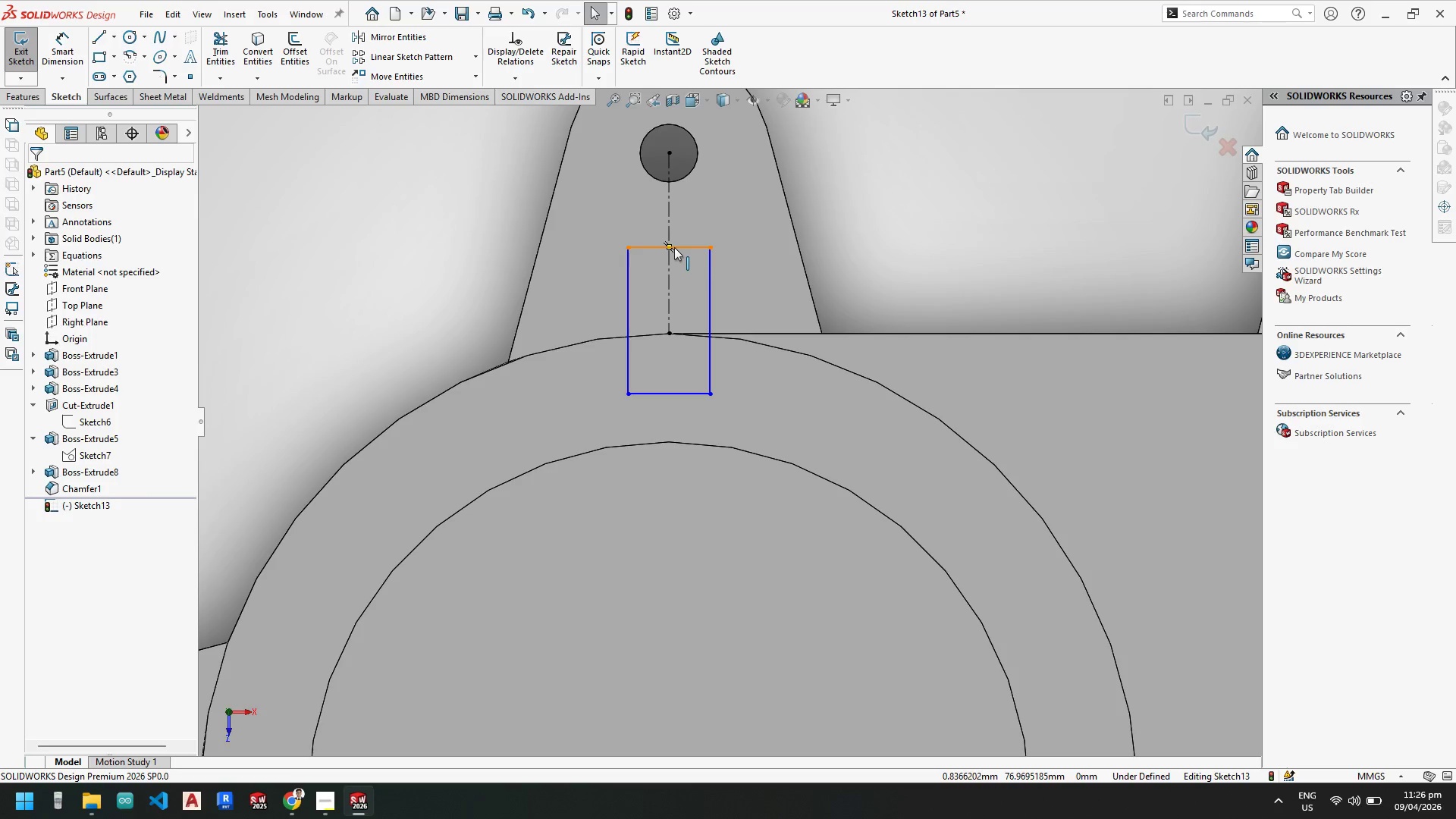 
left_click([669, 247])
 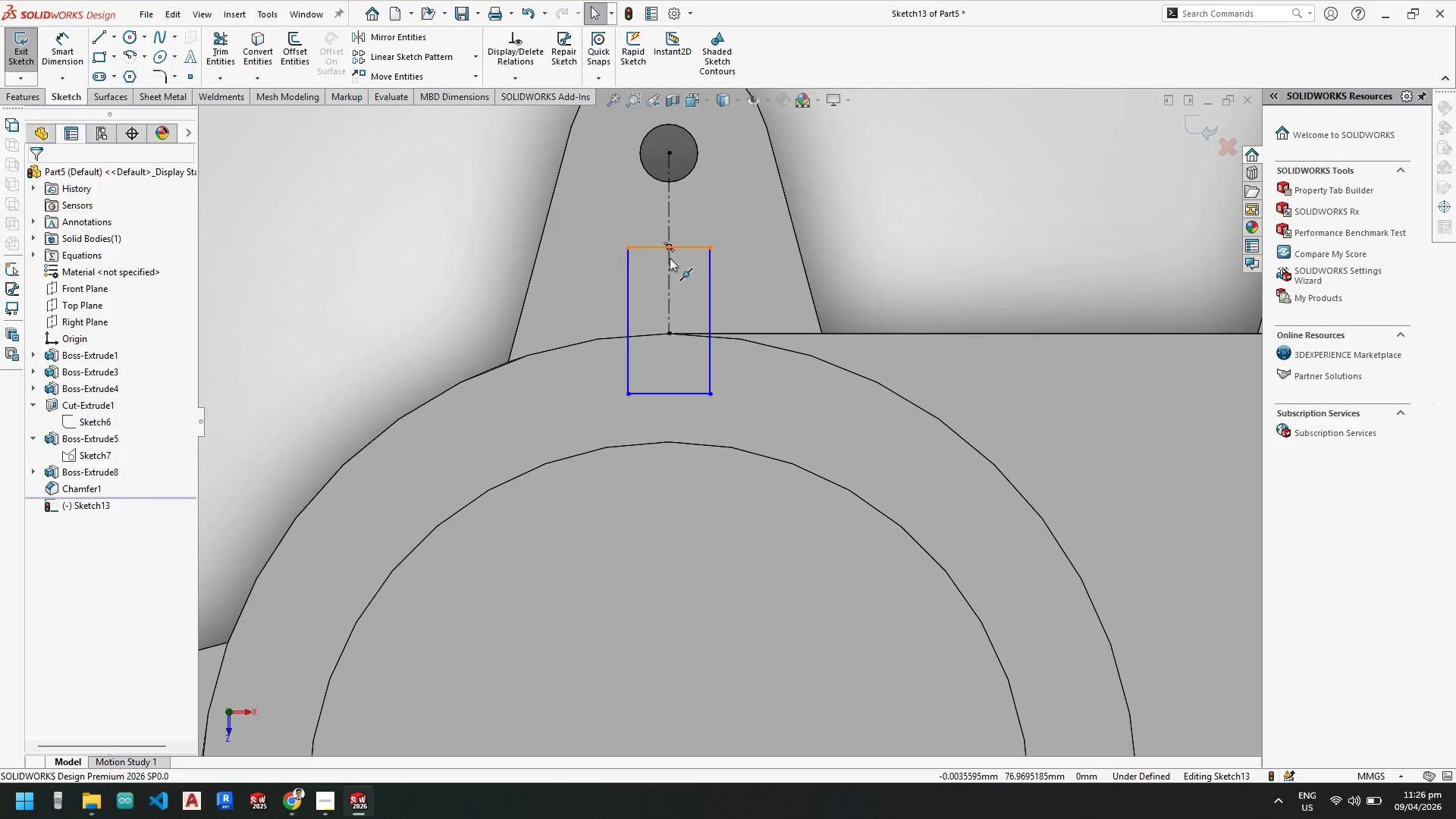 
hold_key(key=ControlLeft, duration=0.55)
left_click([670, 268])
 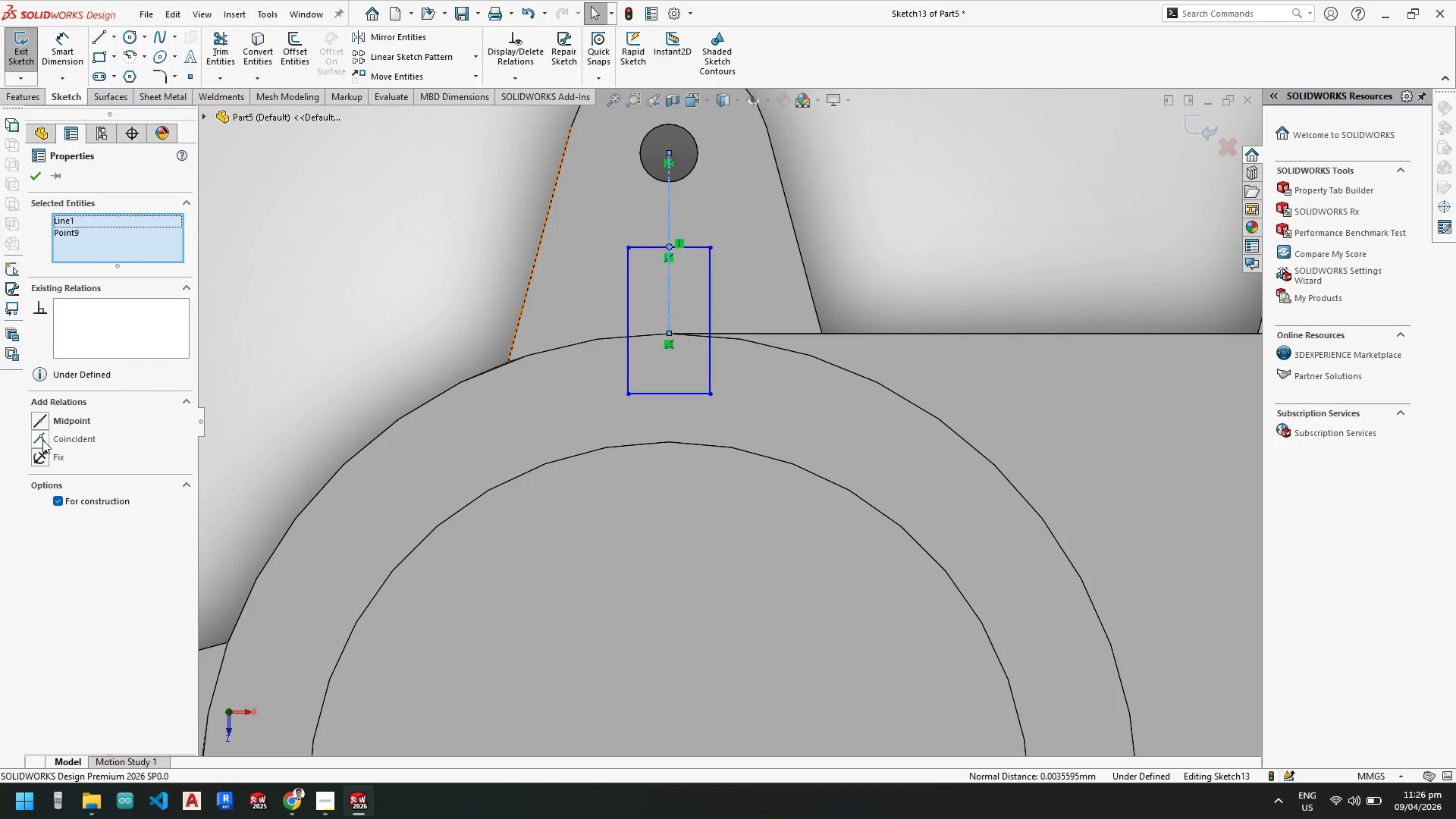 
key(Escape)
 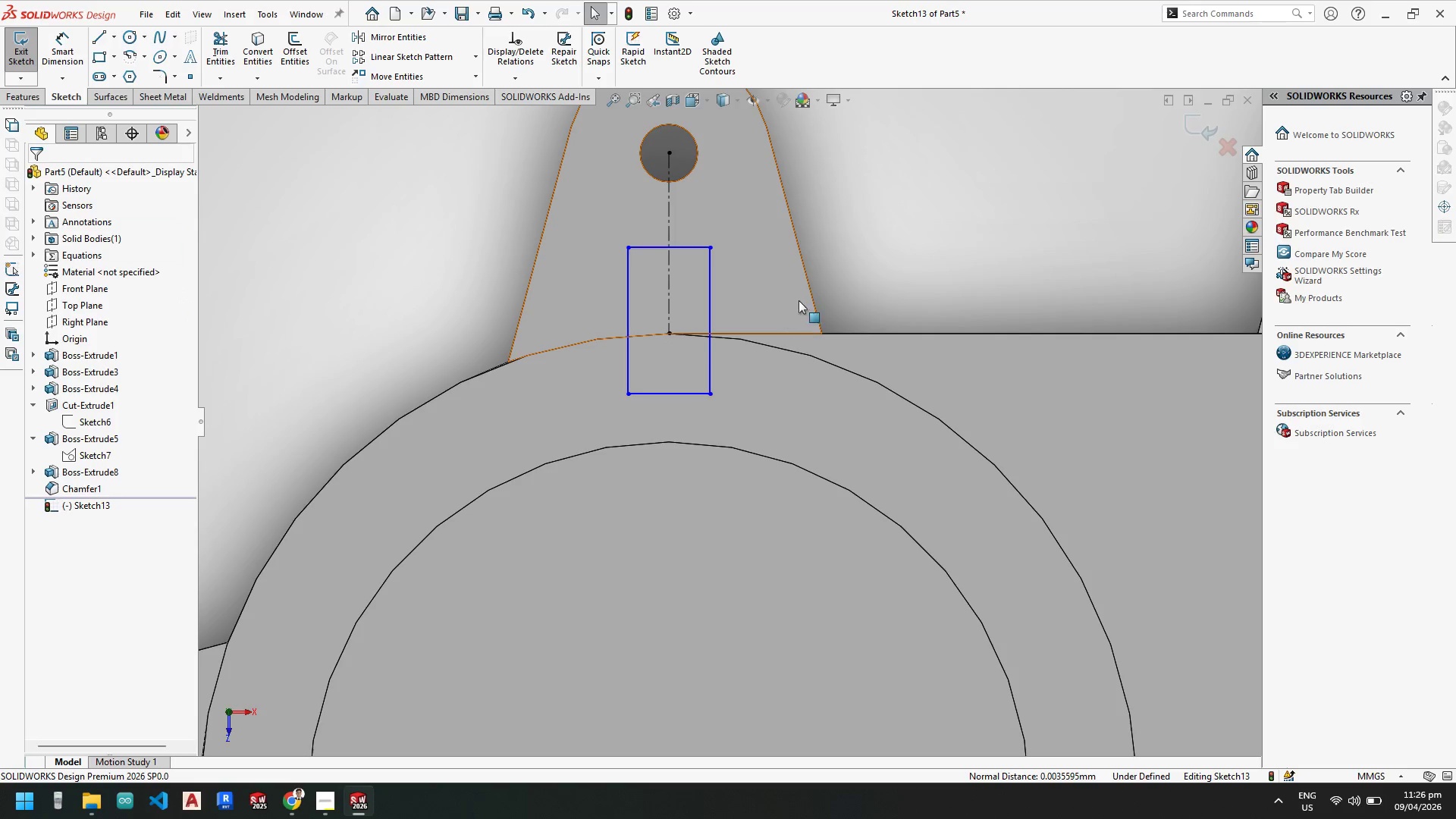 
key(Escape)
 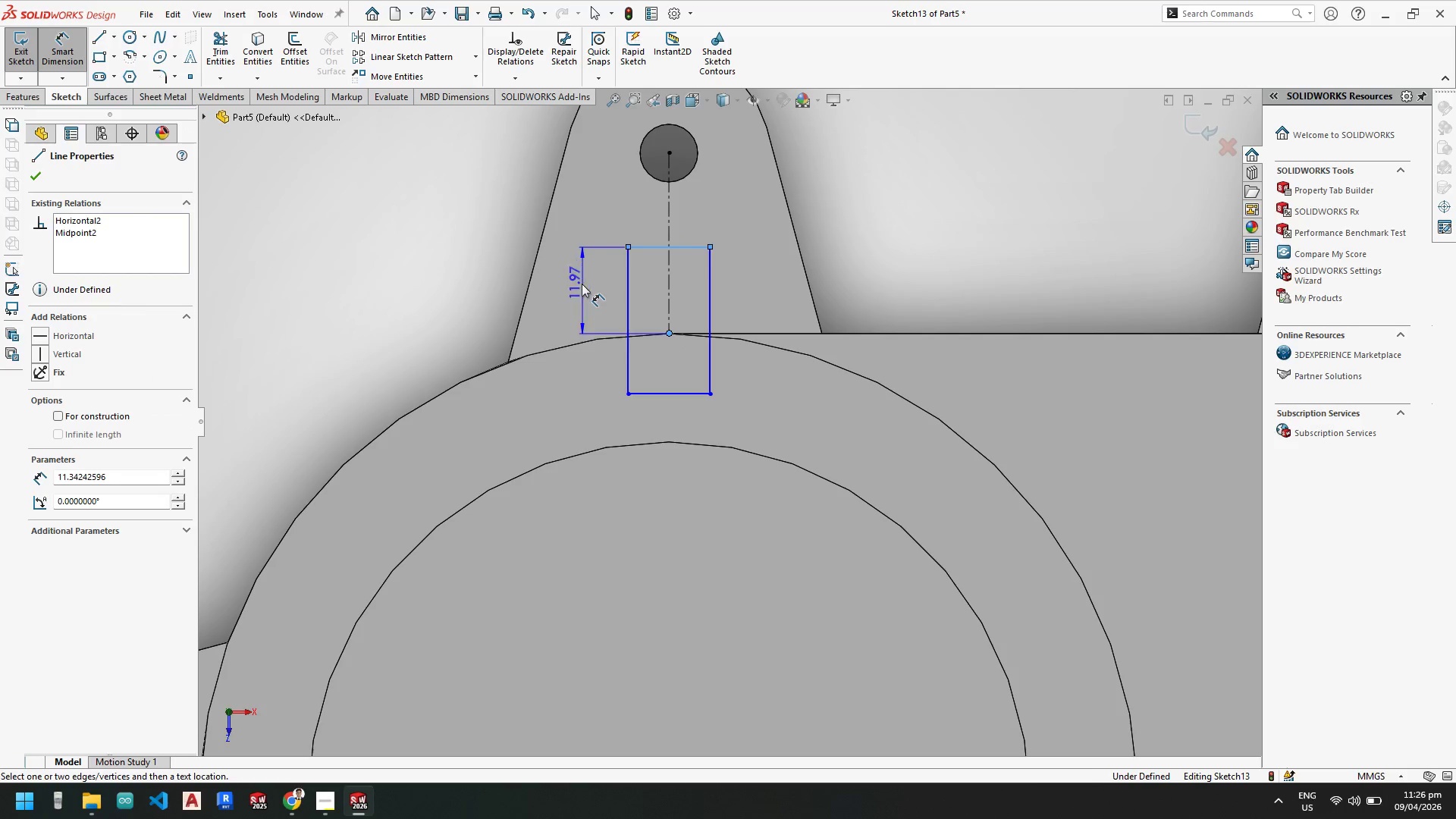 
key(Numpad1)
 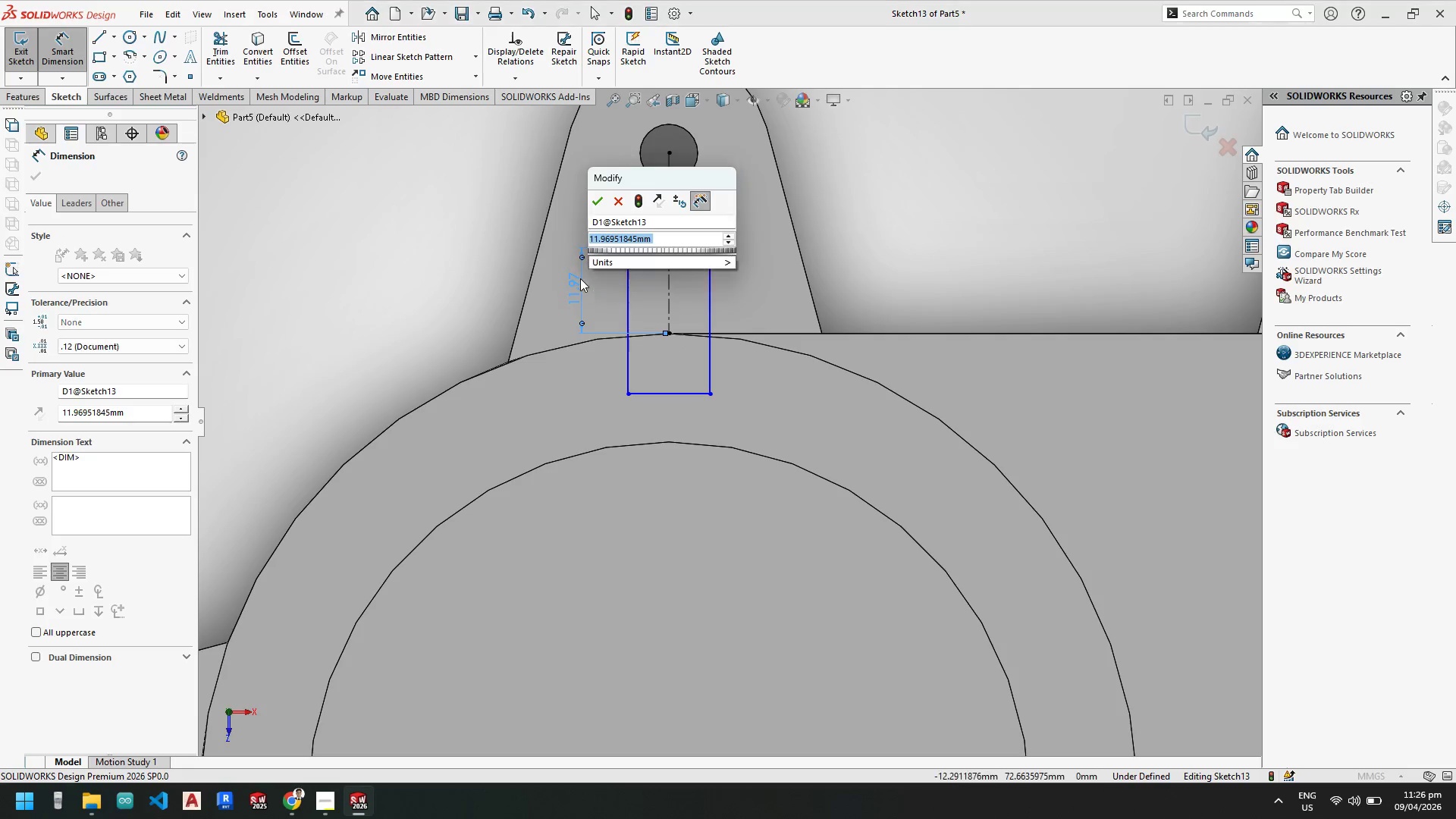 
key(Numpad5)
 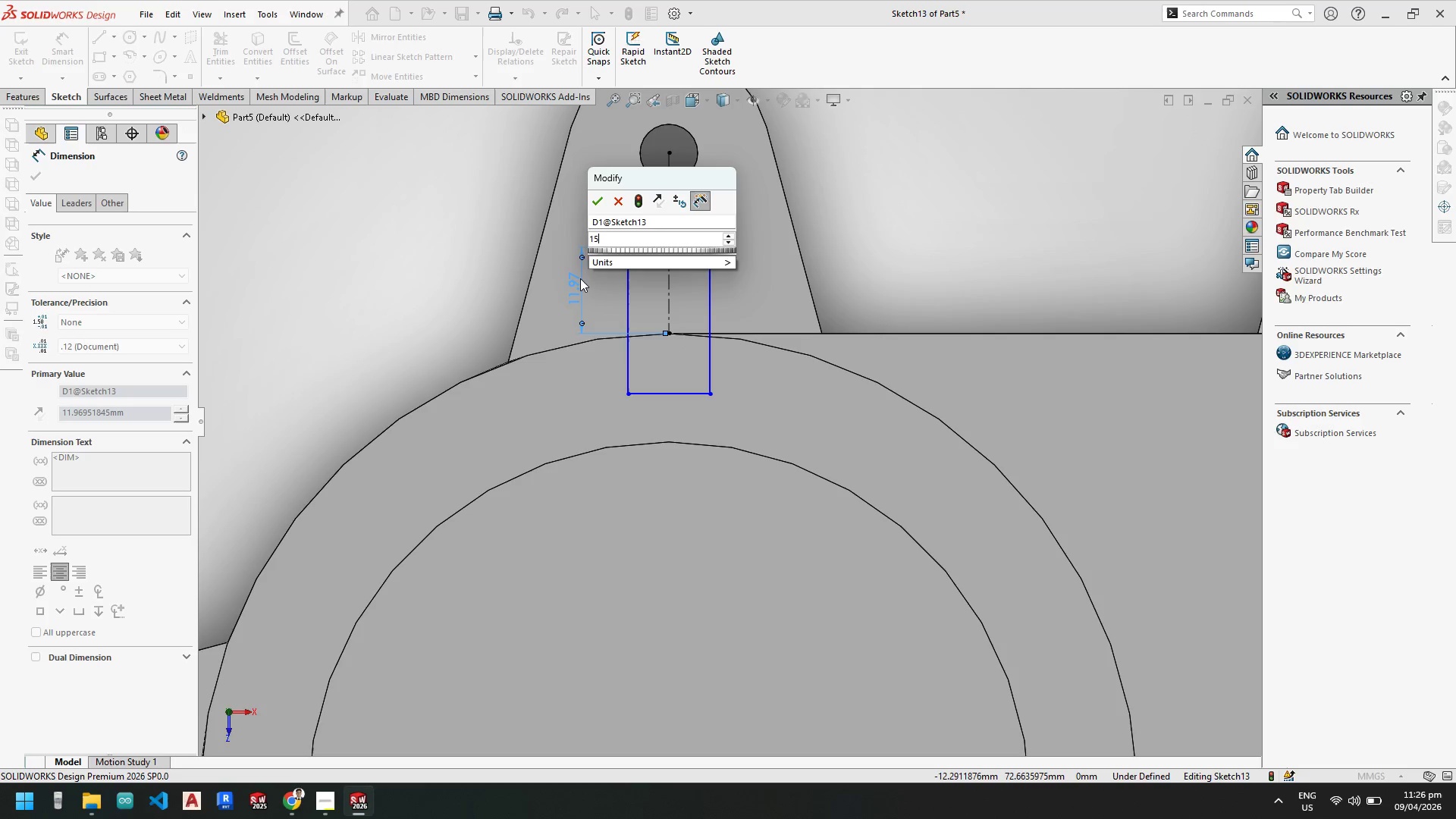 
key(NumpadEnter)
 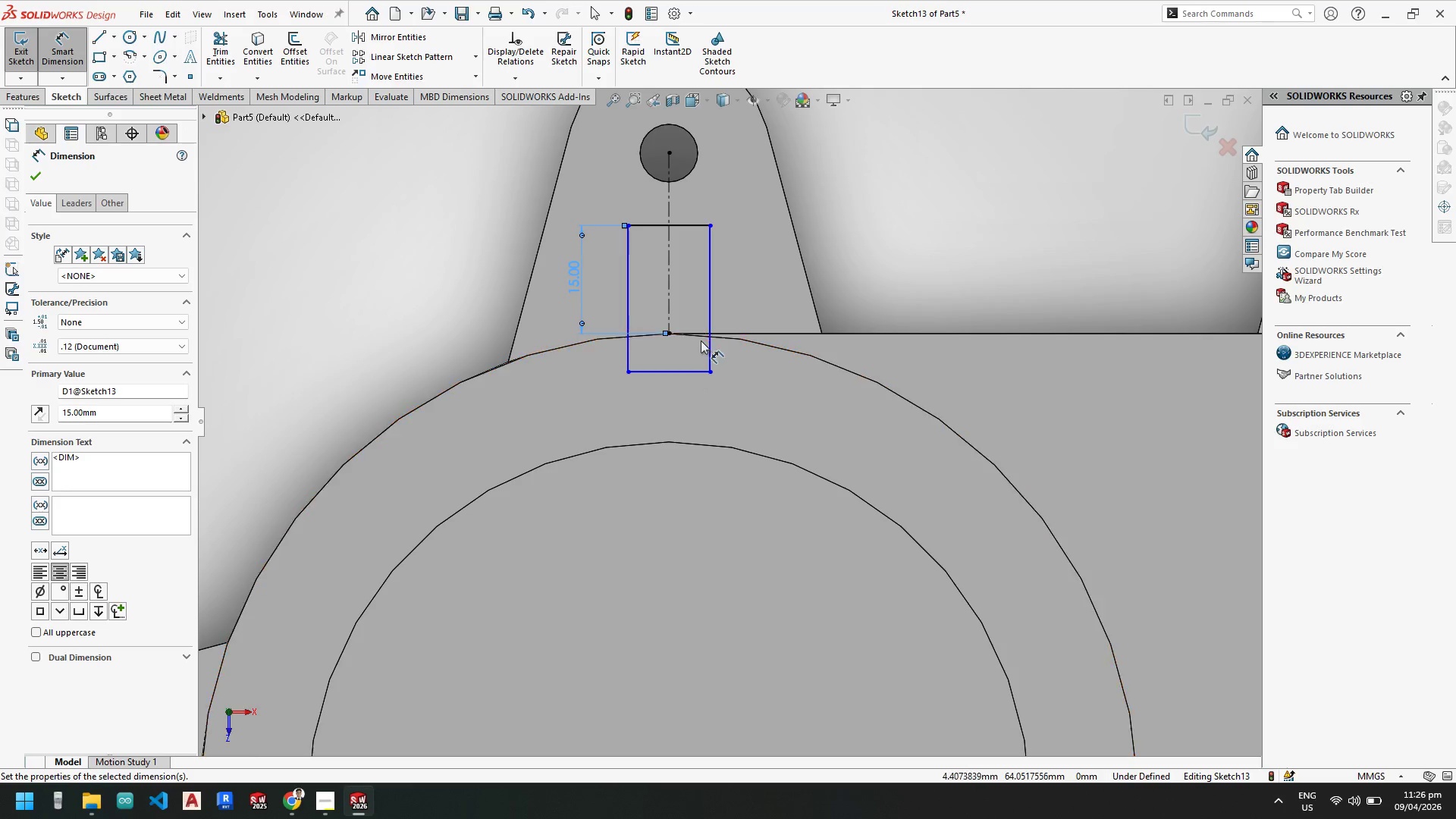 
left_click([670, 331])
 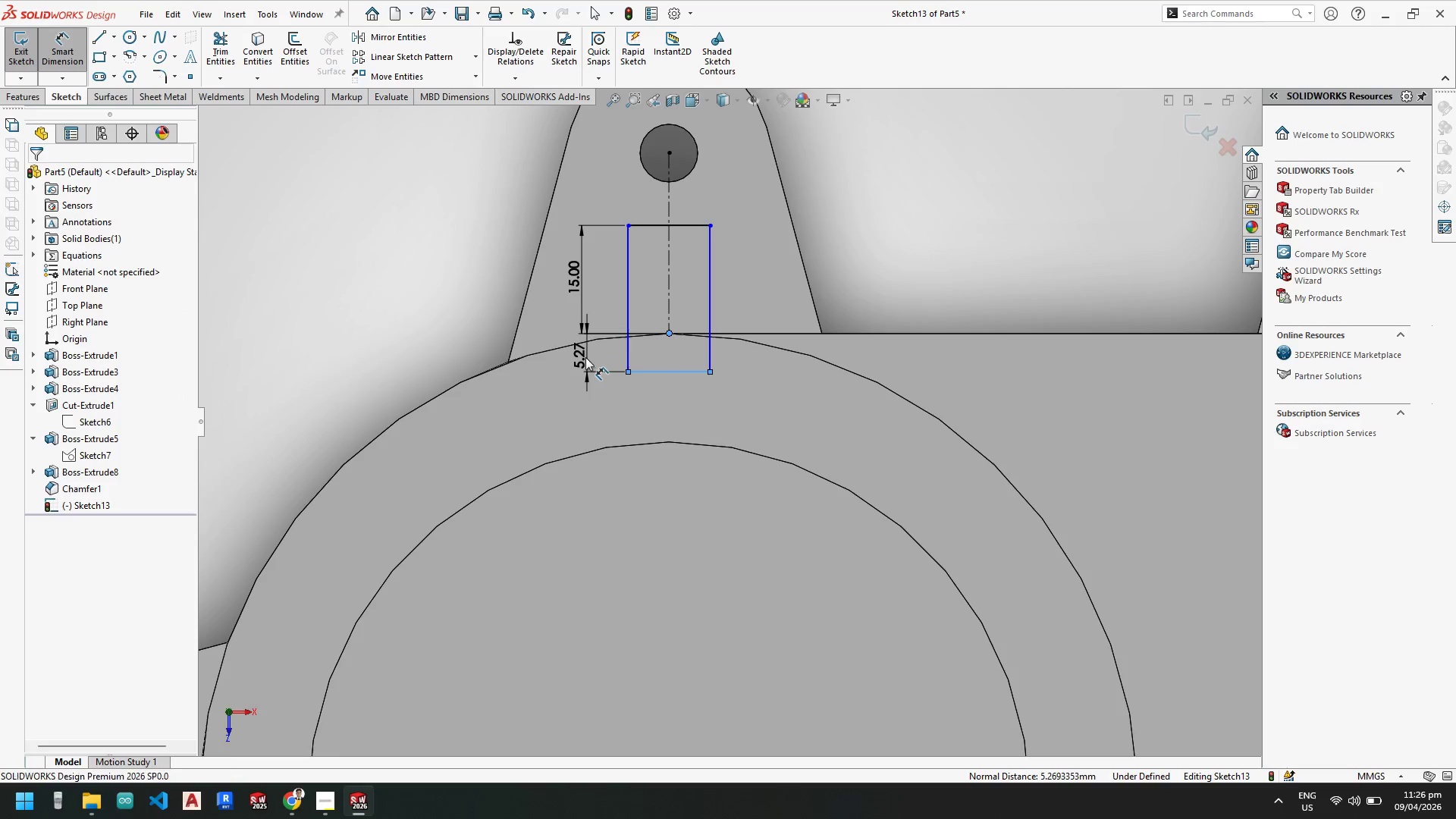 
key(Numpad2)
 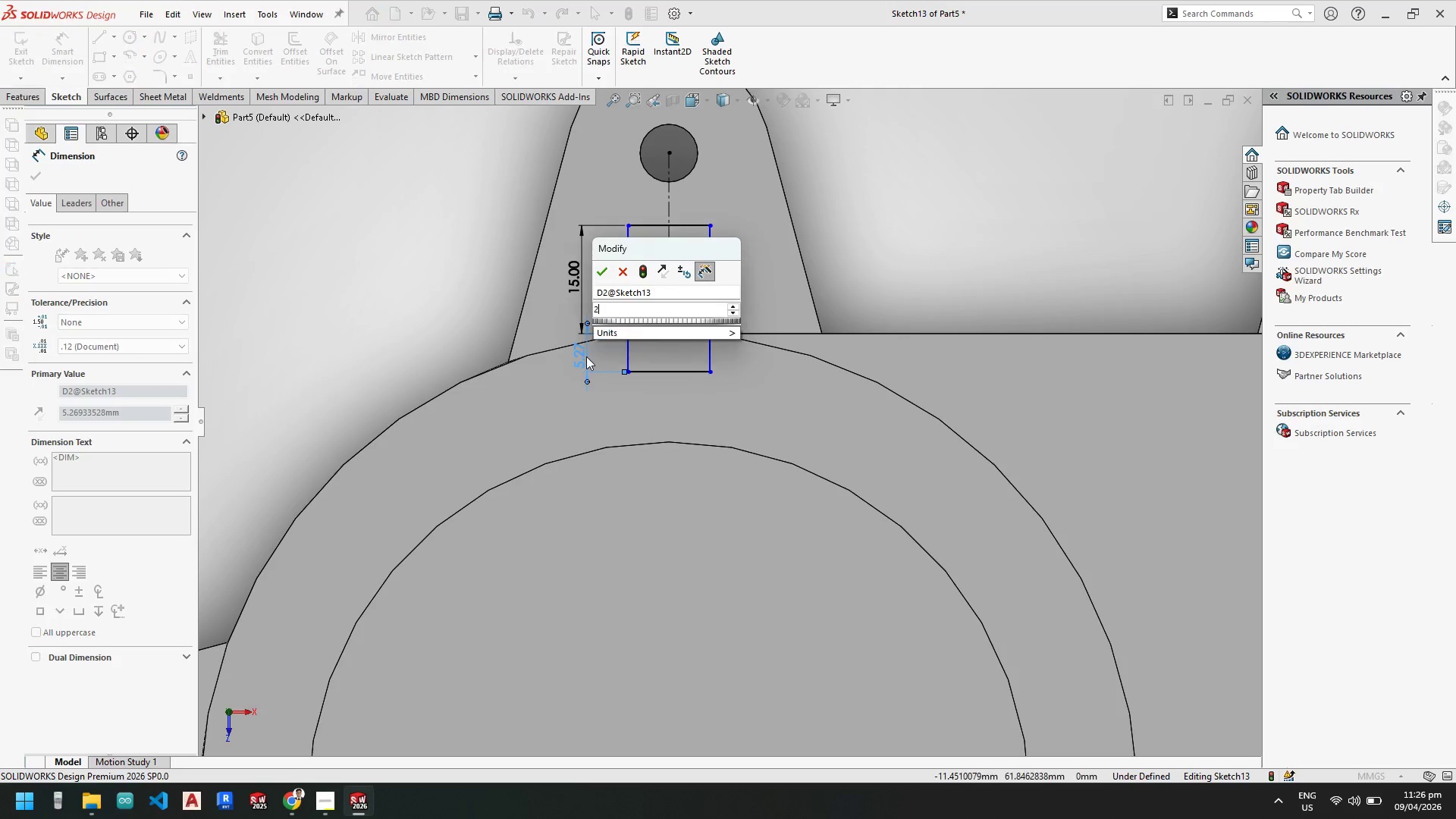 
key(NumpadEnter)
 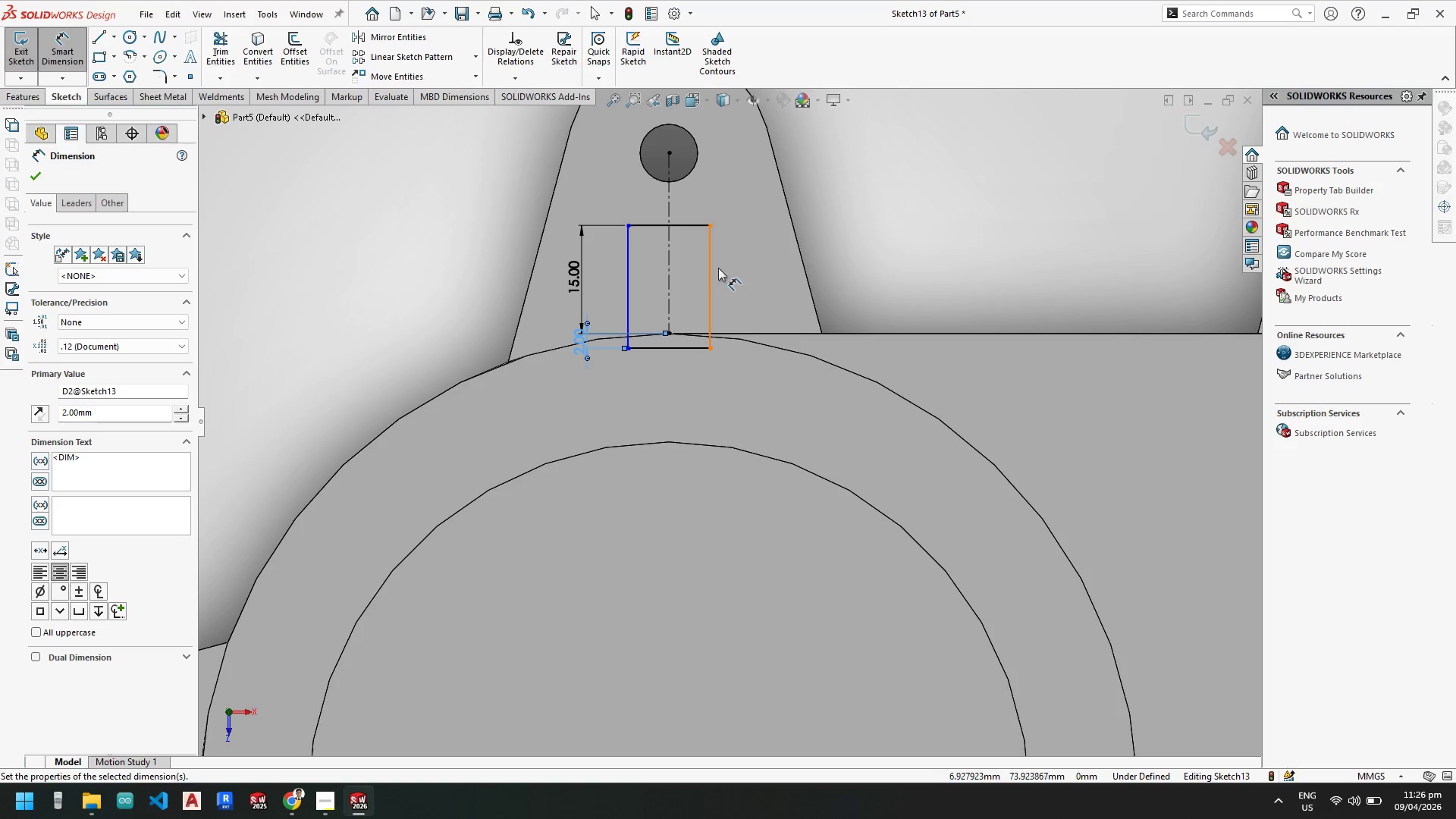 
left_click([688, 223])
 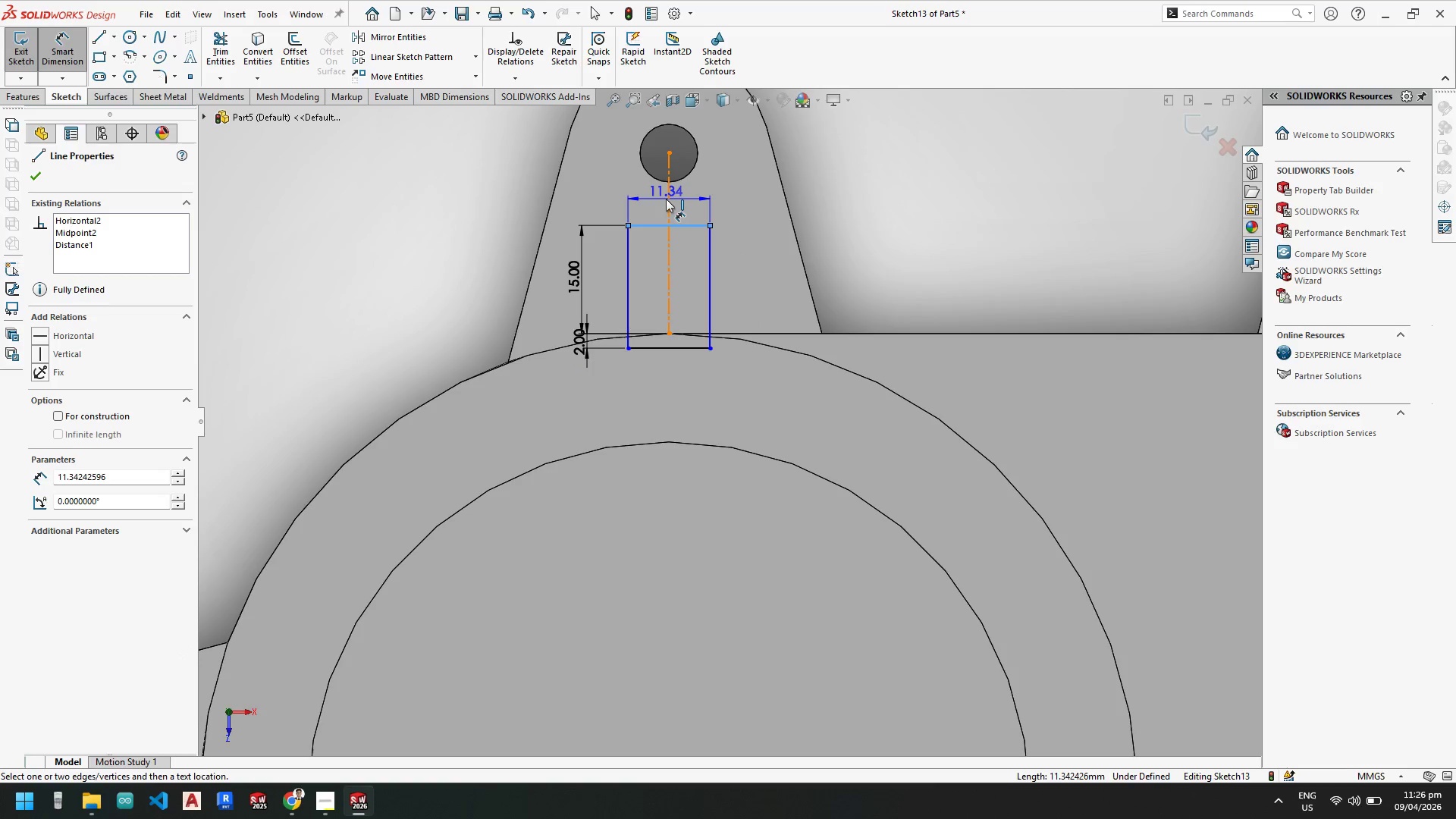 
left_click([666, 199])
 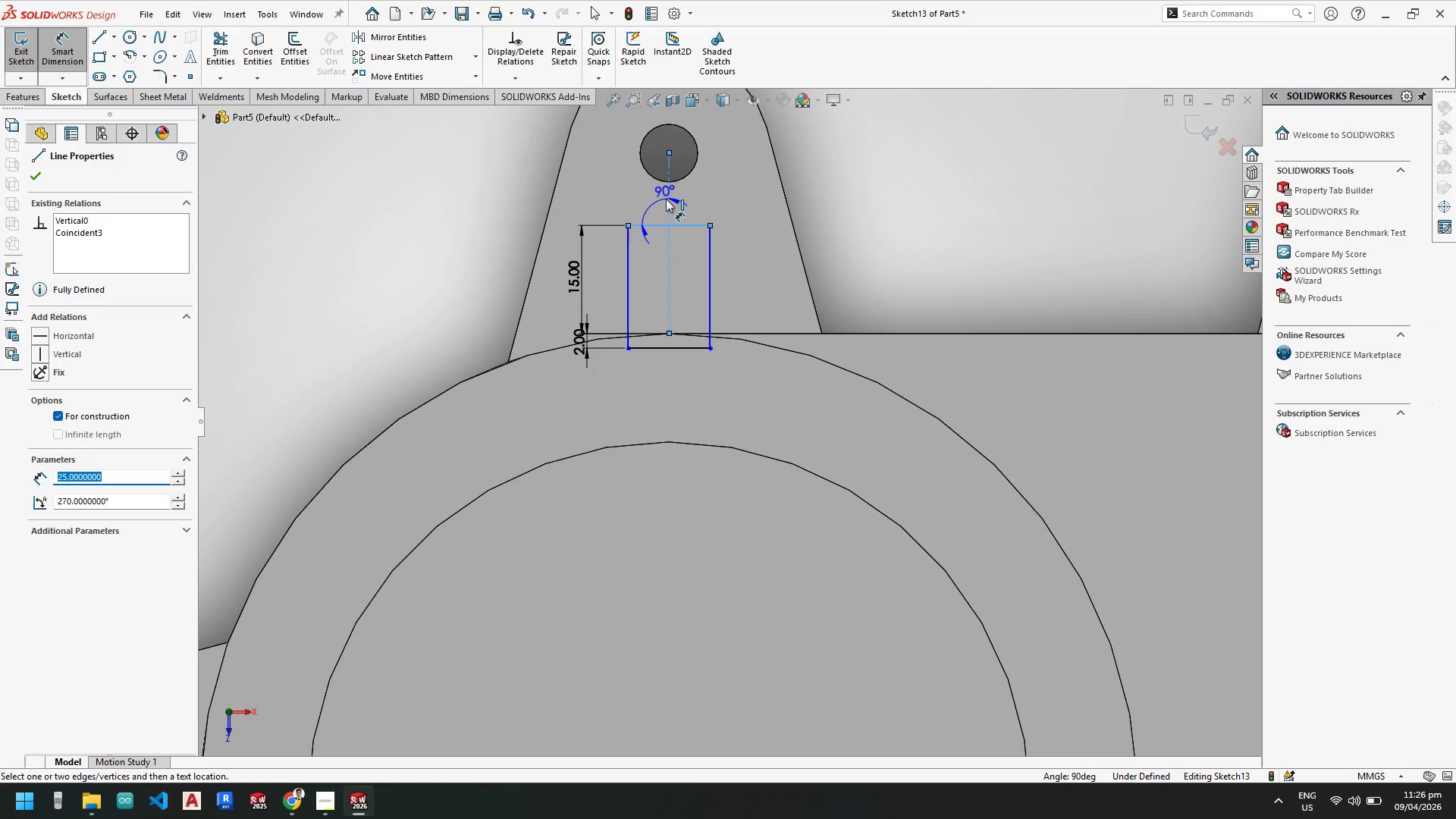 
key(Escape)
 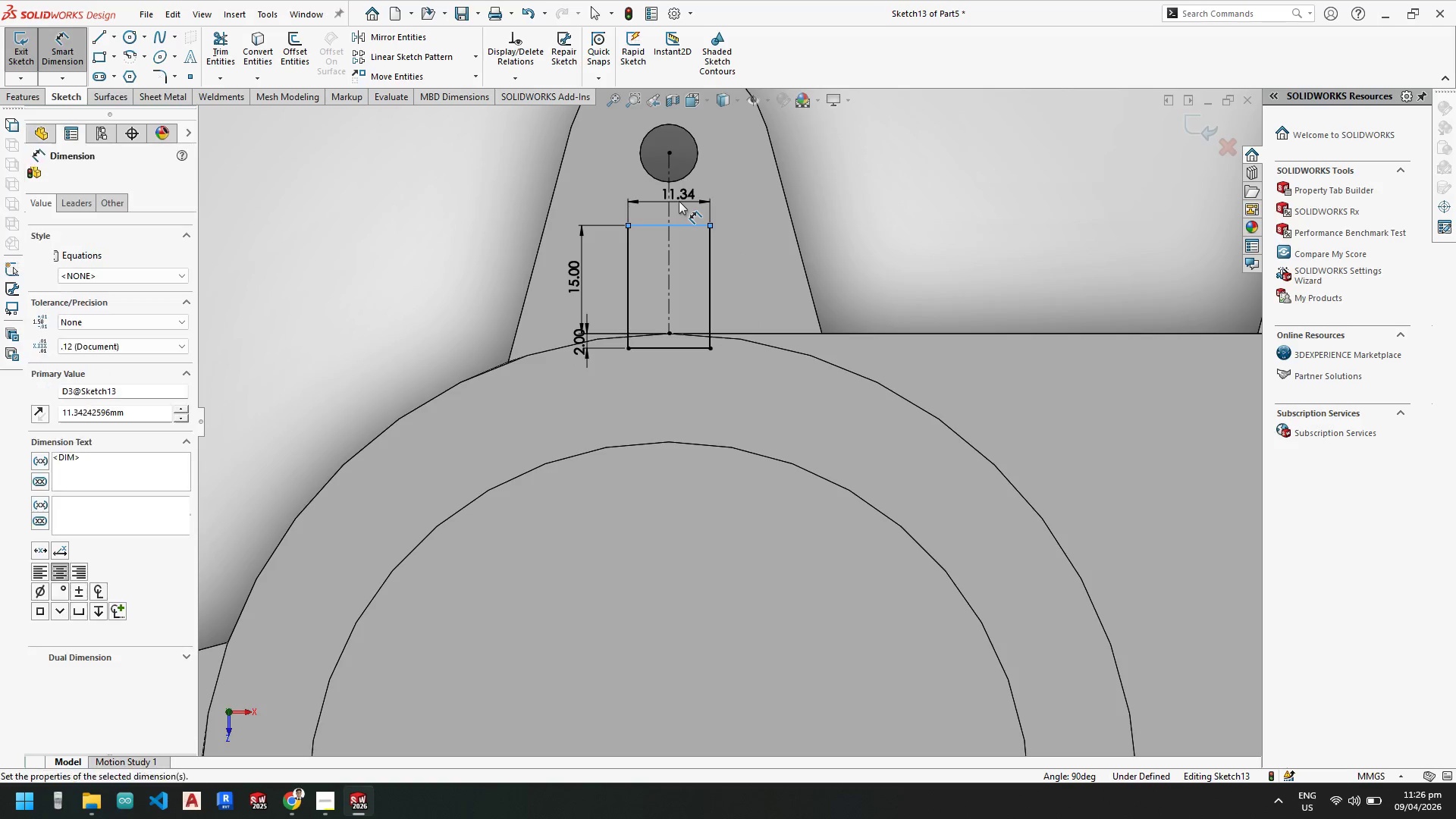 
key(Numpad1)
 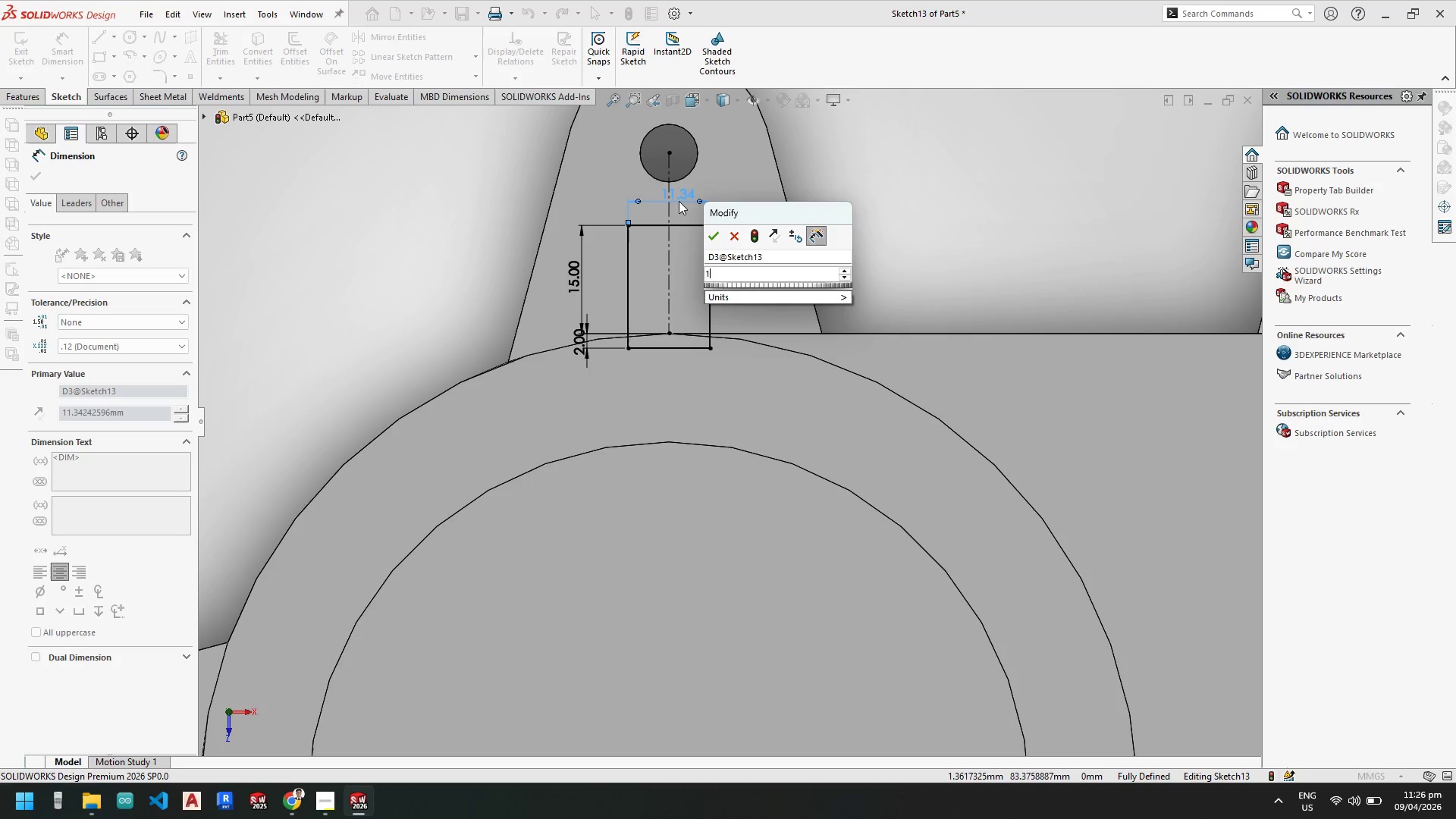 
key(Numpad0)
 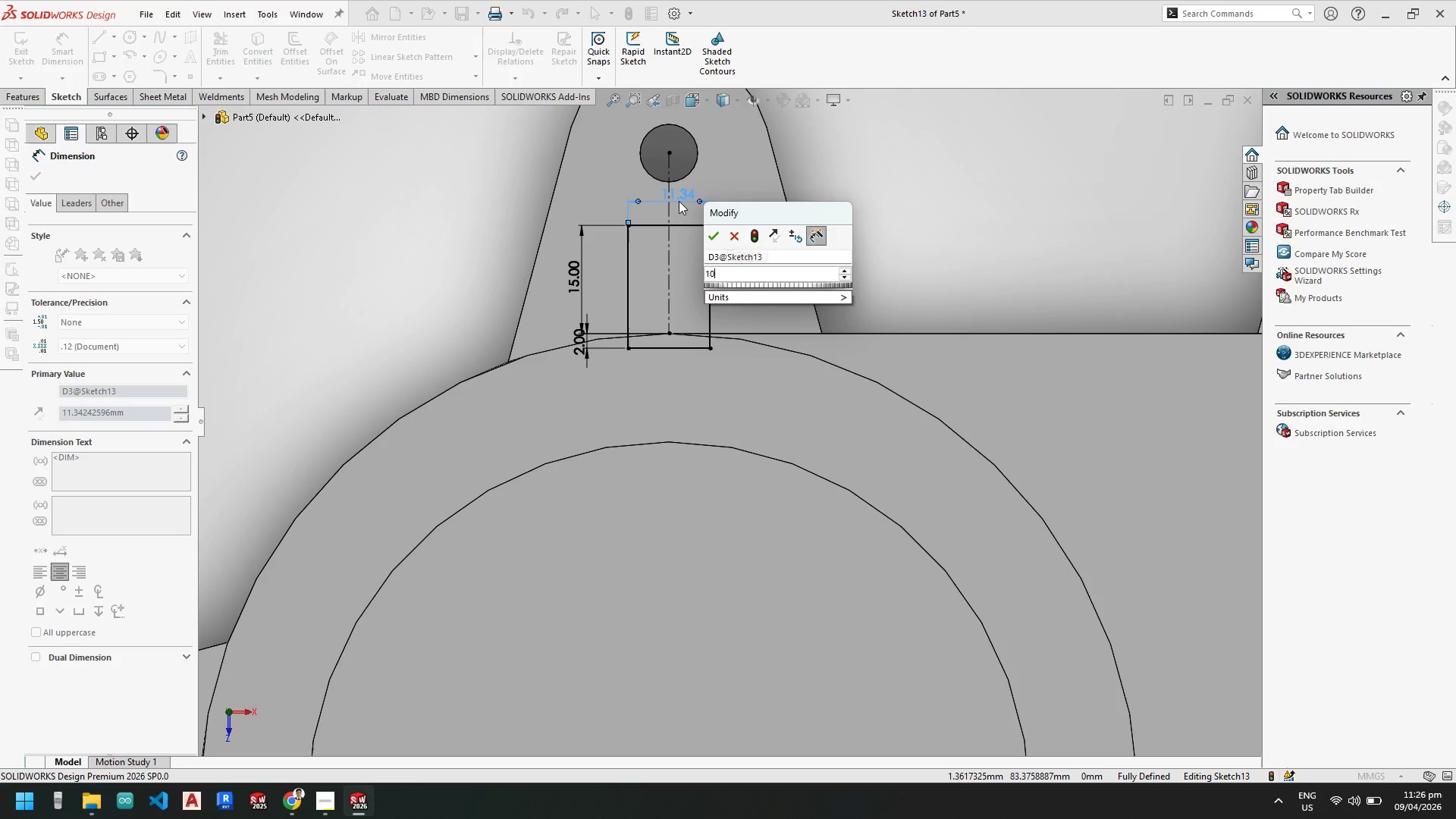 
key(NumpadEnter)
 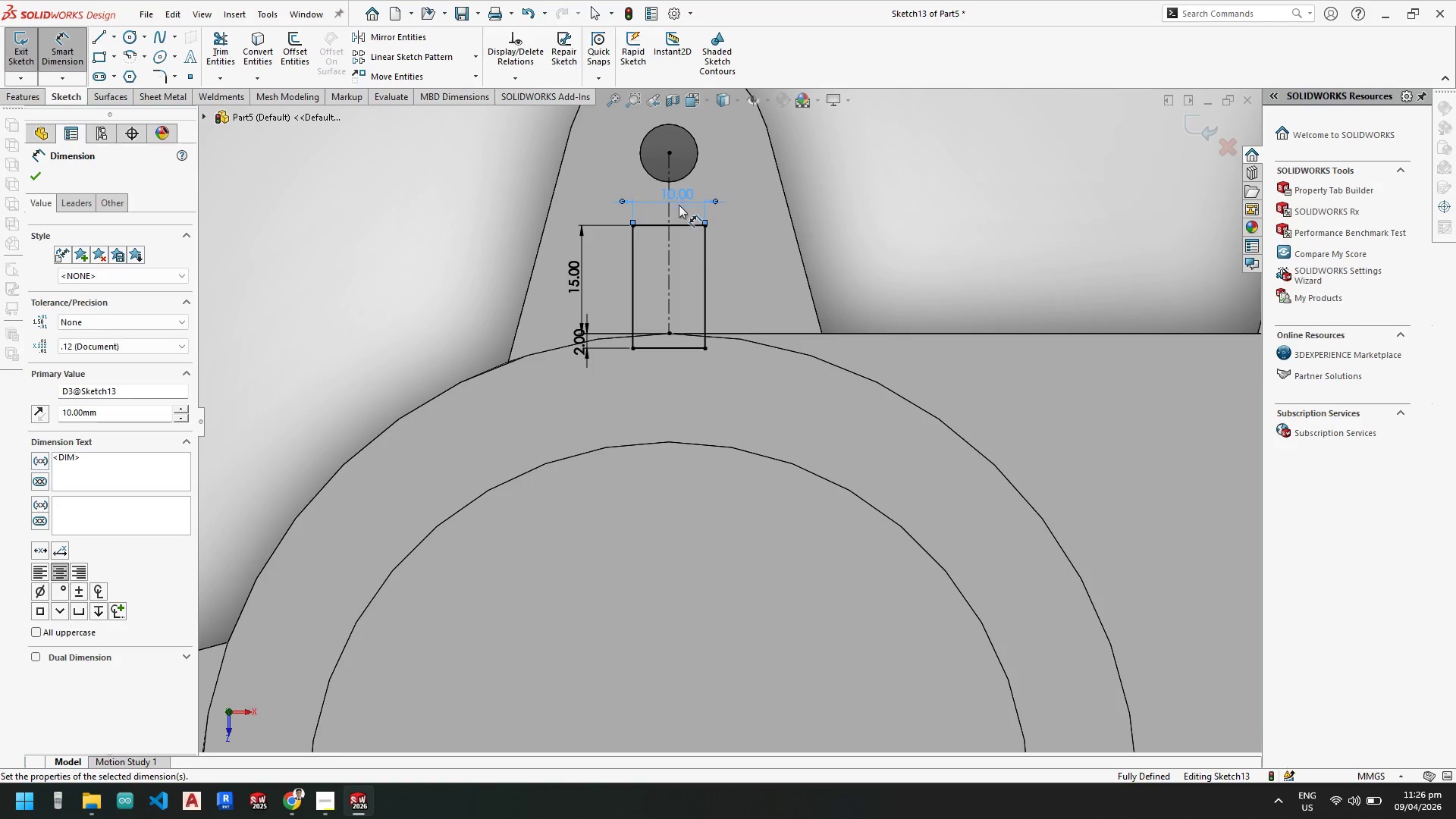 
scroll: coordinate [766, 508], scroll_direction: up, amount: 5.0
 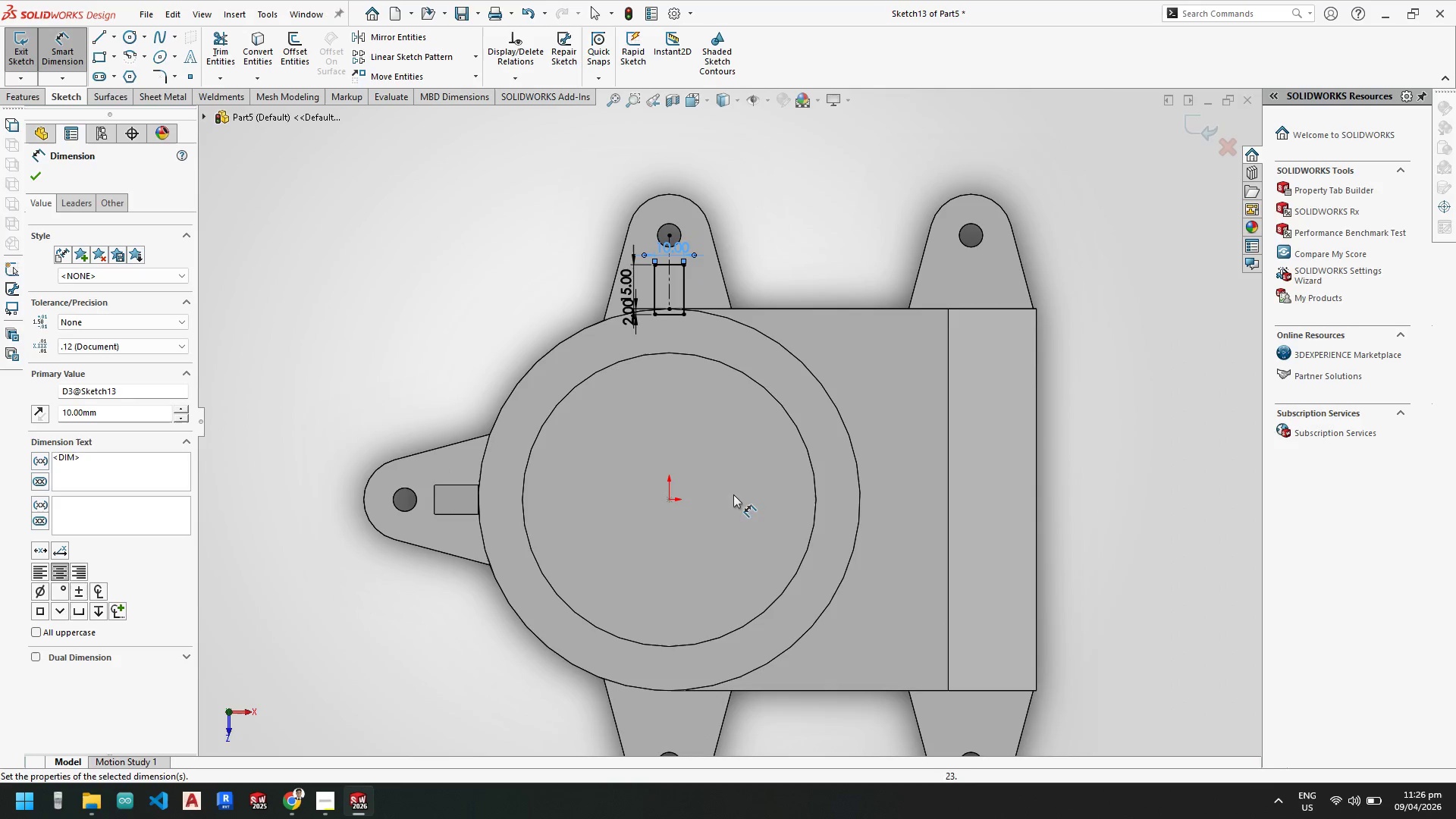 
key(Escape)
 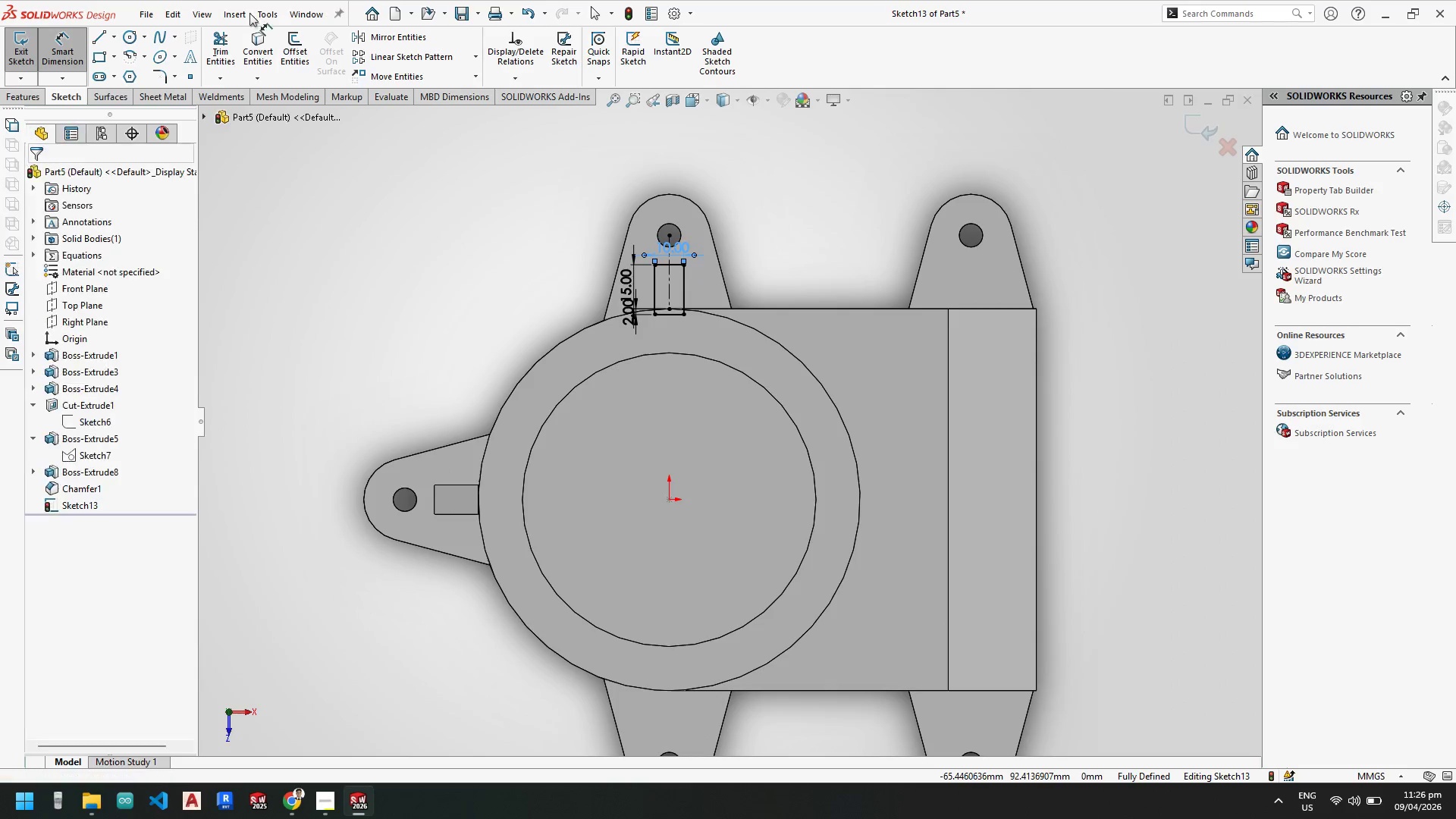 
key(Escape)
 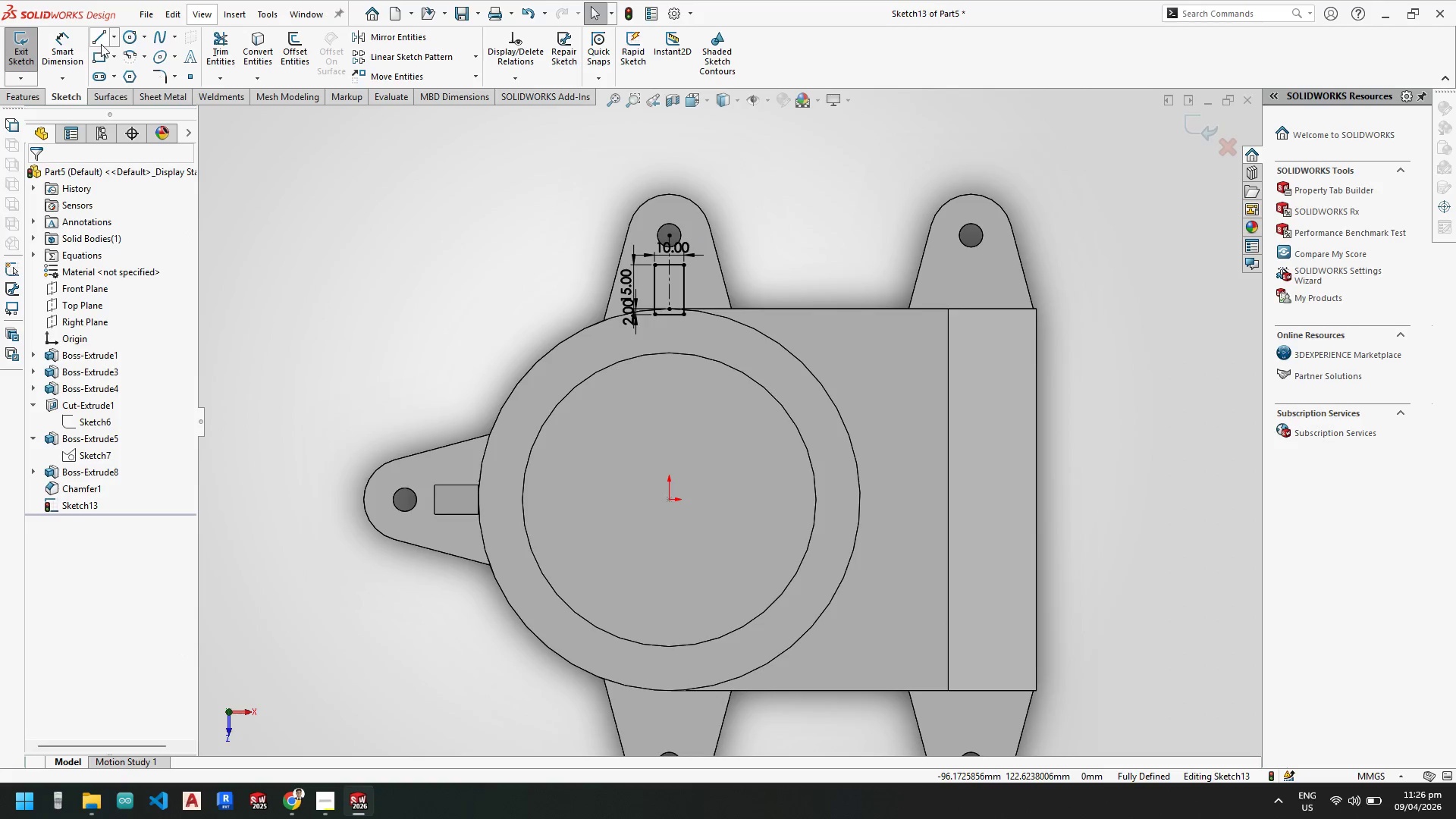 
key(Escape)
 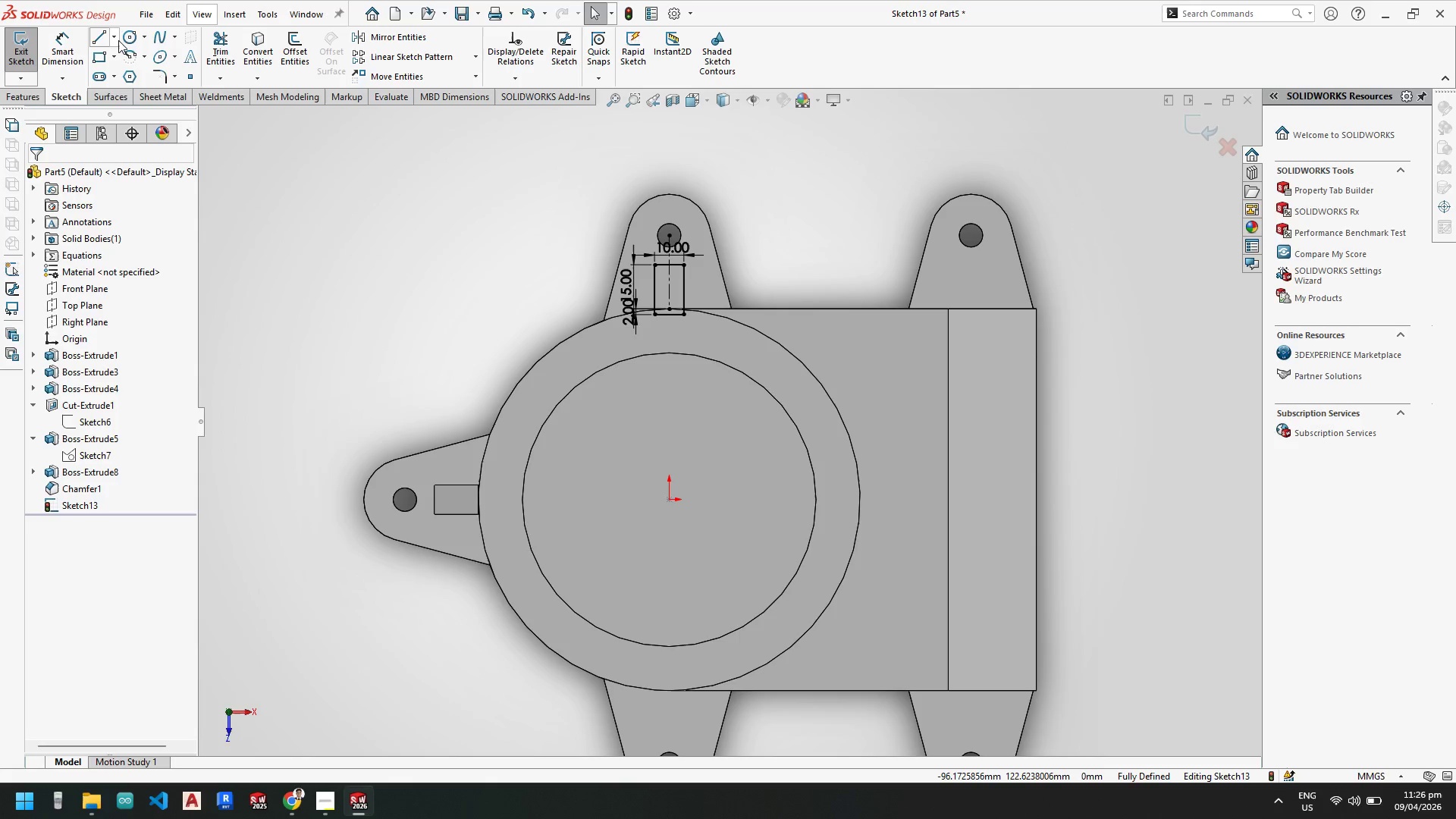 
left_click([115, 38])
 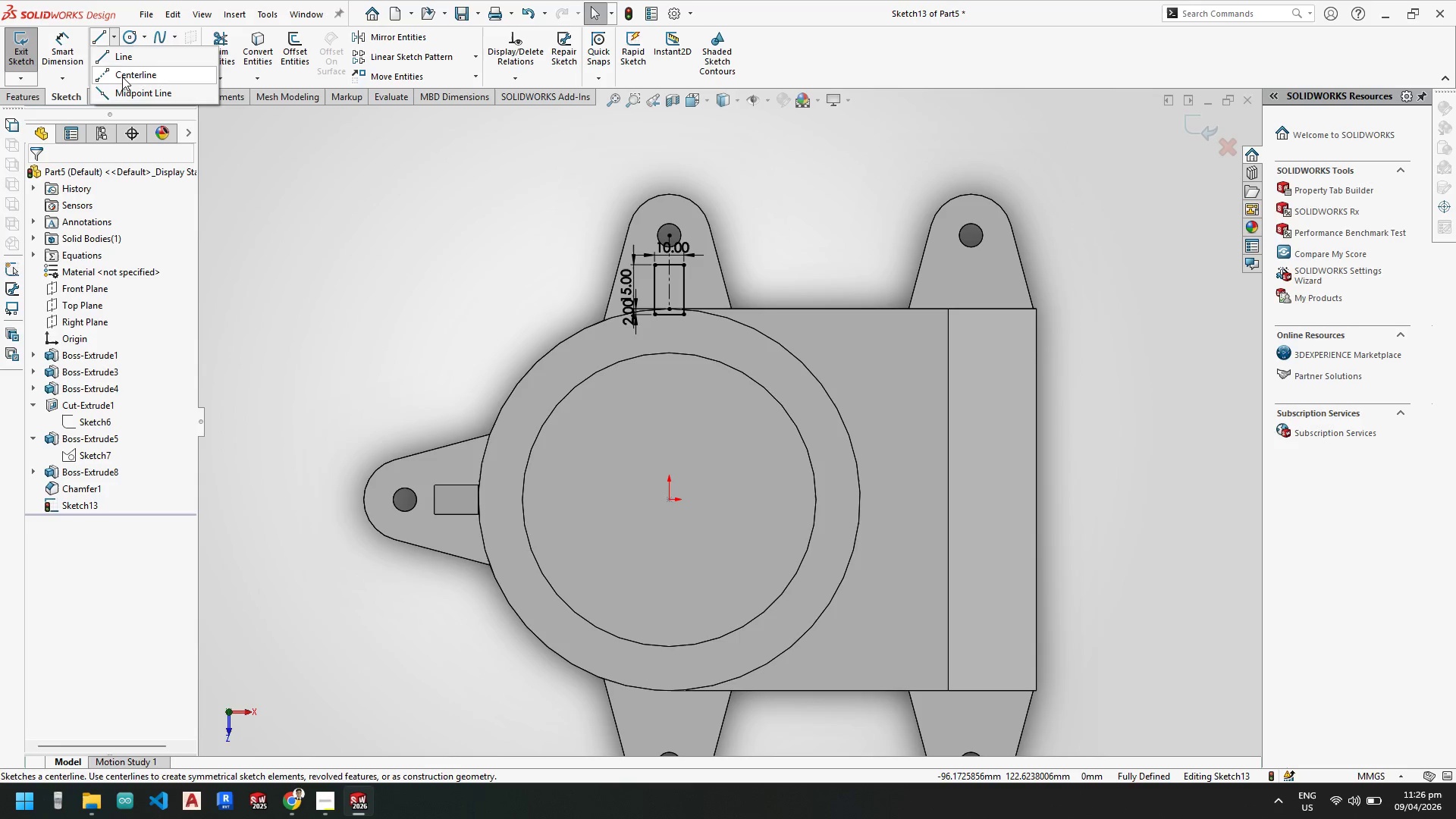 
left_click([122, 77])
 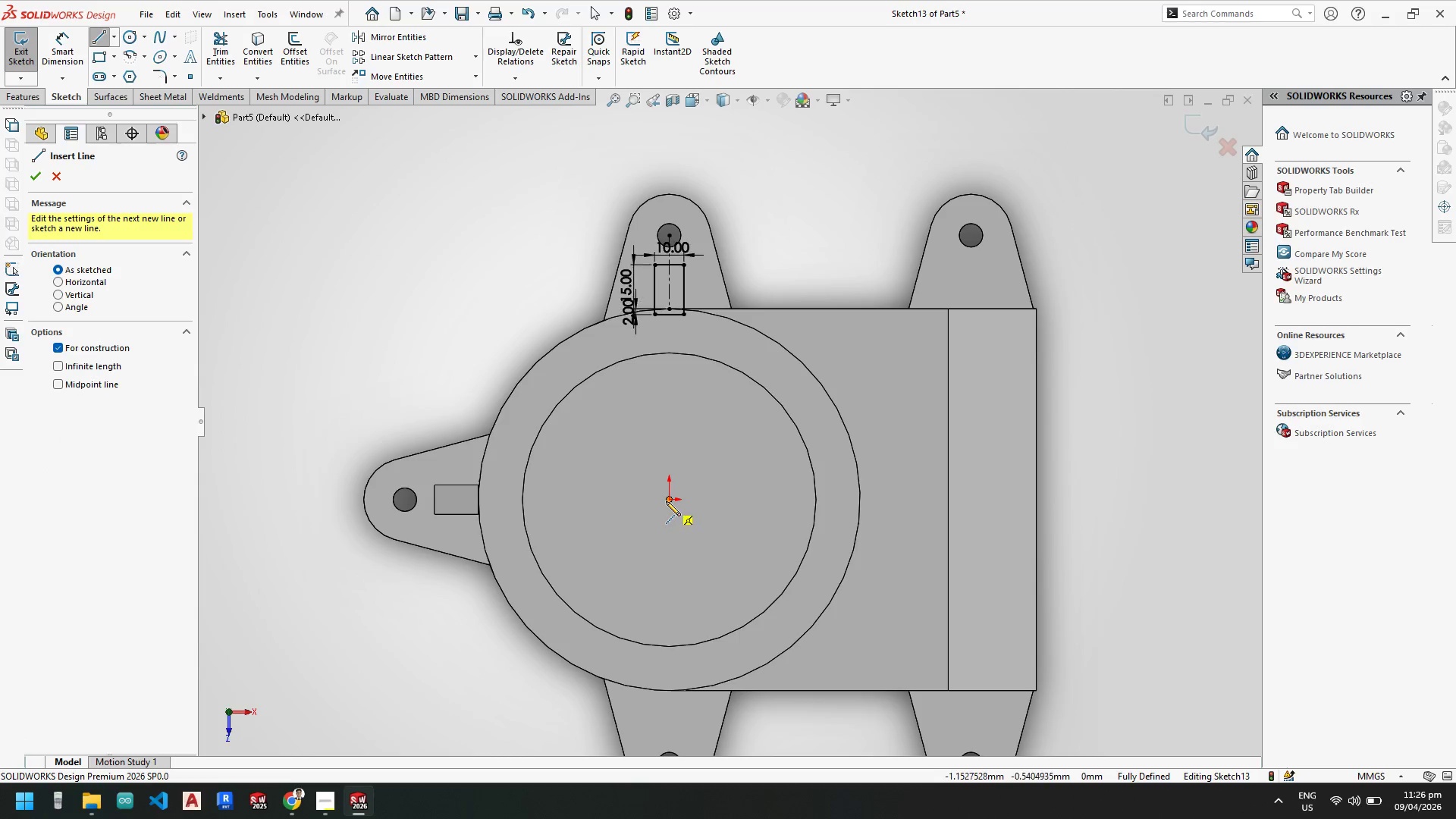 
scroll: coordinate [694, 462], scroll_direction: down, amount: 3.0
 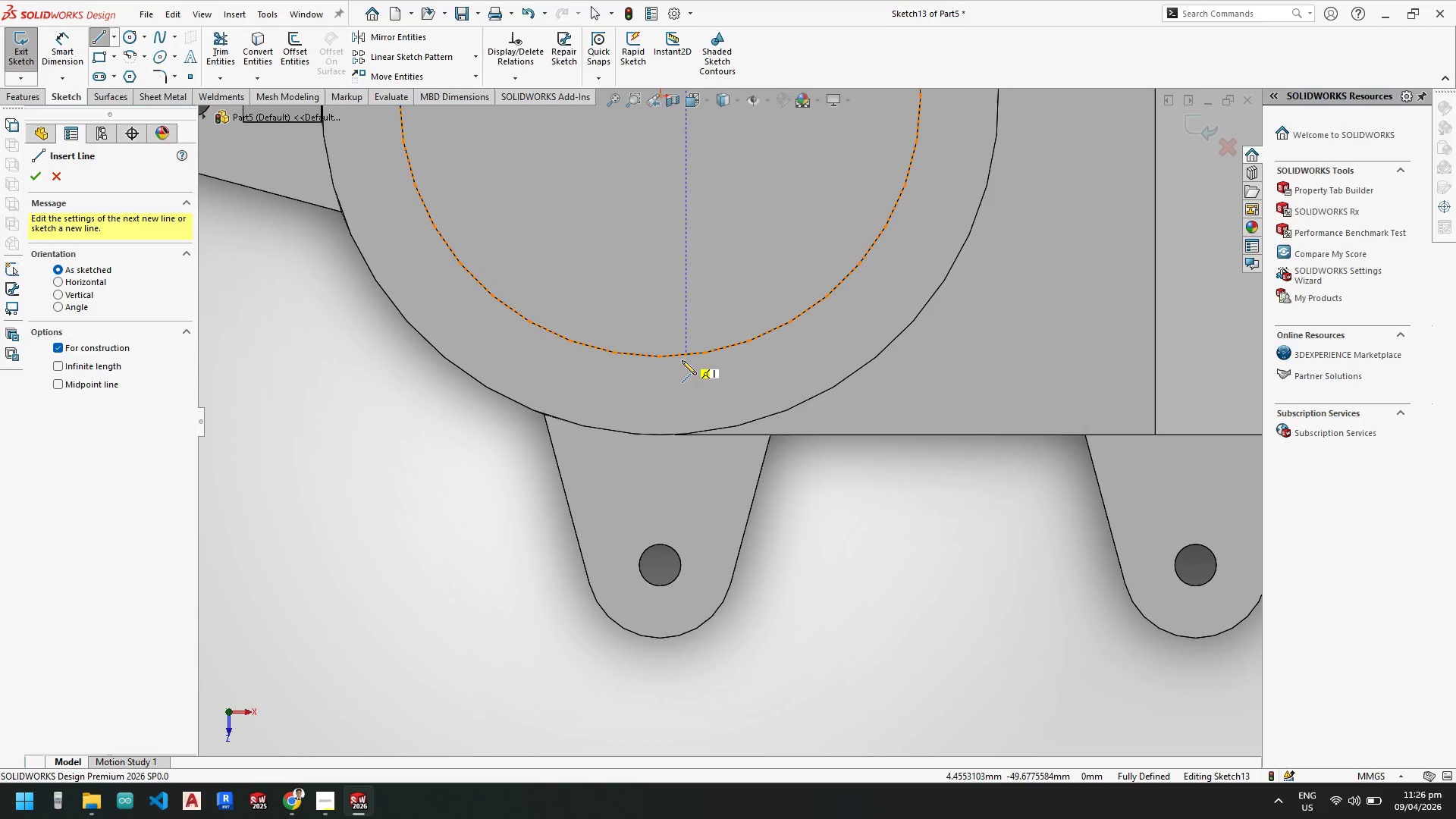 
scroll: coordinate [672, 460], scroll_direction: up, amount: 5.0
 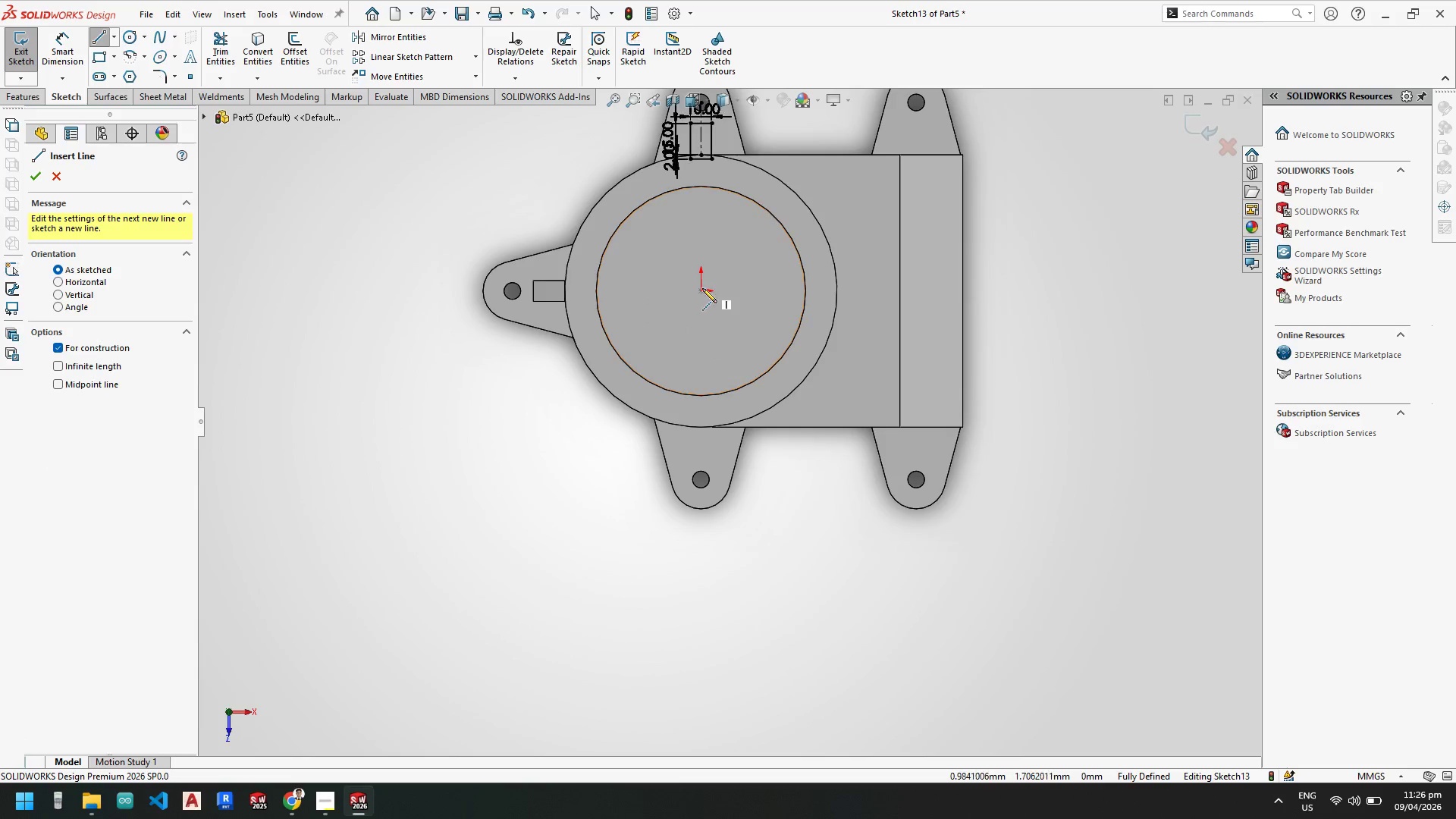 
left_click([701, 291])
 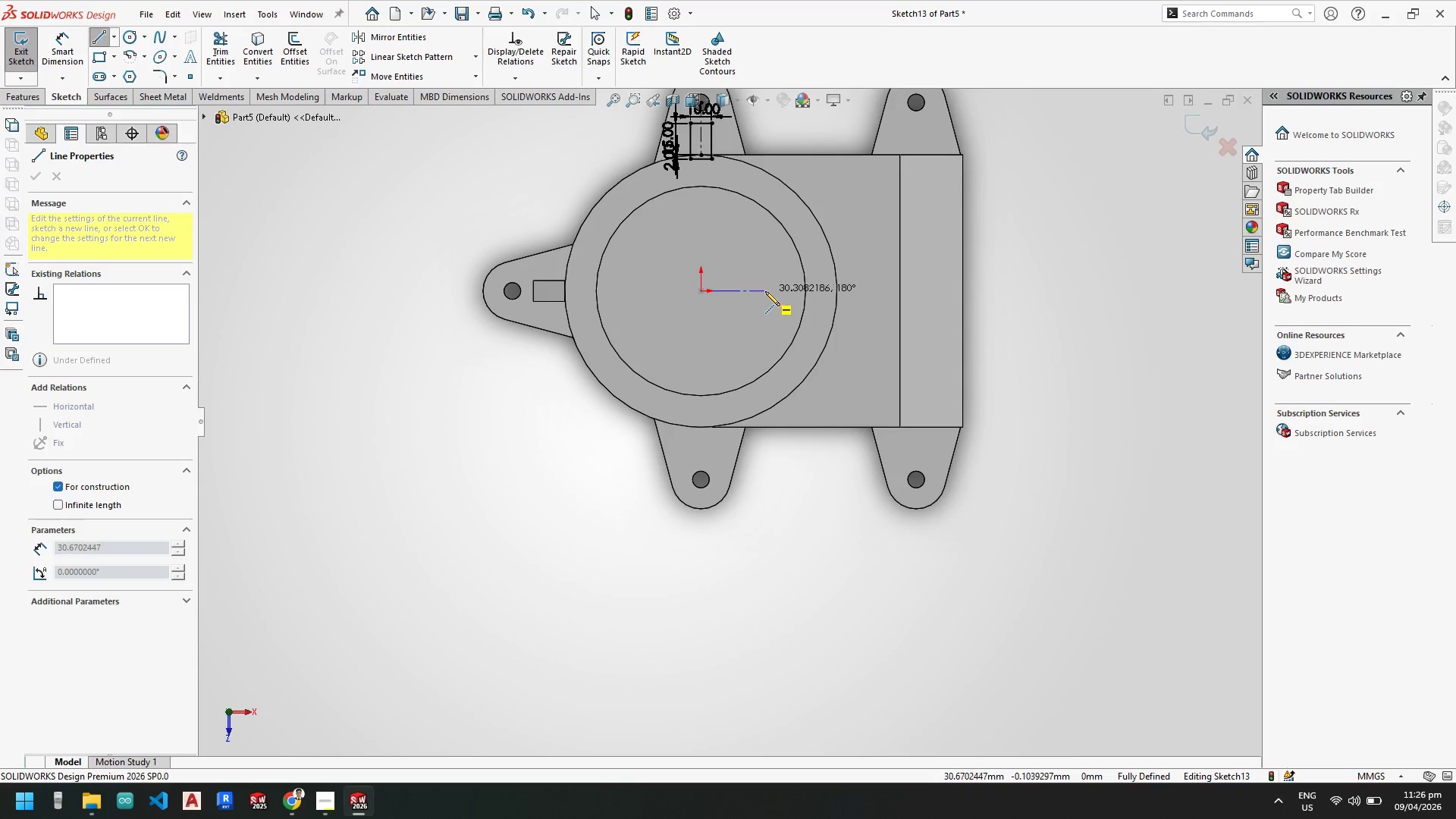 
left_click([765, 291])
 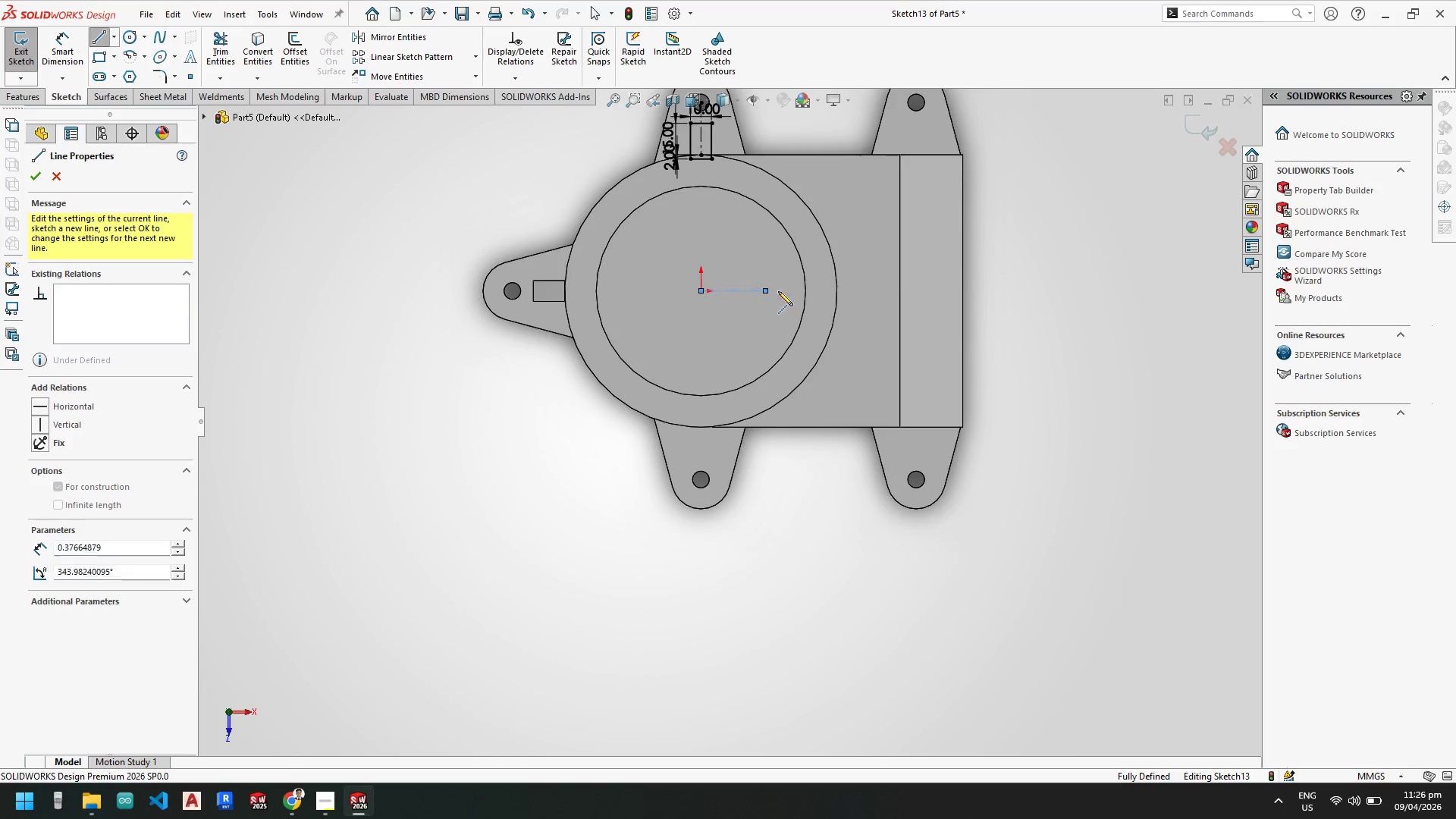 
key(Escape)
 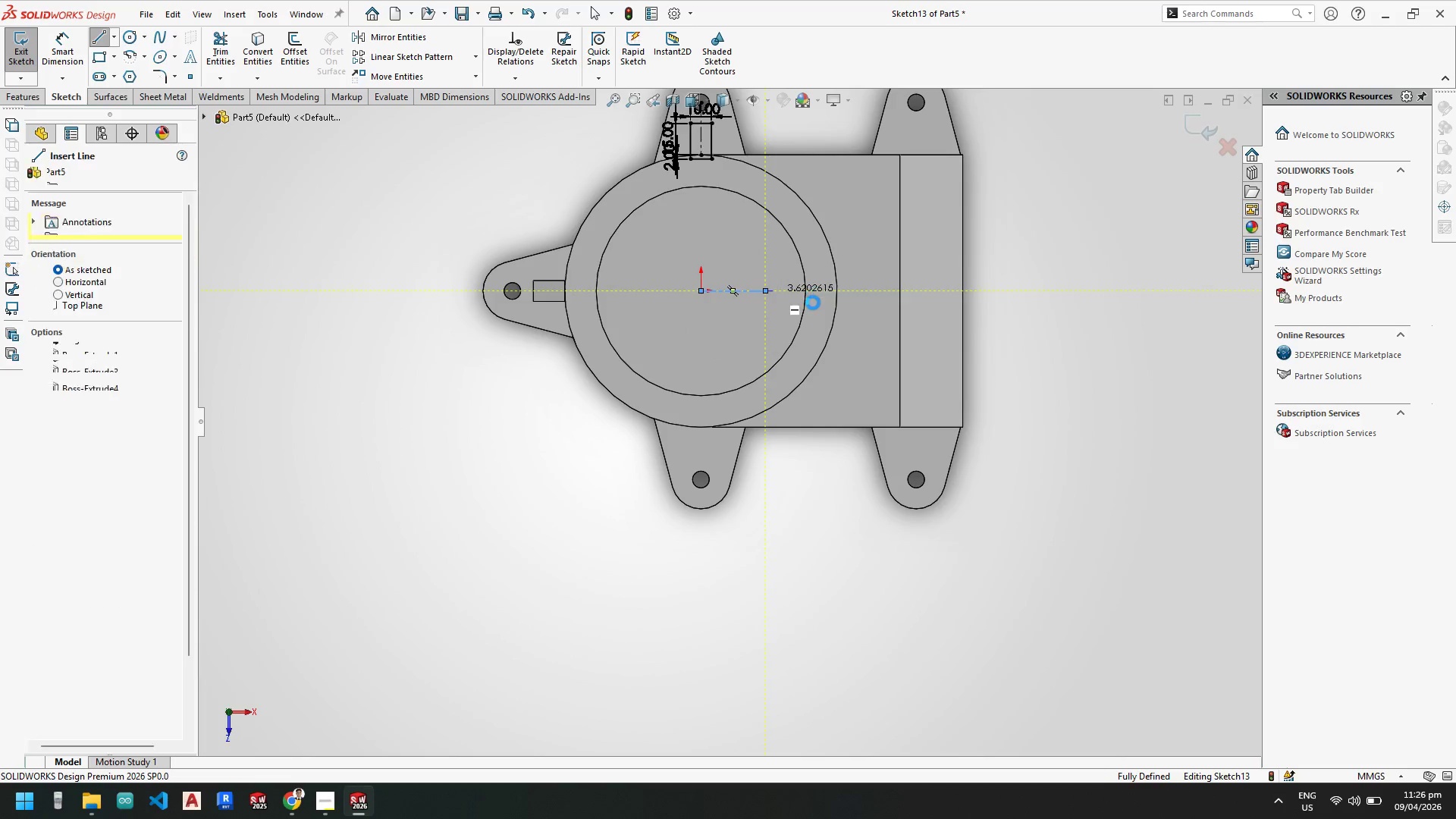 
key(Escape)
 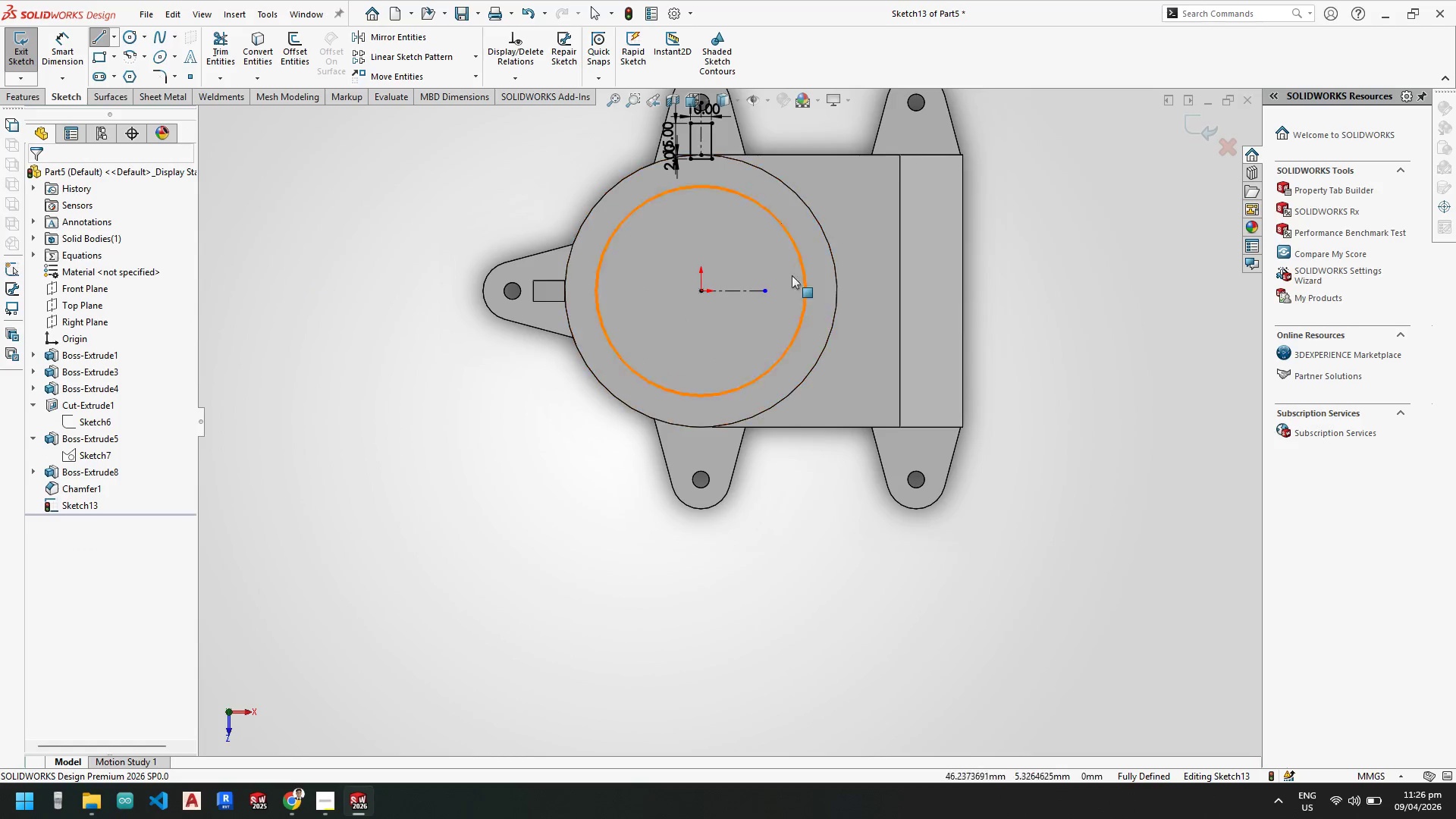 
key(Escape)
 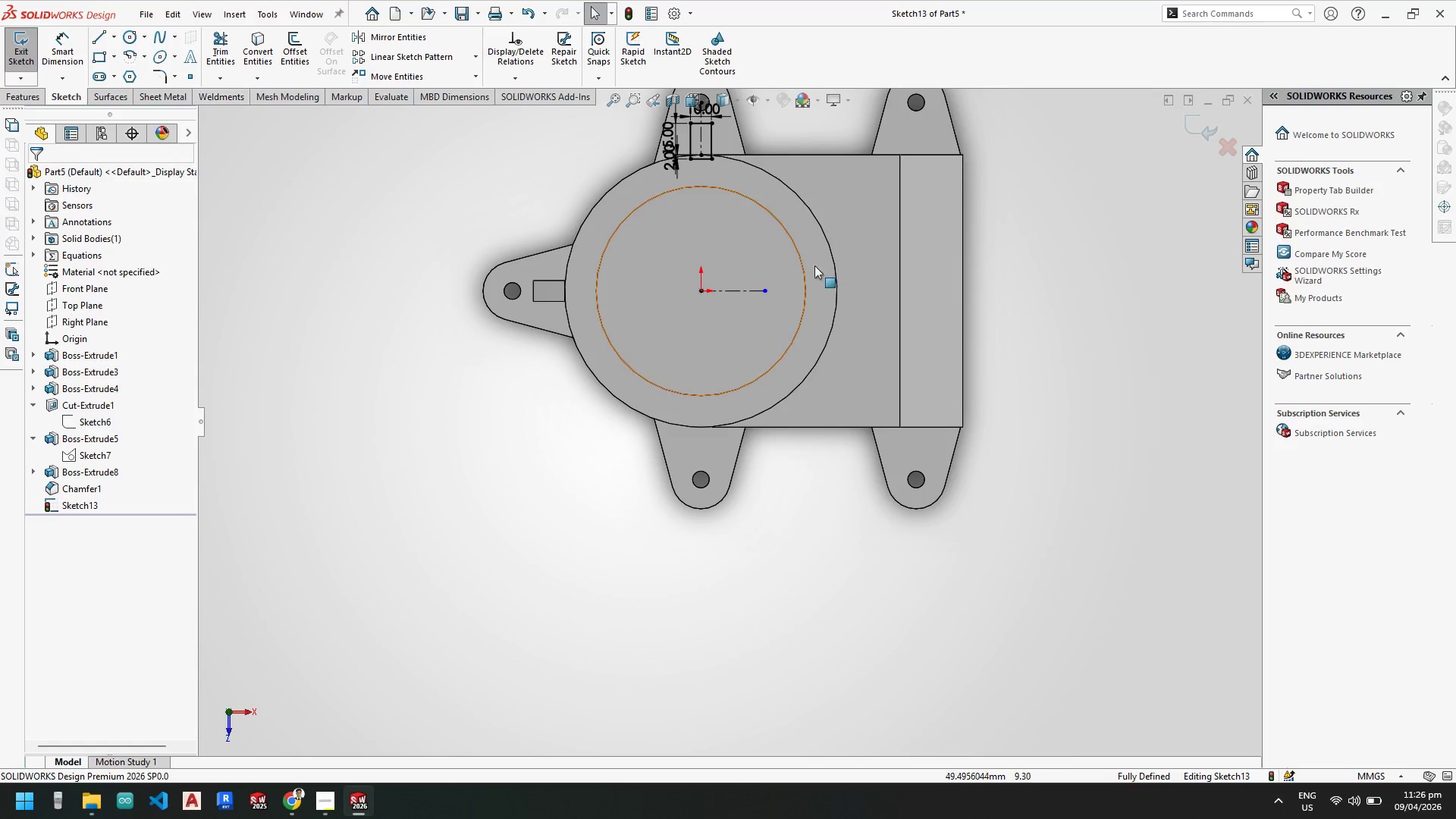 
scroll: coordinate [833, 200], scroll_direction: down, amount: 2.0
 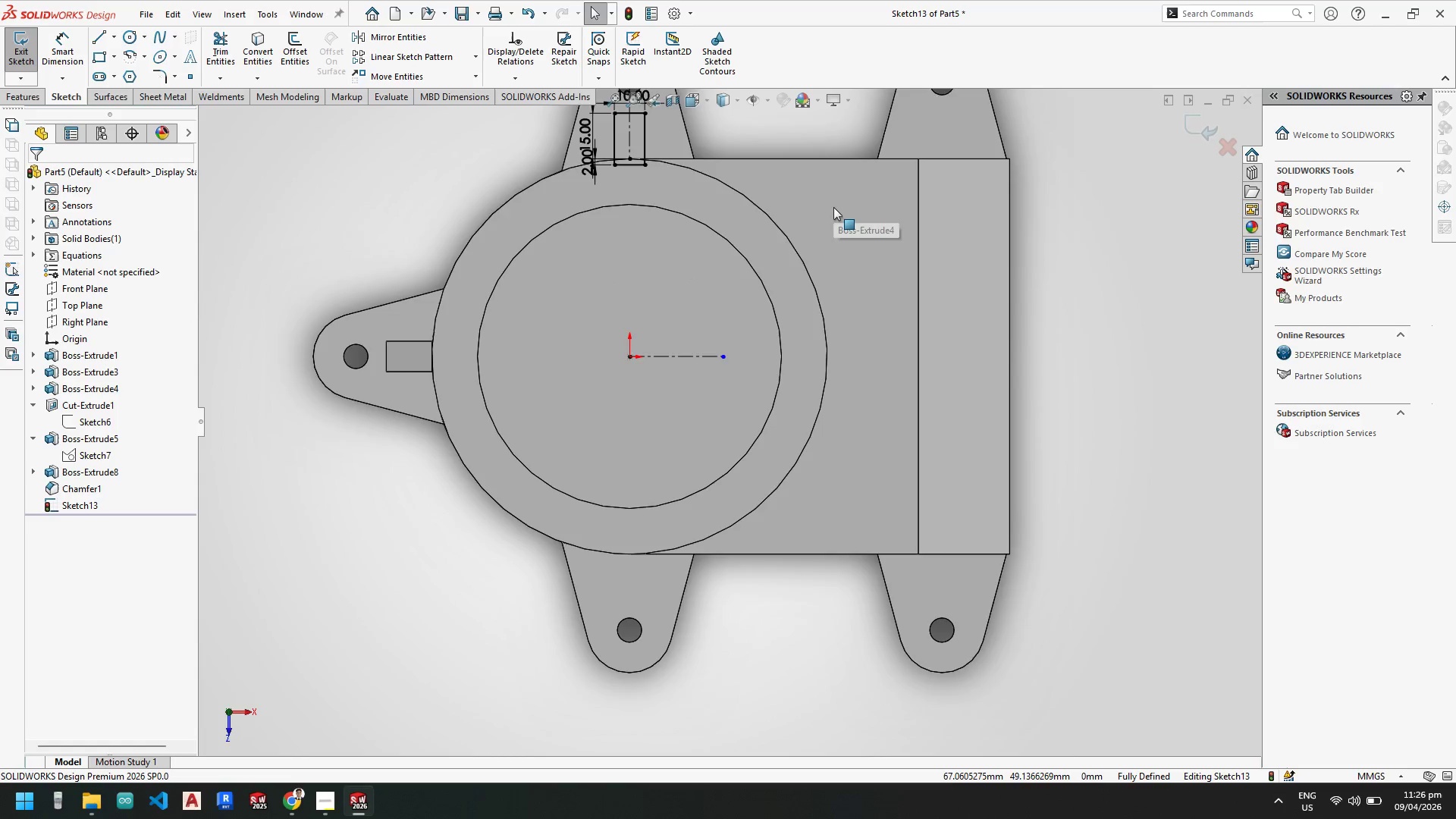 
scroll: coordinate [833, 207], scroll_direction: up, amount: 1.0
 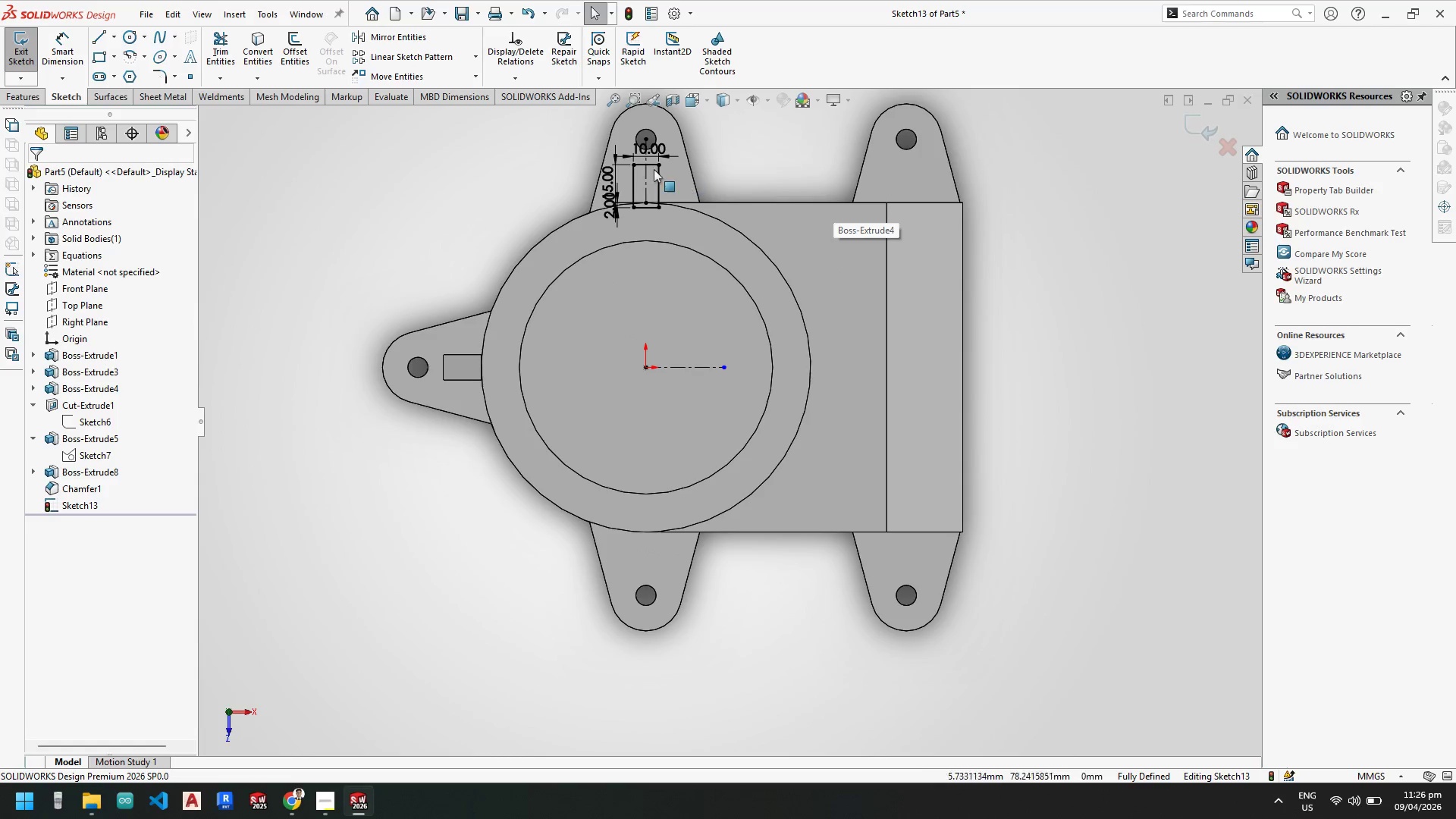 
key(Escape)
 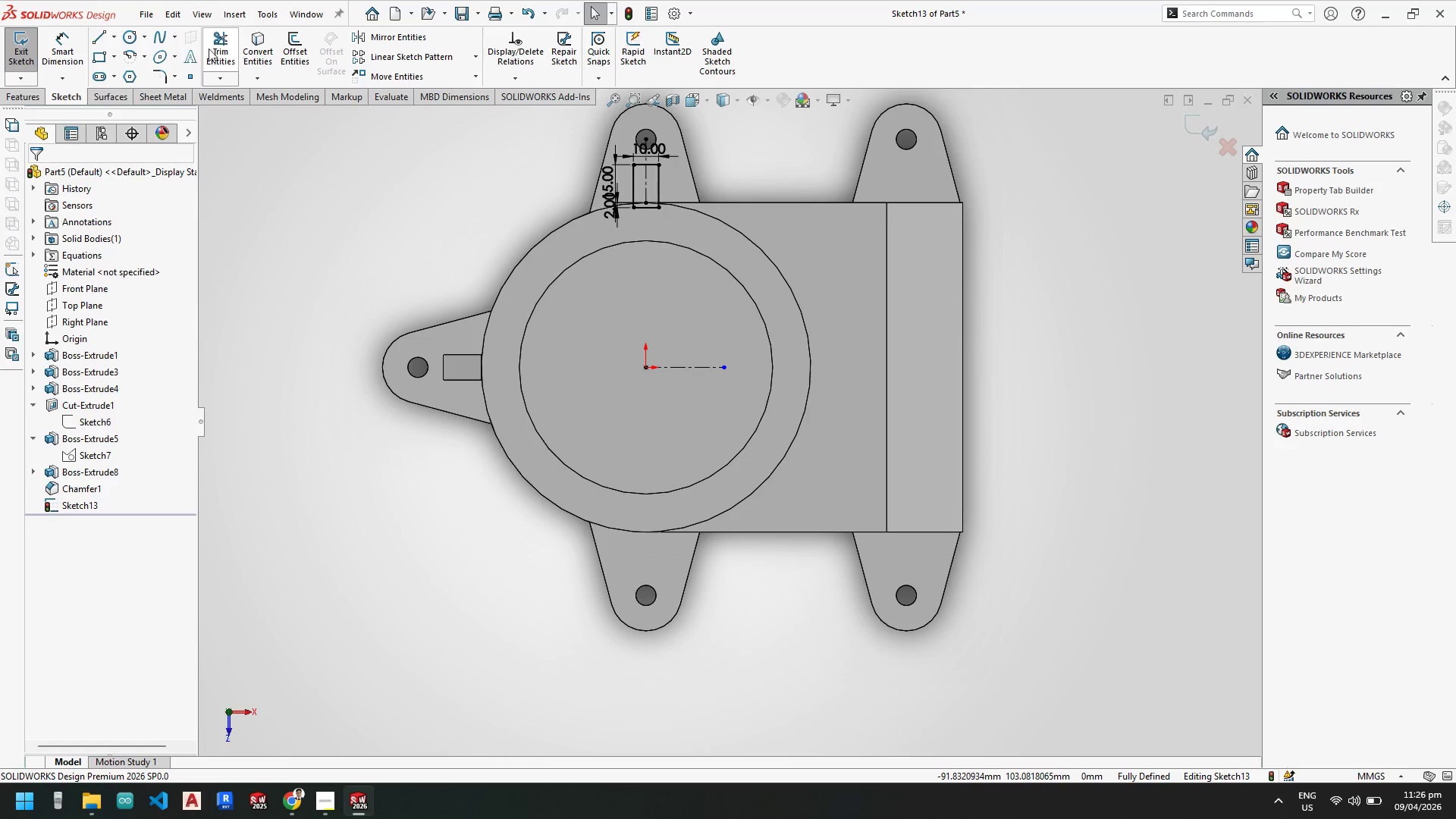 
key(Escape)
 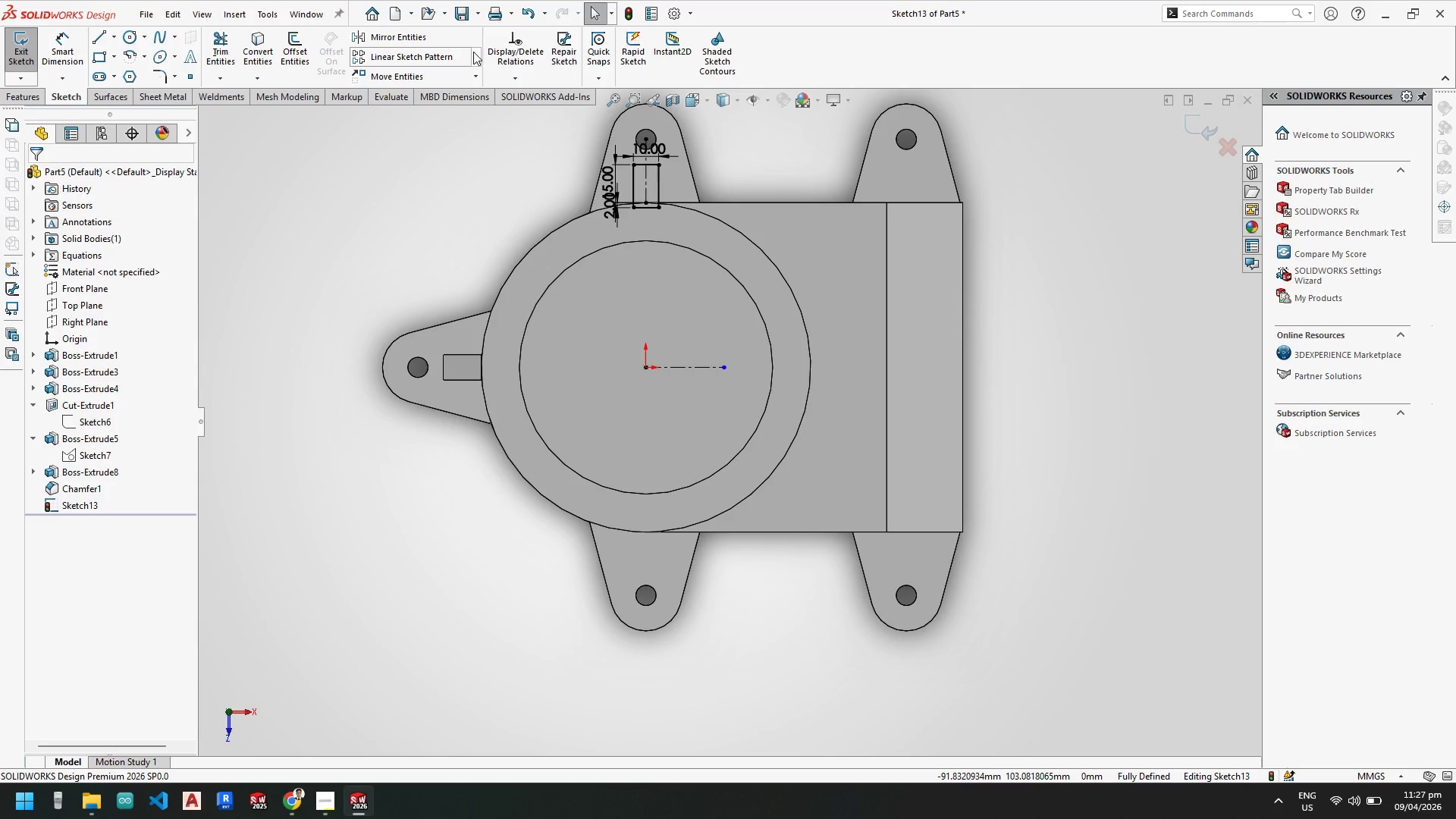 
left_click([459, 42])
 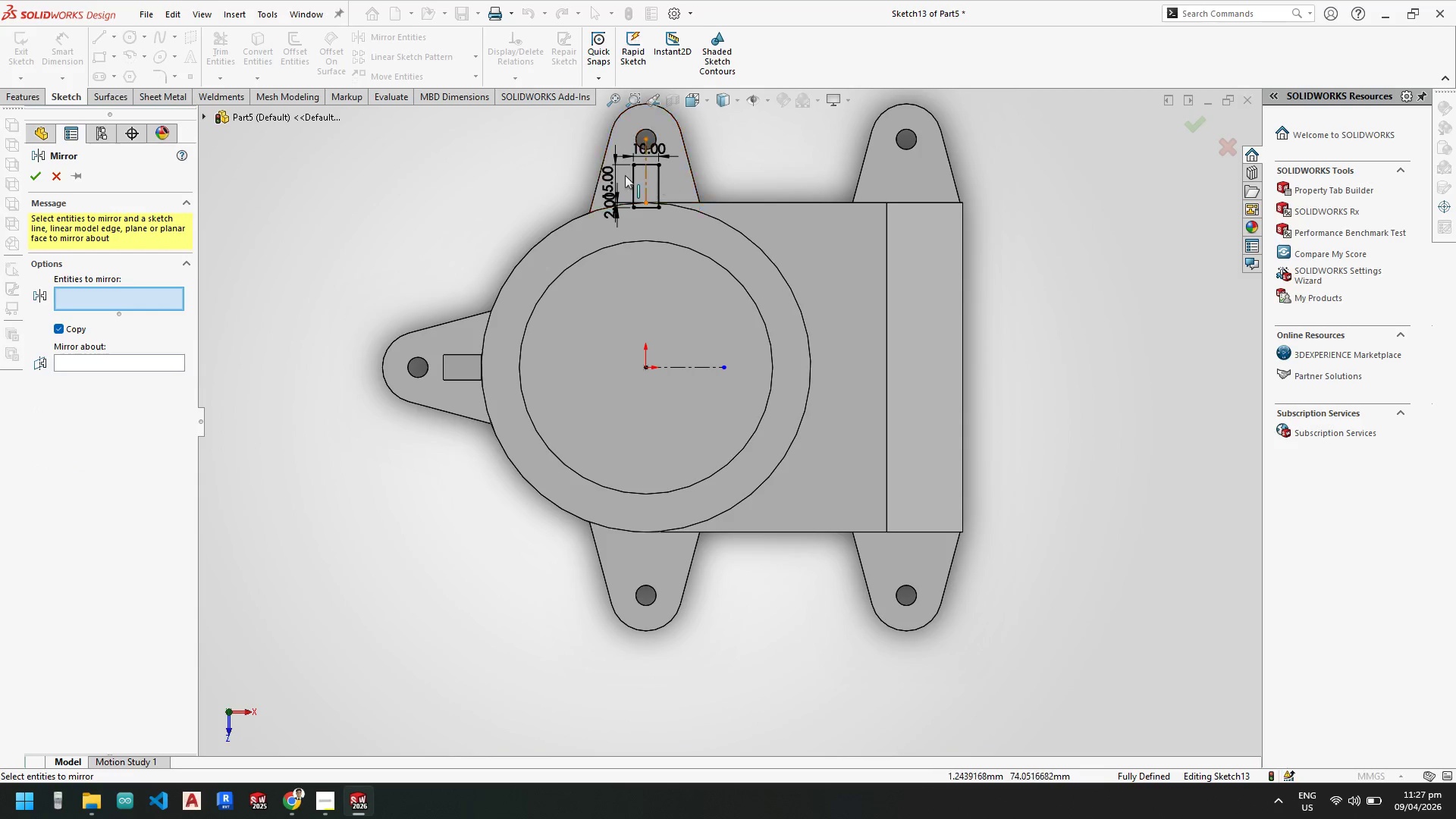 
scroll: coordinate [642, 183], scroll_direction: down, amount: 6.0
 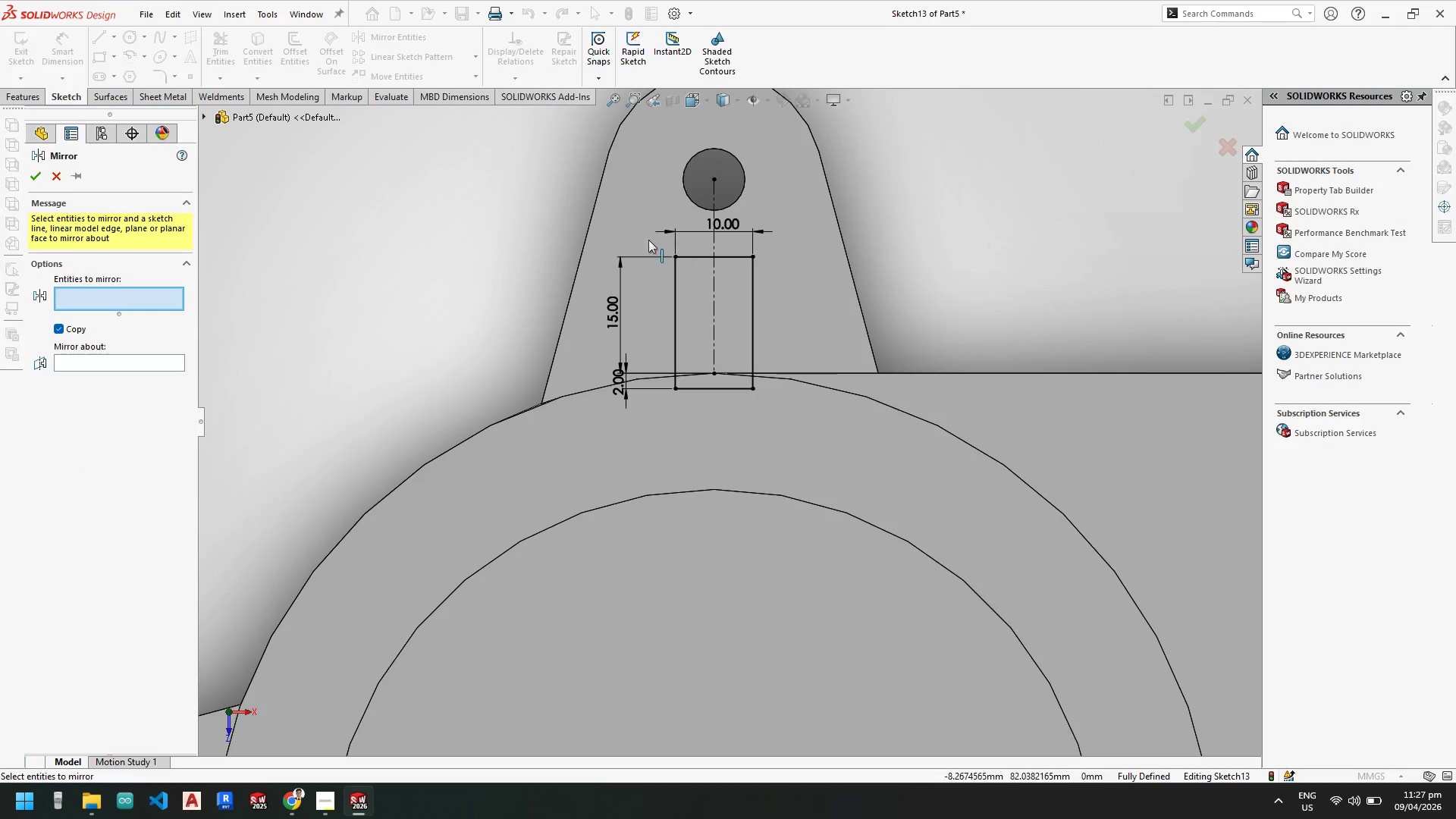 
left_click_drag(start_coordinate=[641, 239], to_coordinate=[783, 416])
 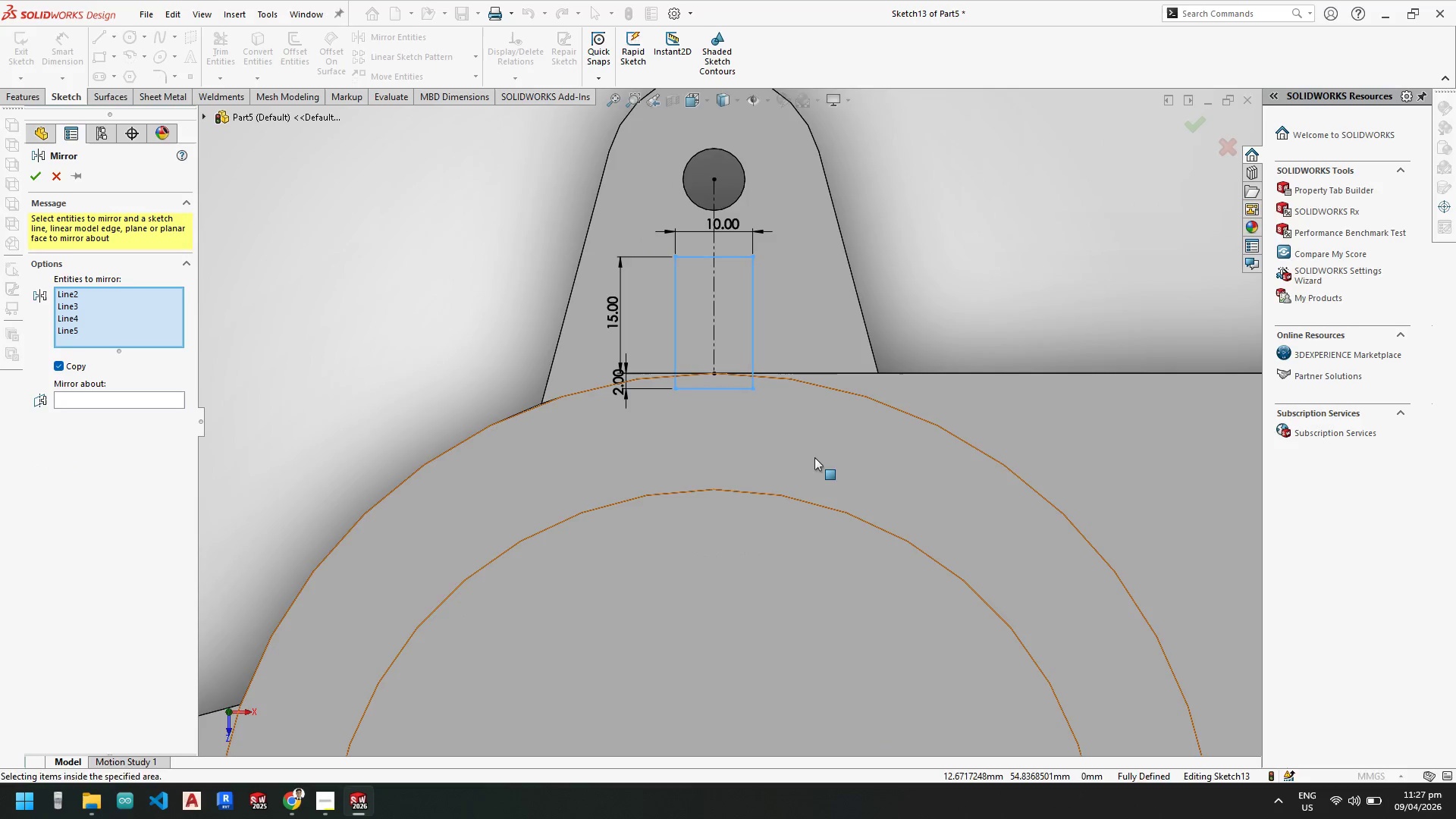 
scroll: coordinate [819, 452], scroll_direction: up, amount: 5.0
 